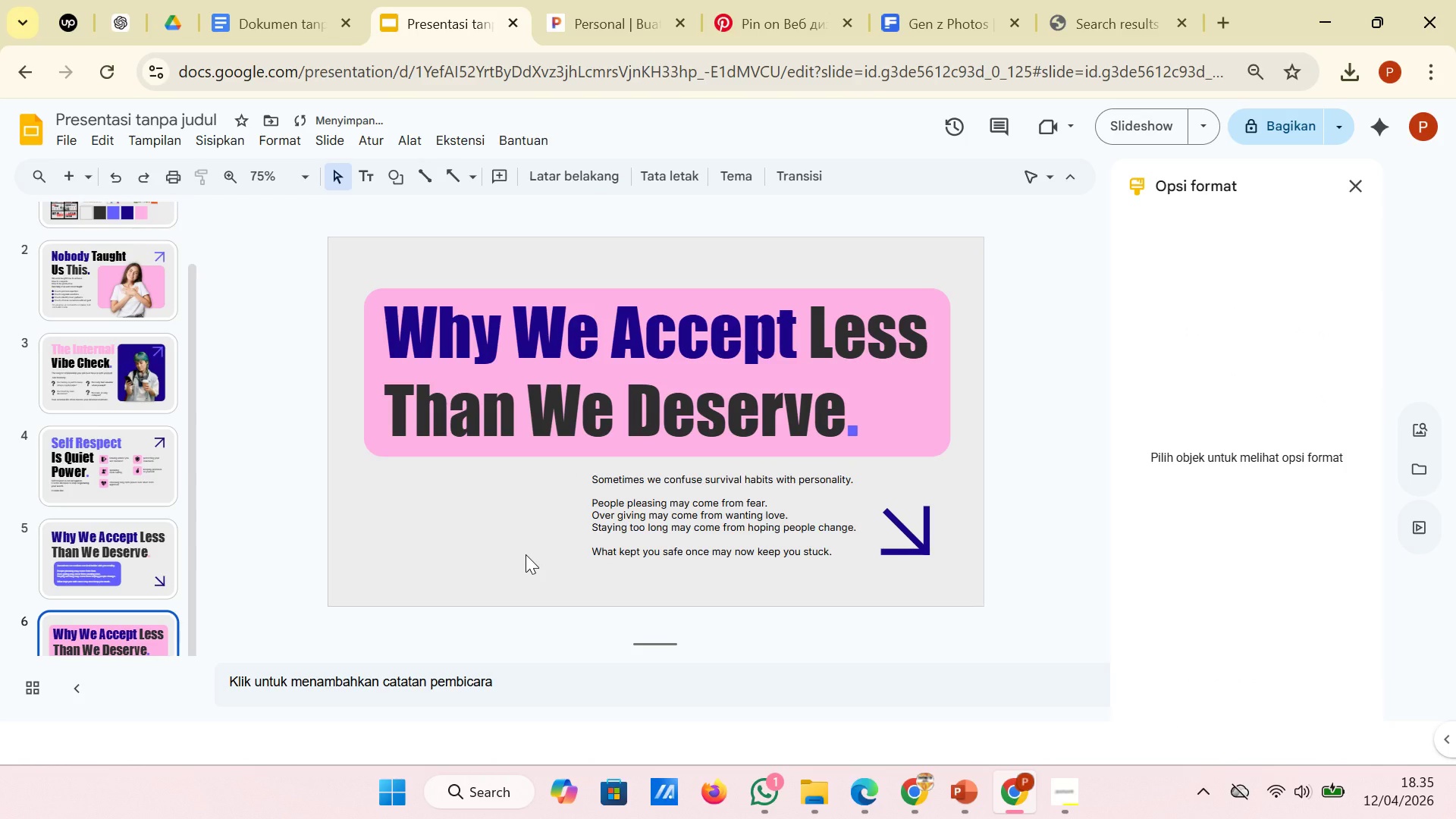 
wait(14.25)
 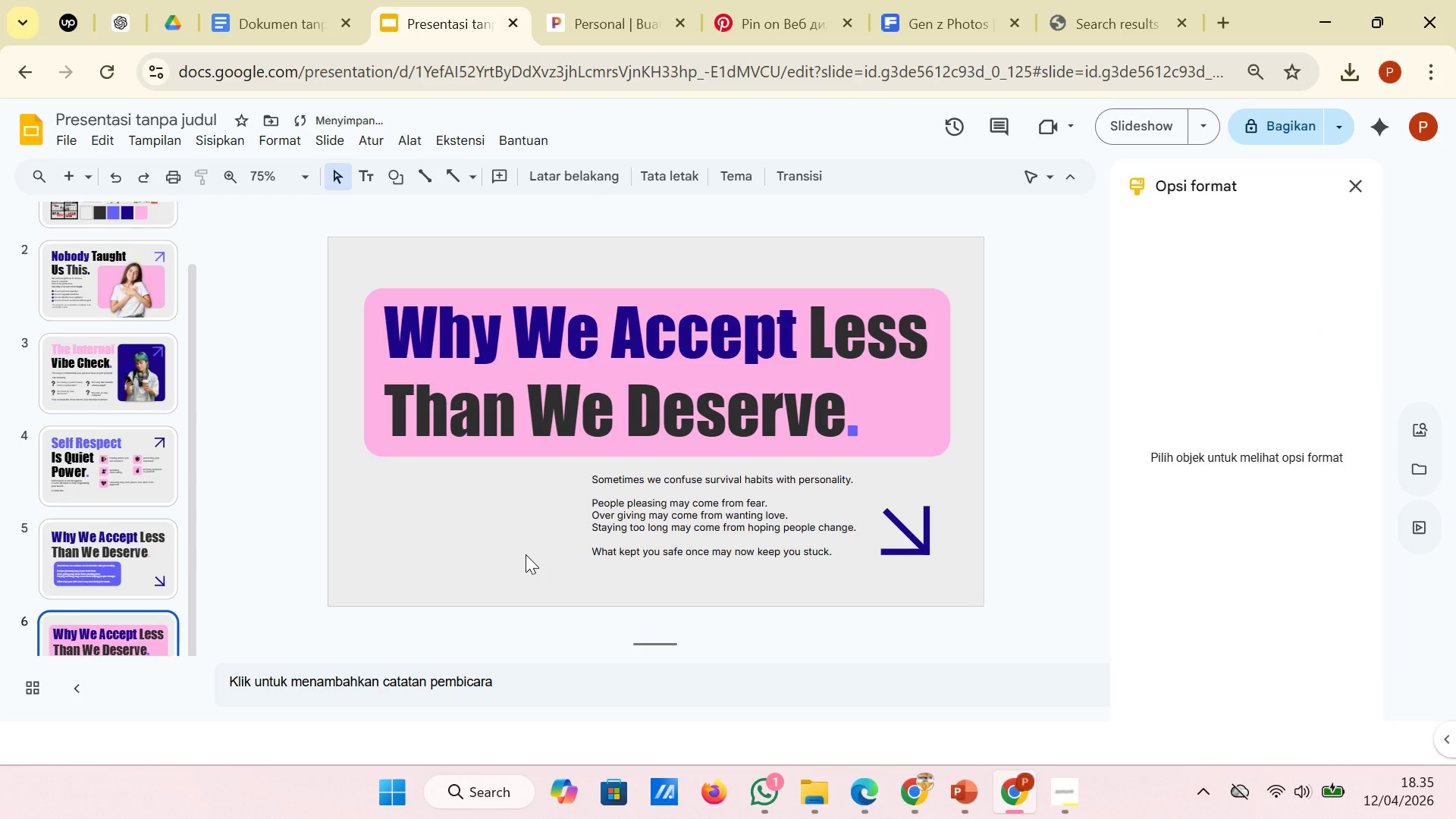 
scroll: coordinate [71, 316], scroll_direction: up, amount: 2.0
 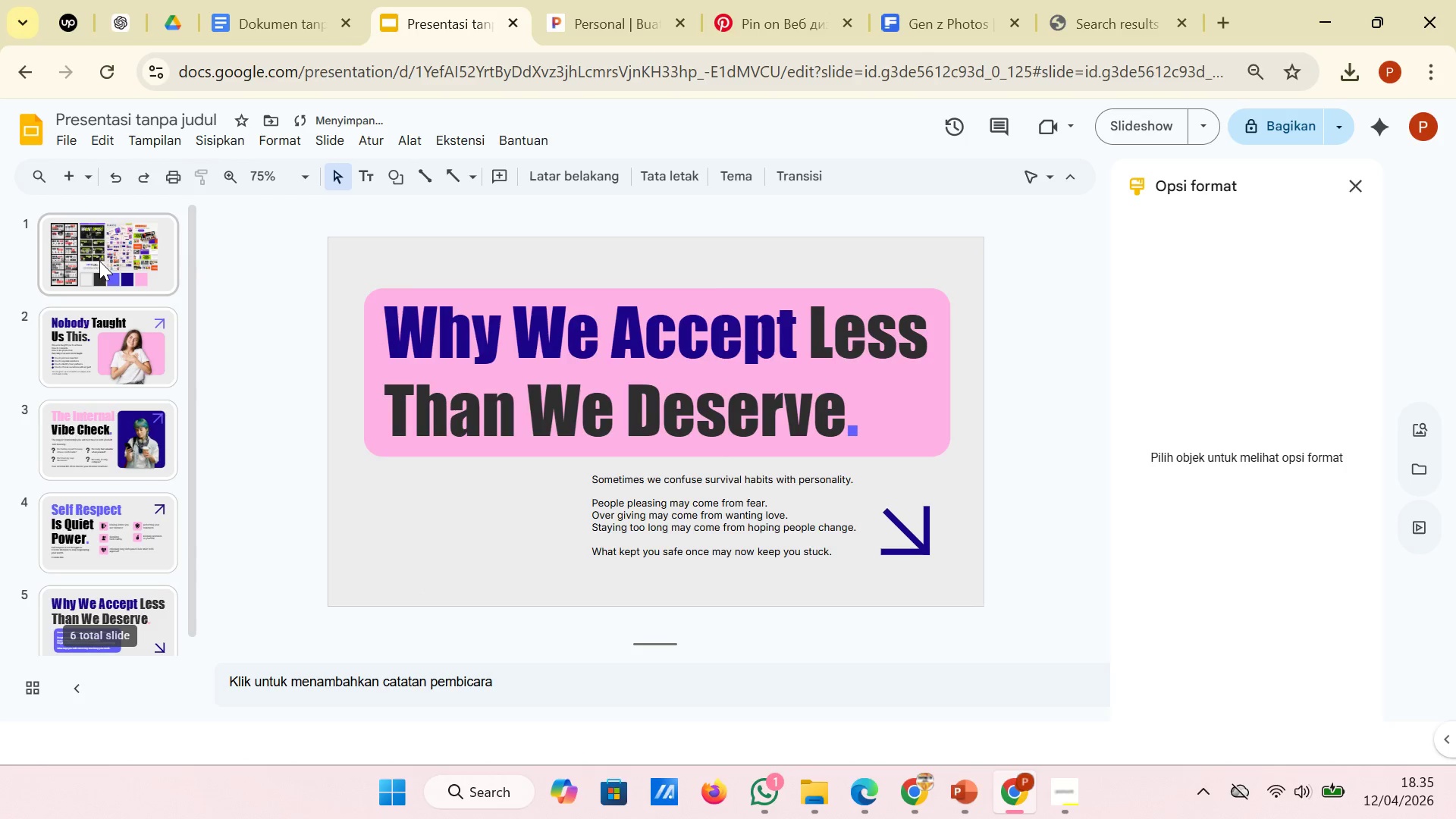 
left_click([99, 261])
 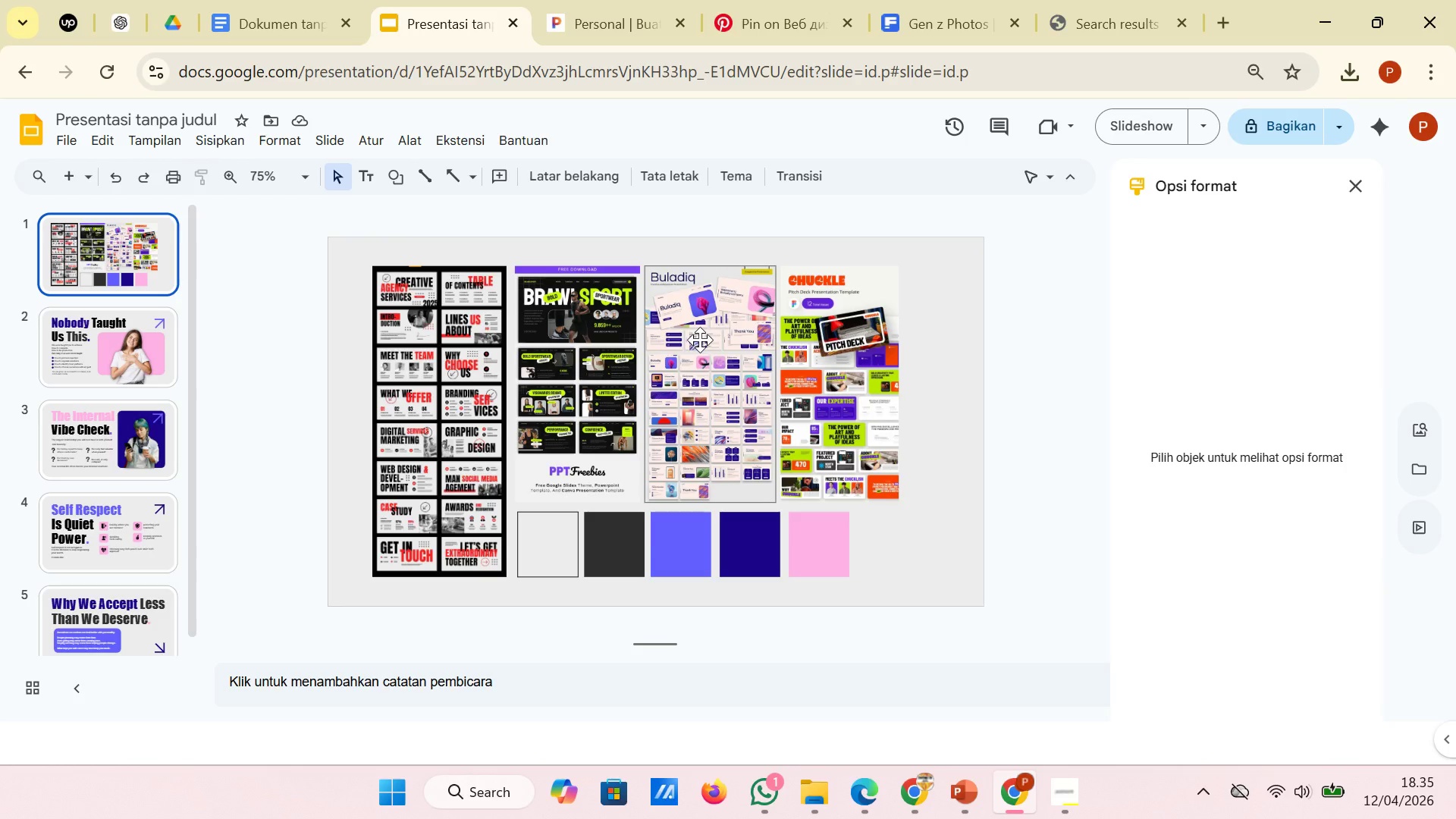 
wait(18.91)
 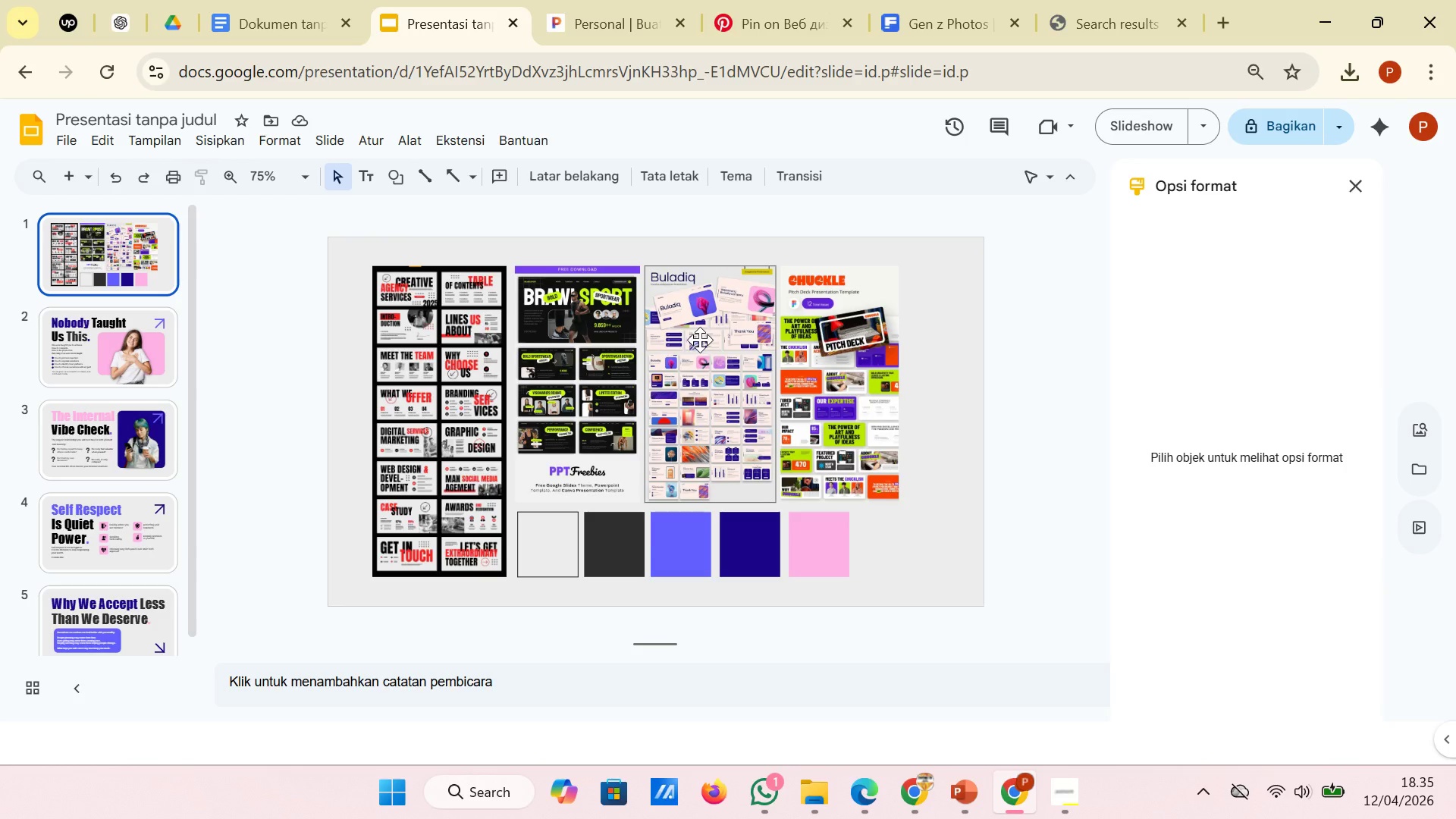 
left_click([552, 548])
 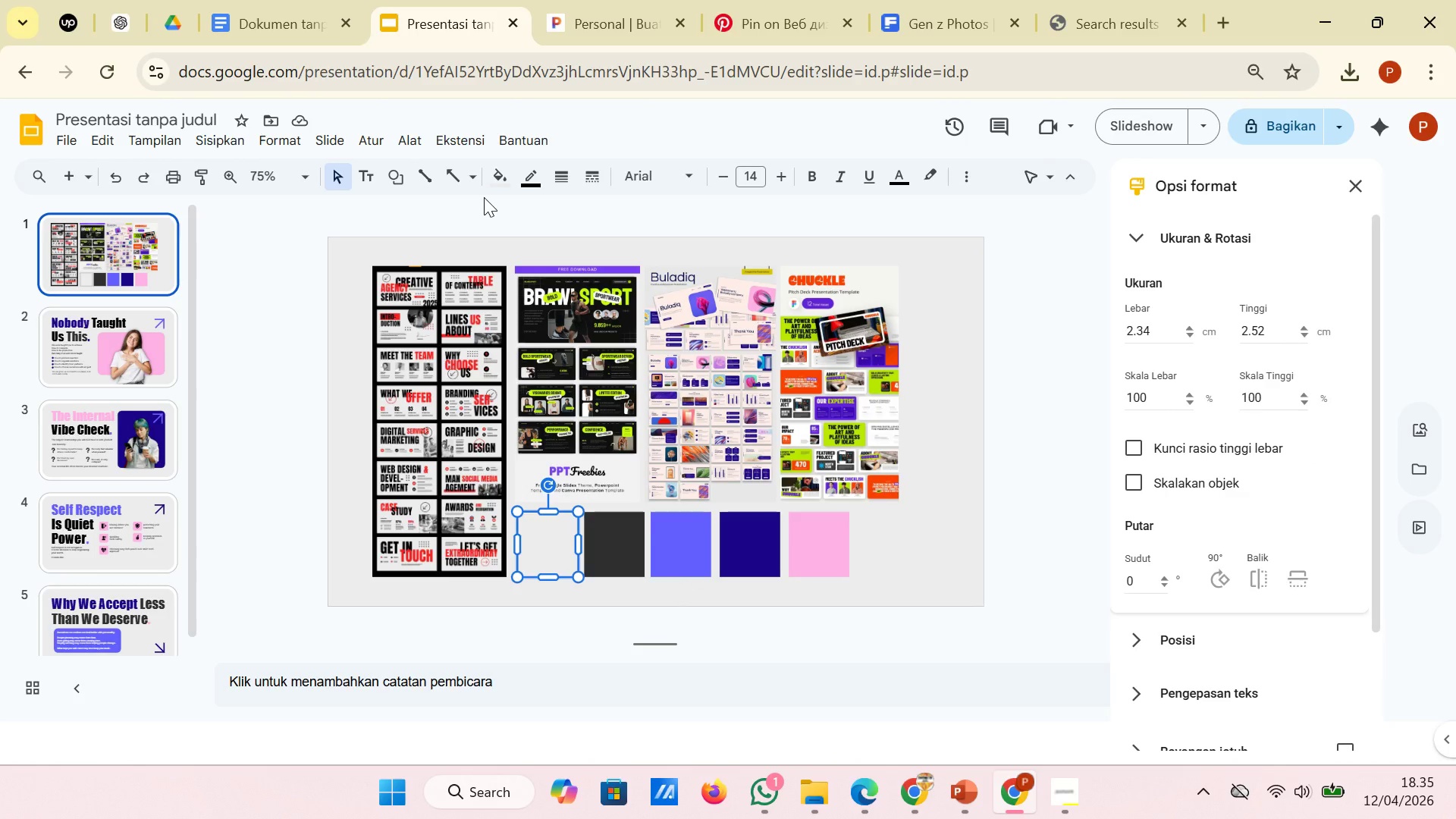 
left_click([493, 181])
 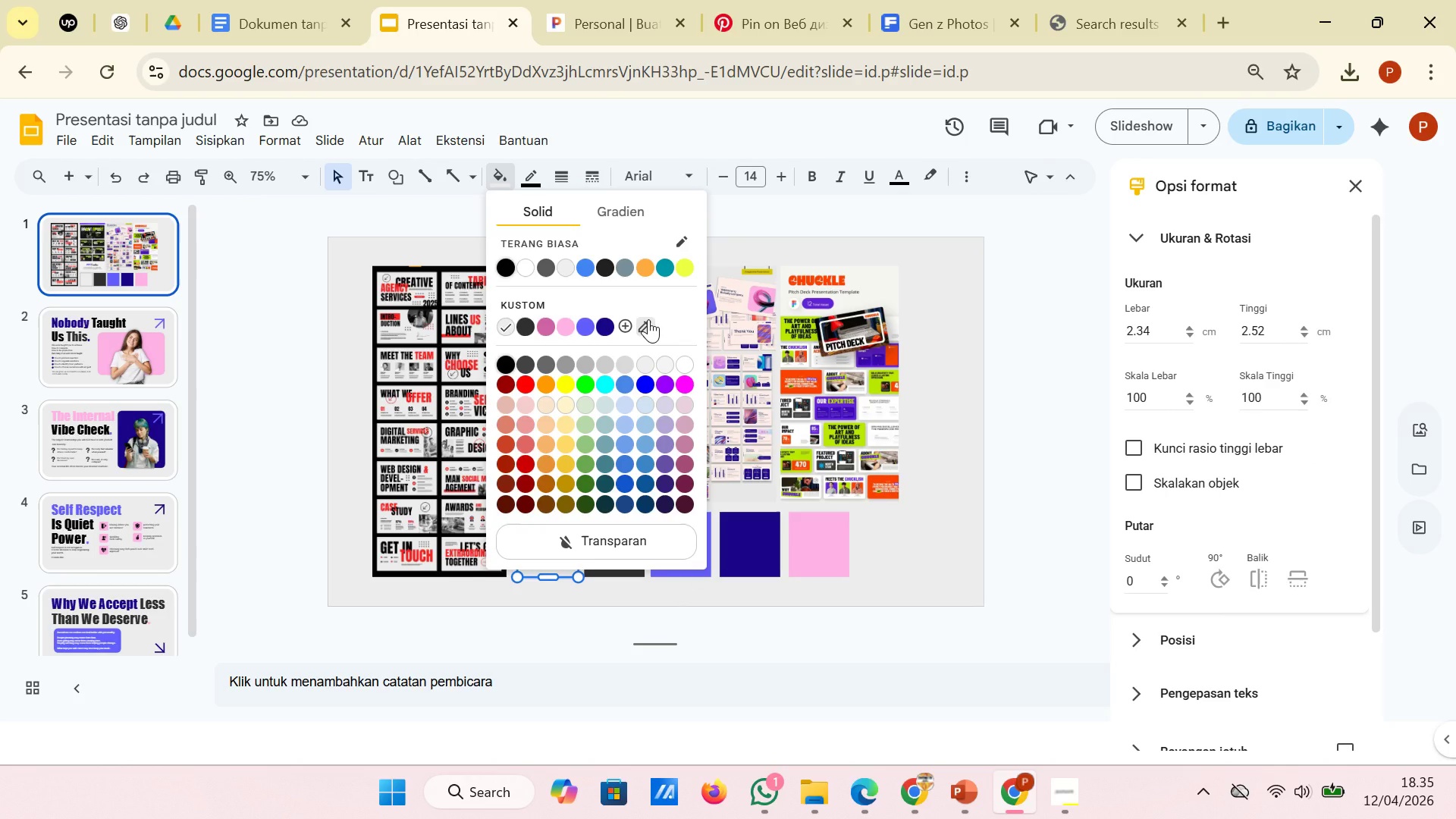 
left_click([648, 319])
 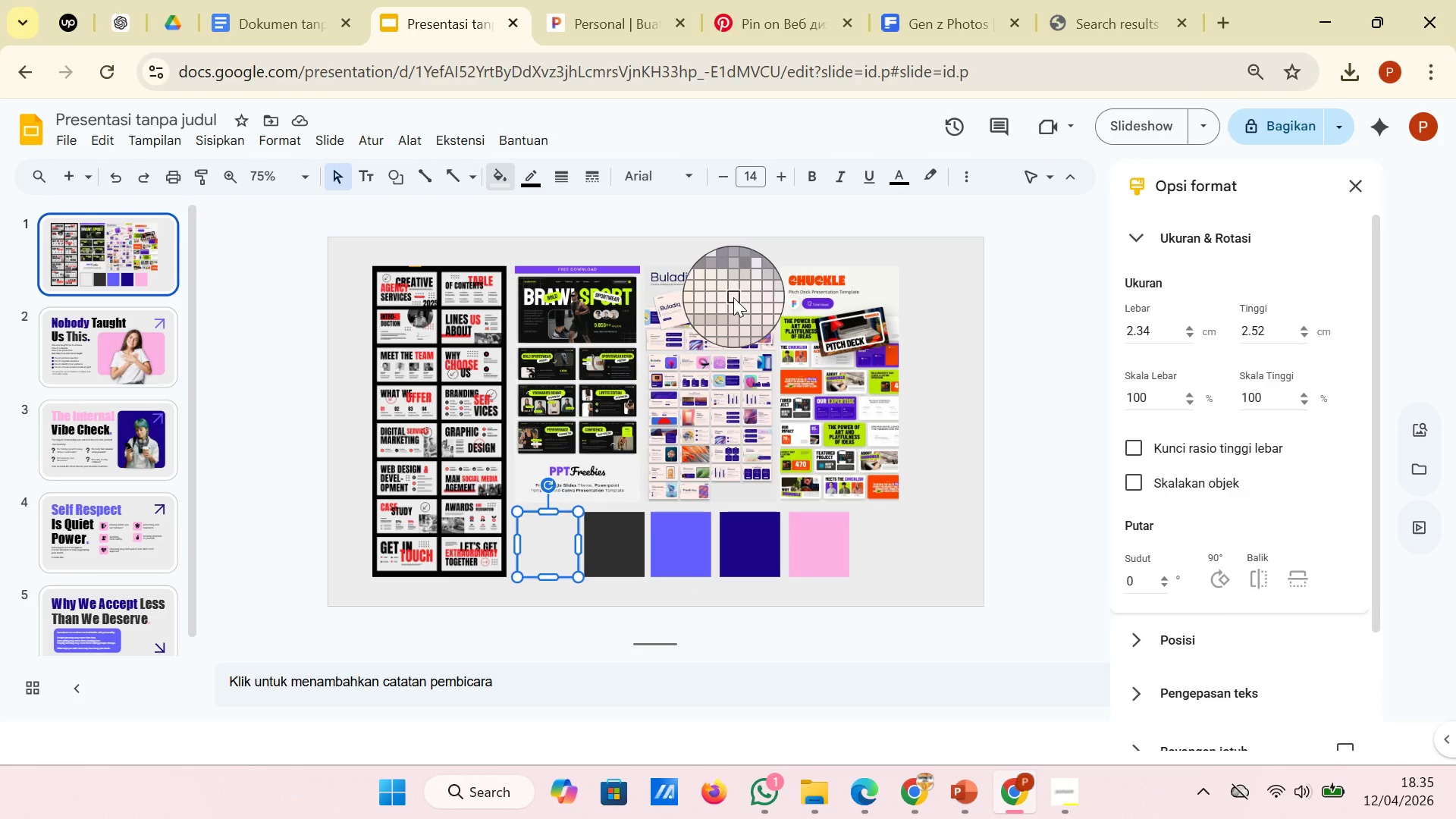 
left_click([733, 297])
 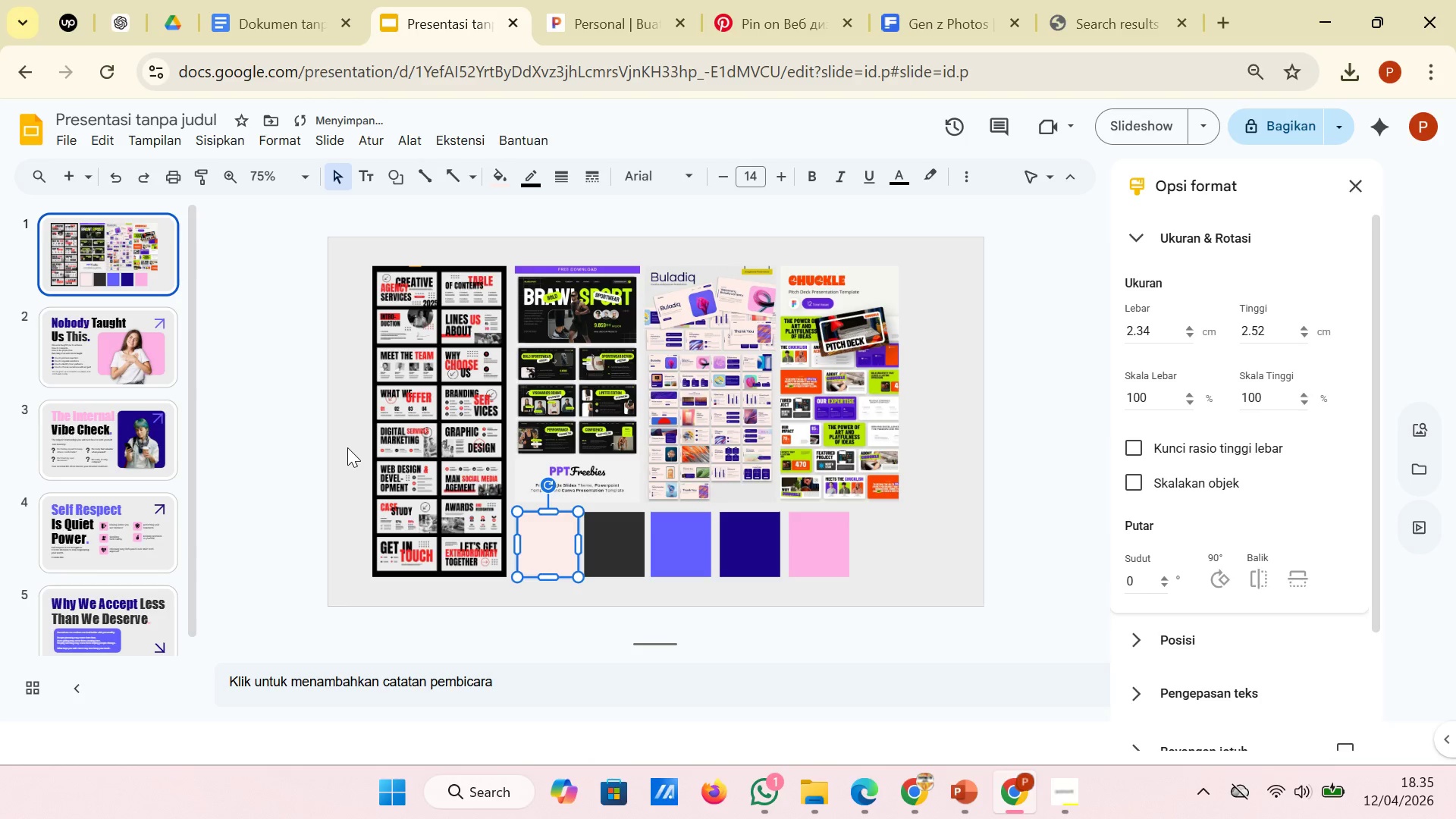 
left_click([344, 447])
 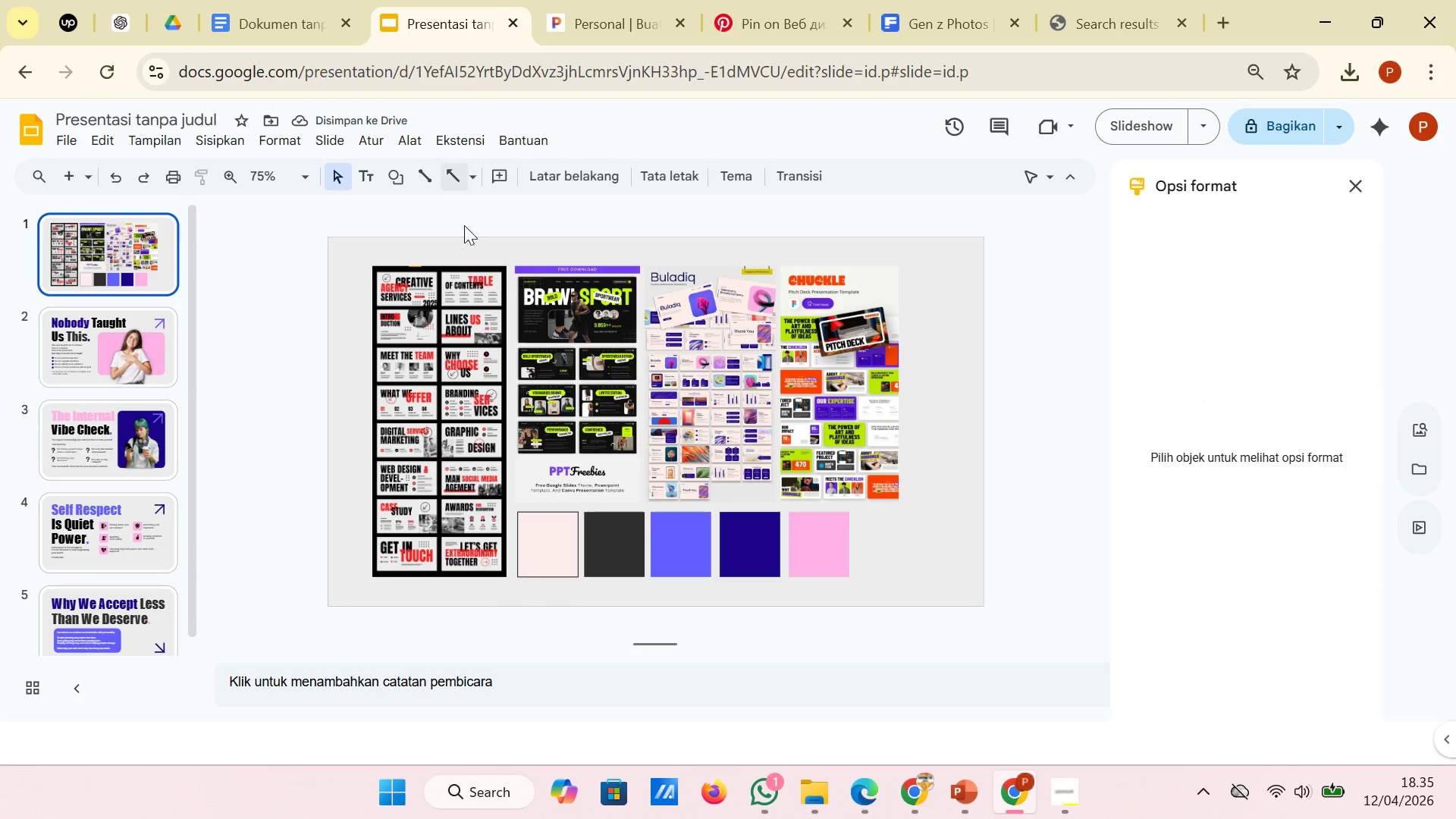 
left_click([554, 523])
 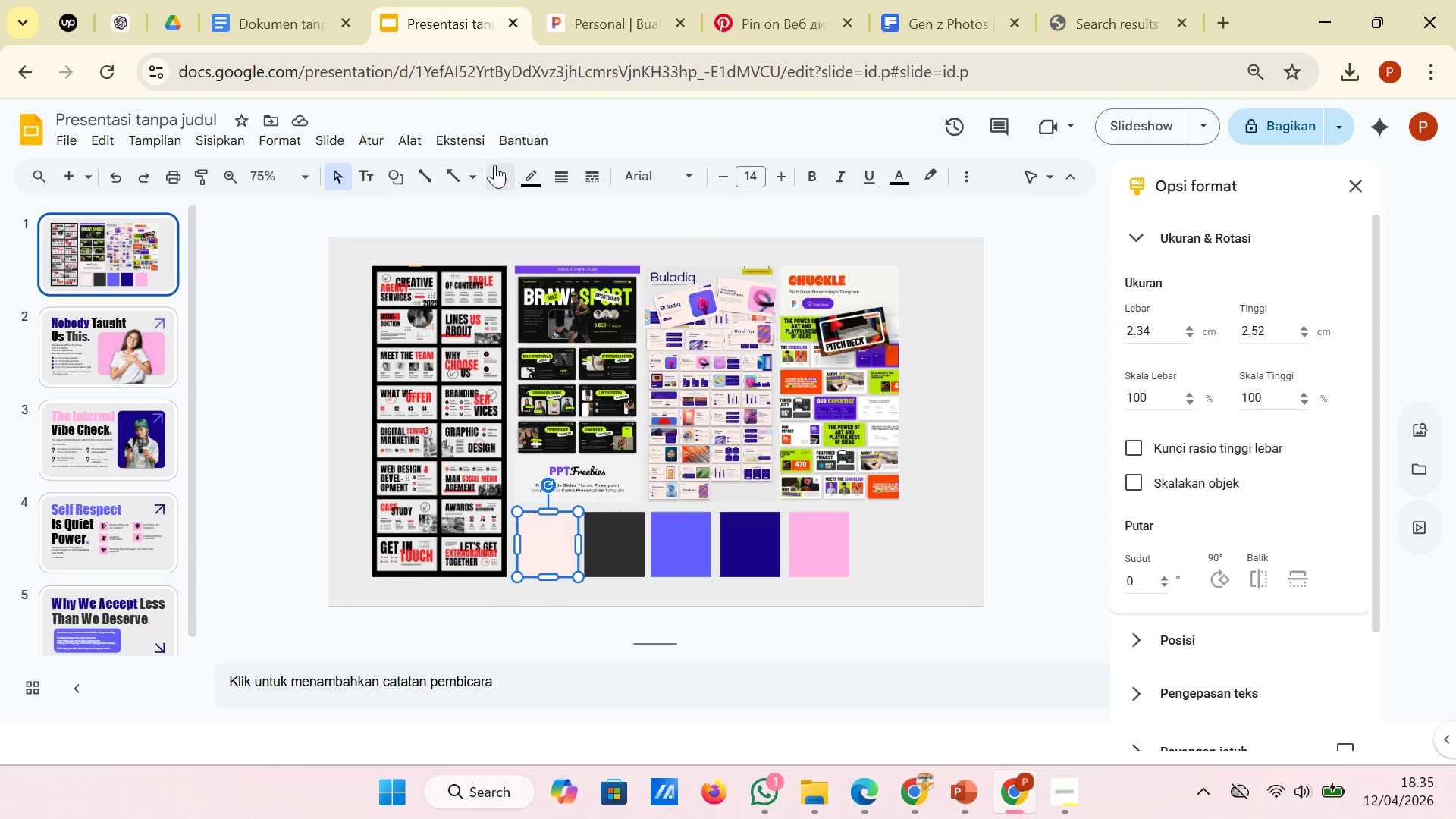 
left_click([498, 171])
 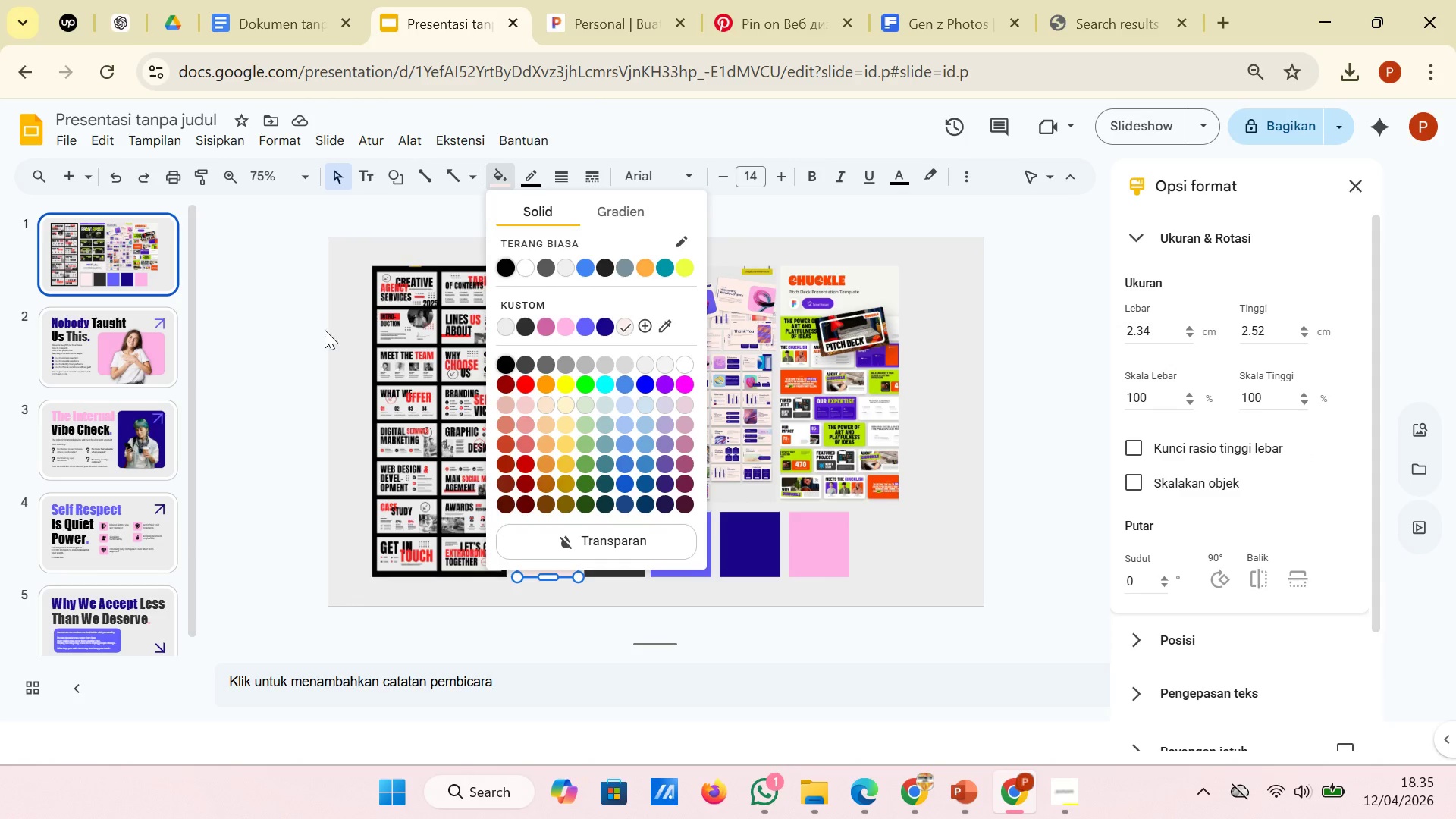 
left_click([322, 331])
 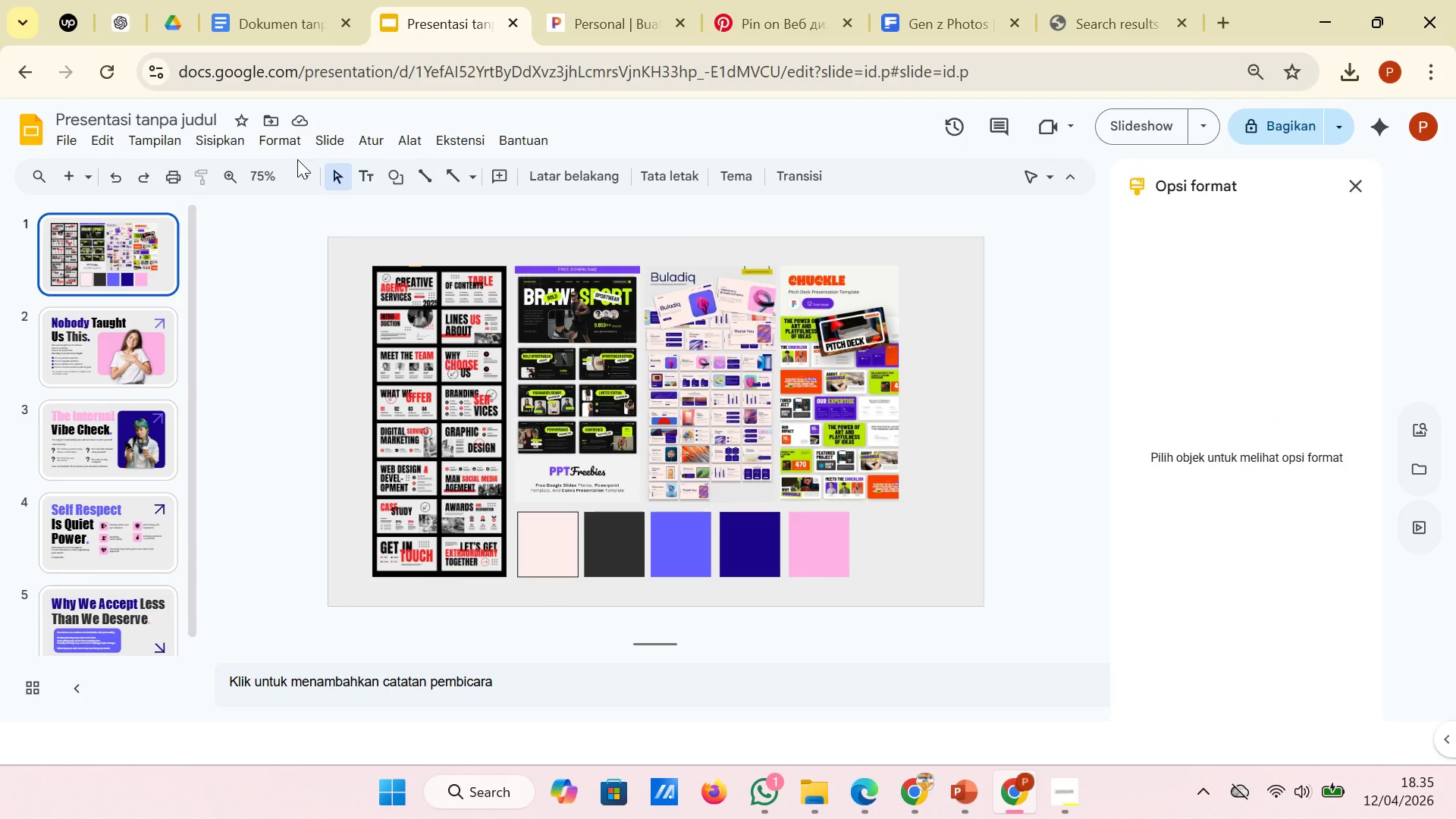 
left_click([322, 139])
 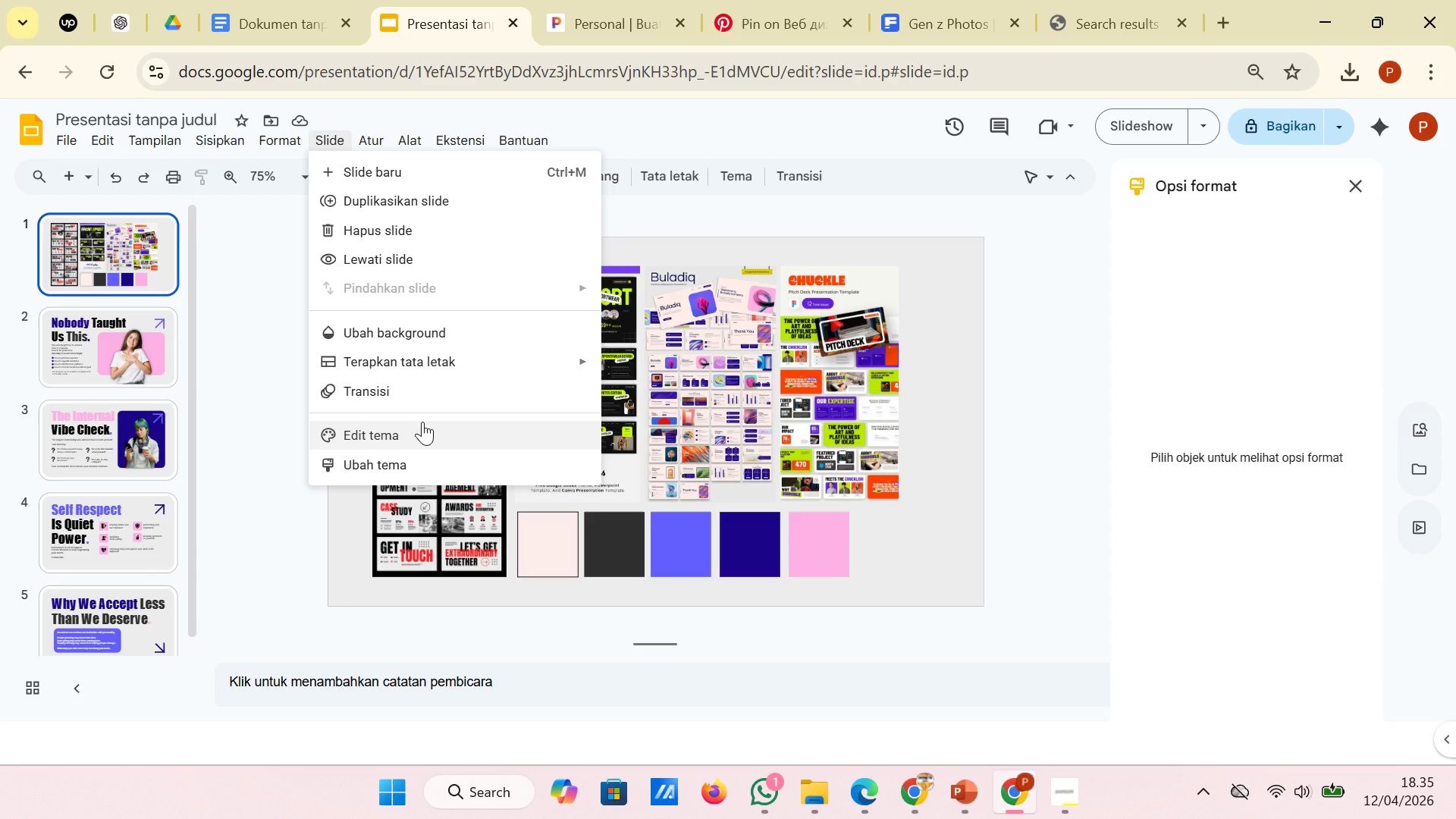 
left_click([422, 422])
 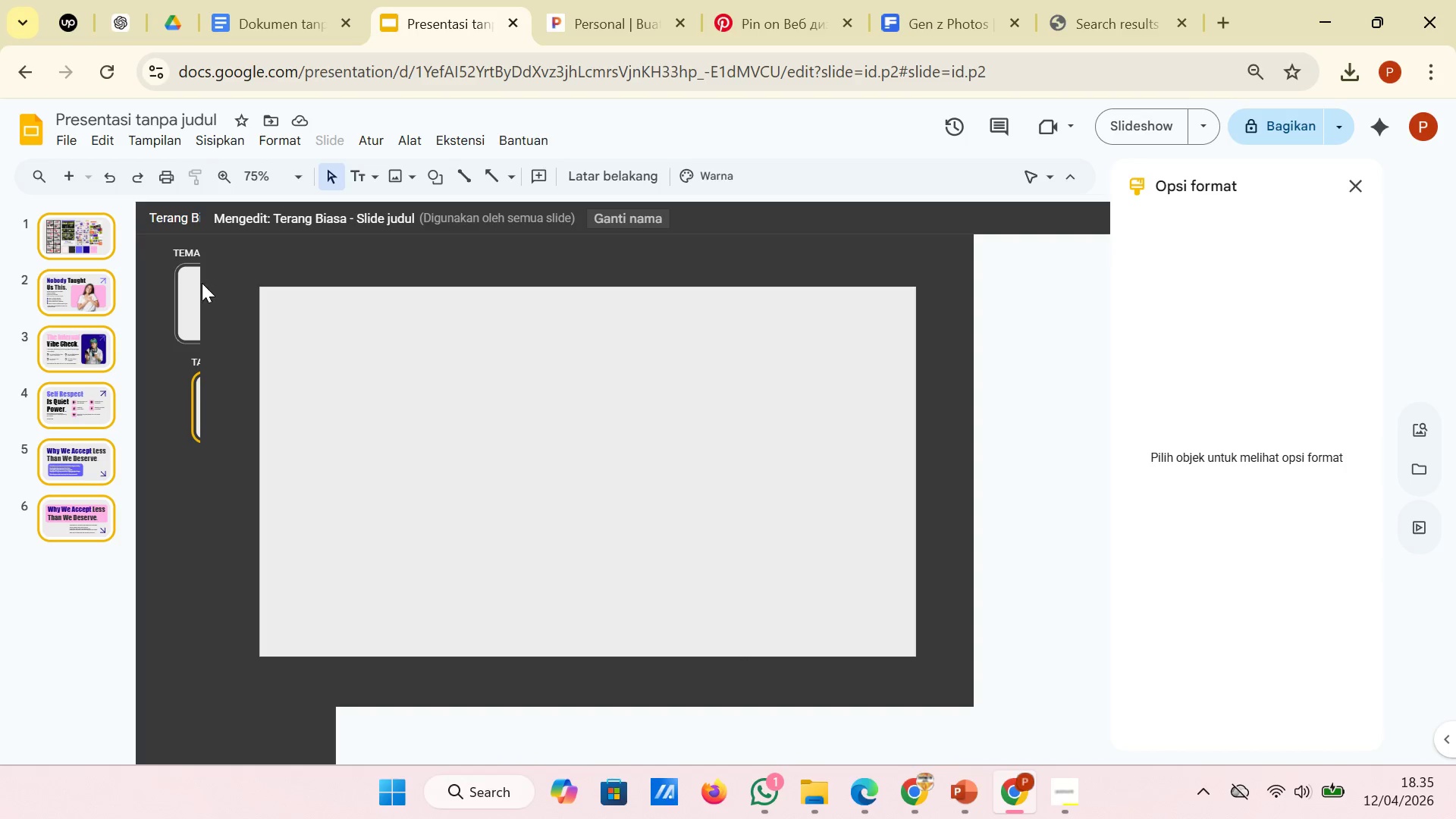 
left_click([190, 283])
 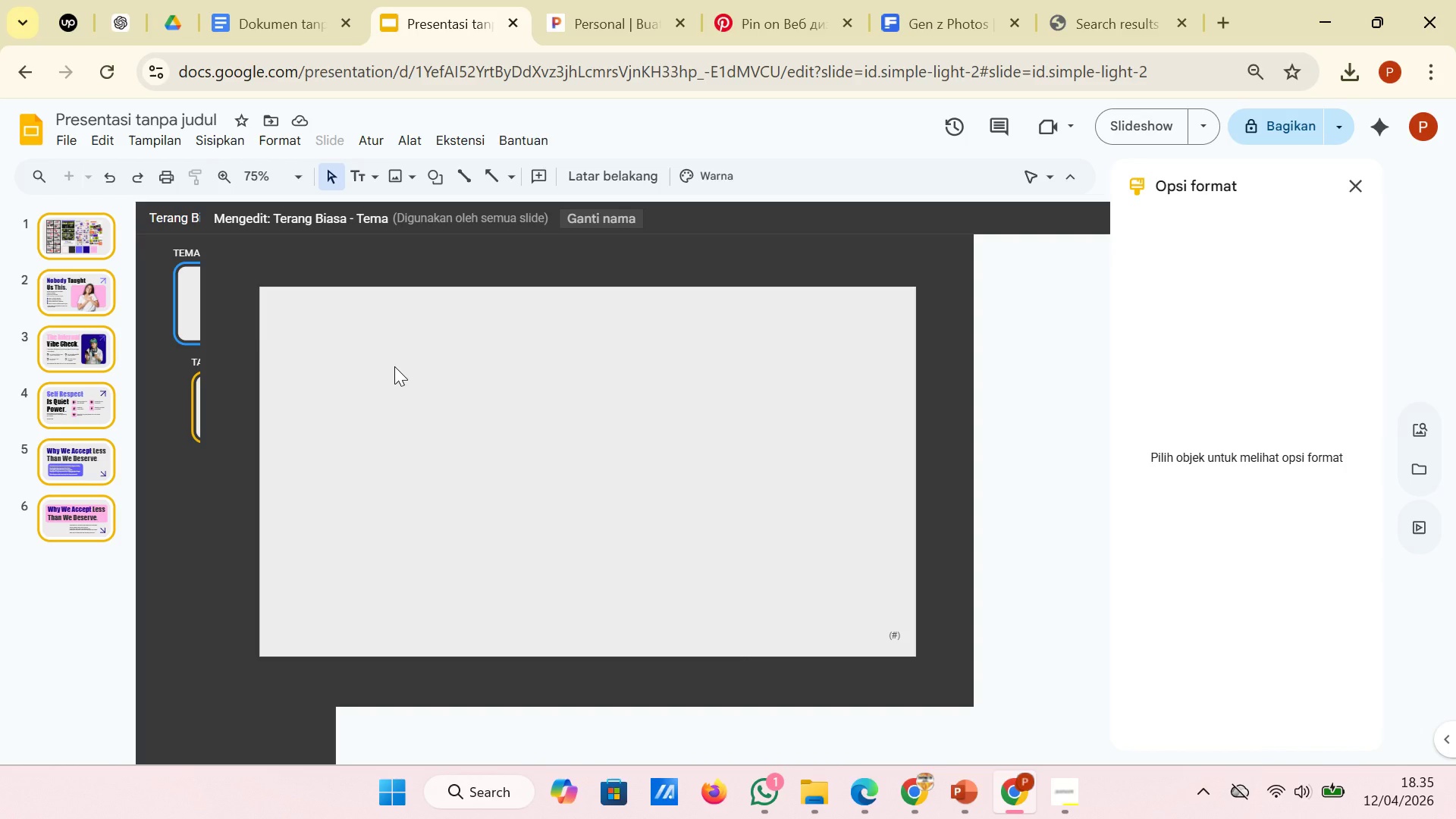 
right_click([394, 366])
 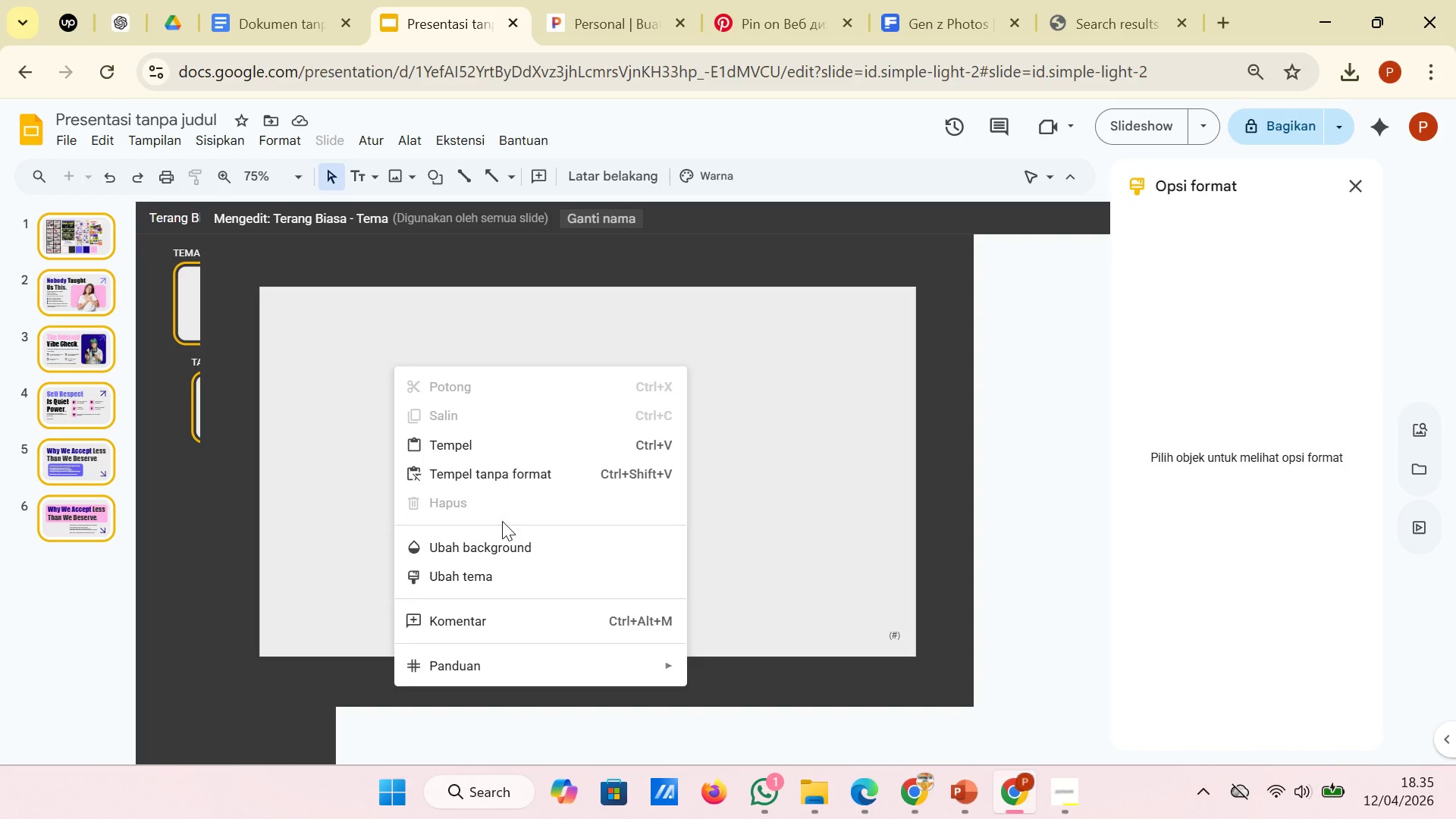 
left_click([507, 539])
 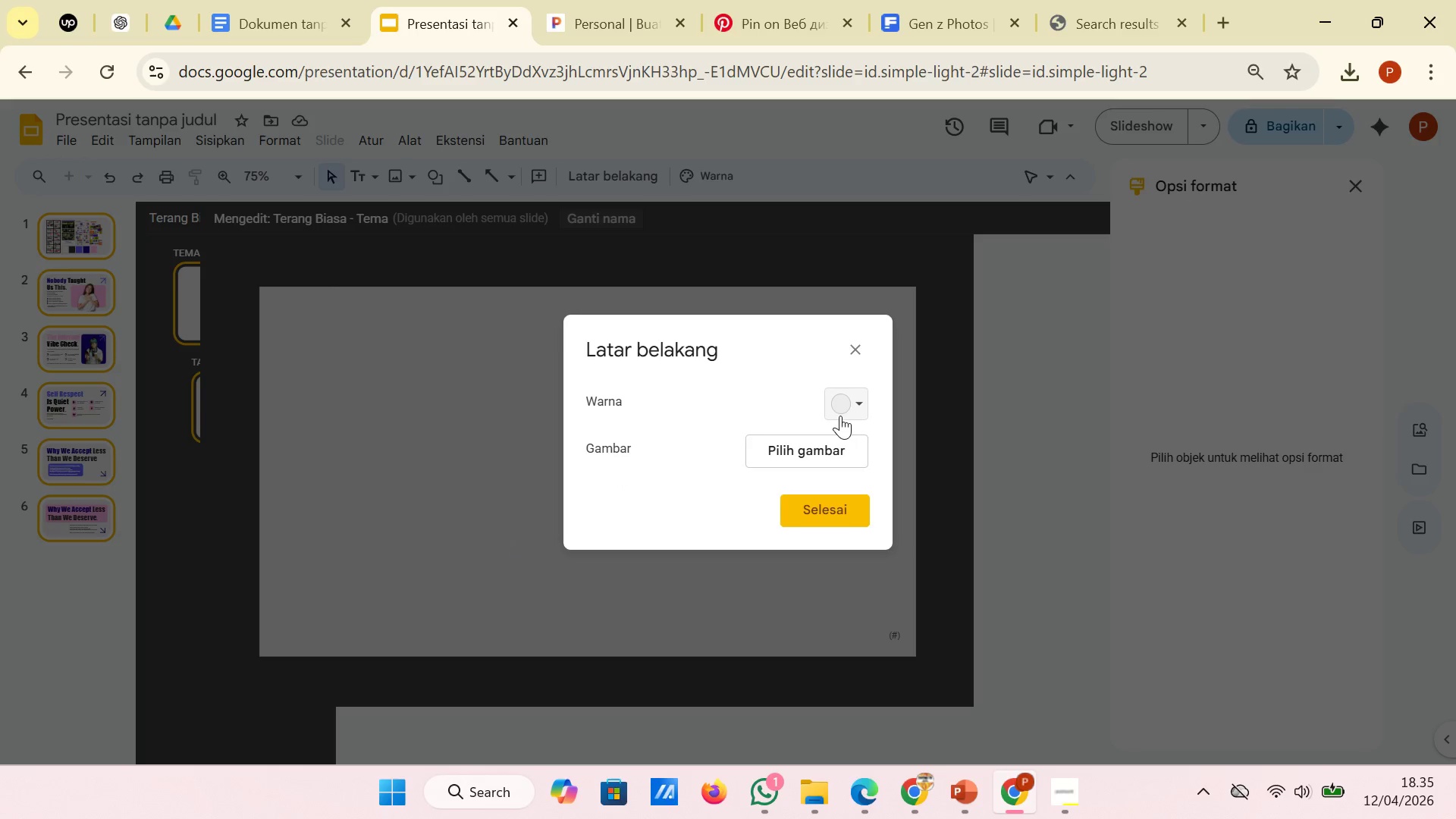 
left_click([841, 413])
 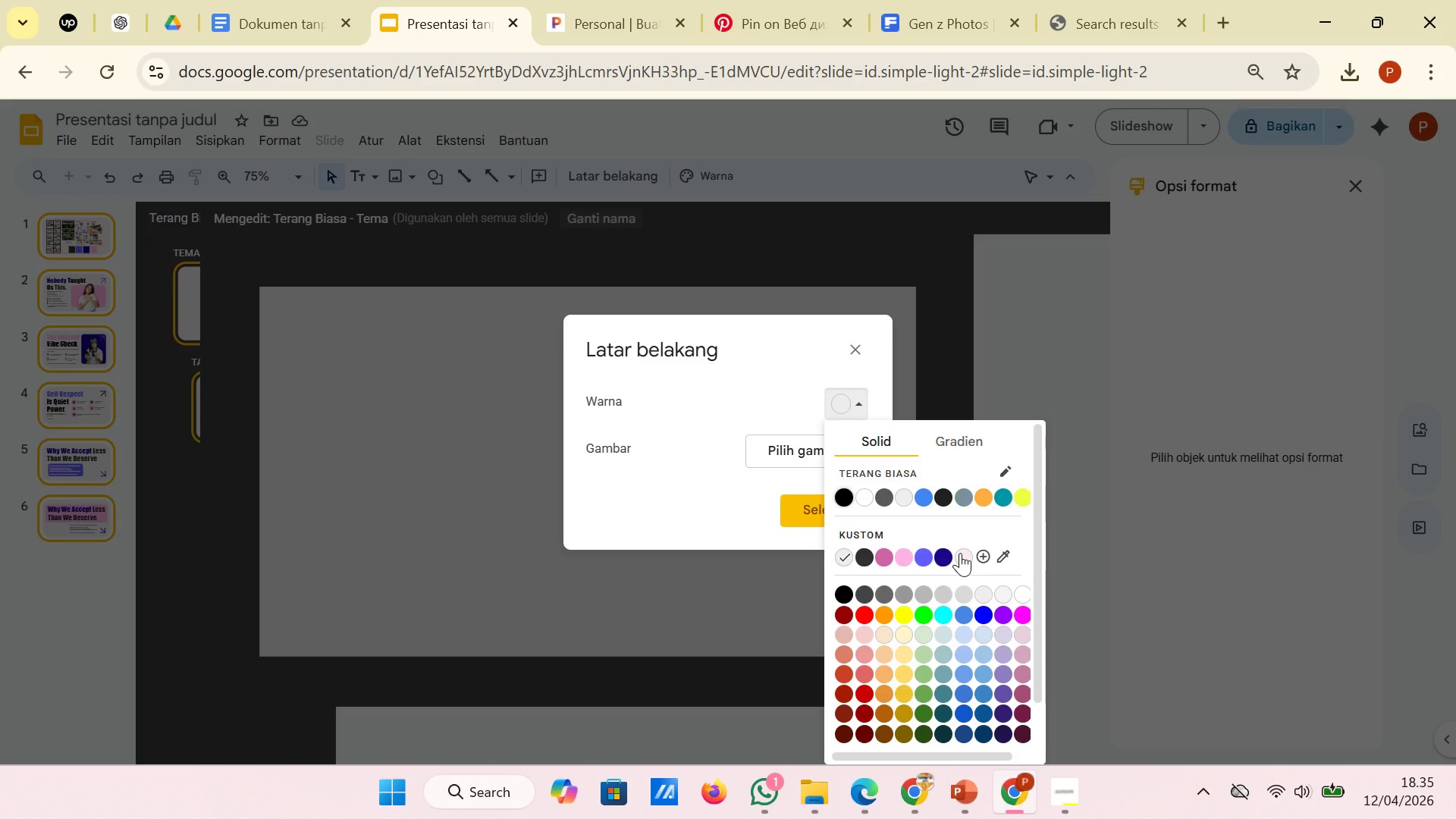 
left_click([965, 554])
 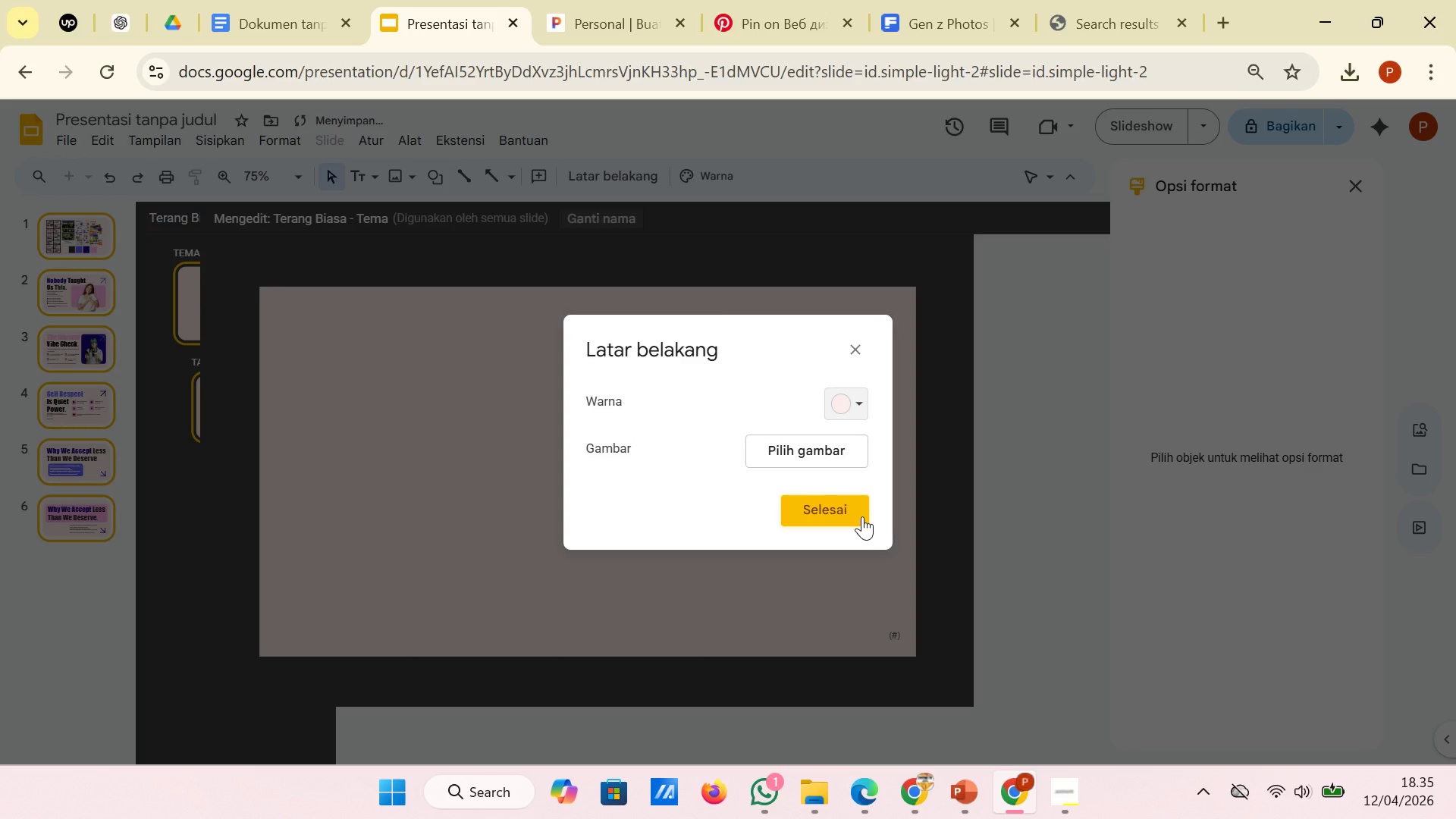 
left_click([862, 516])
 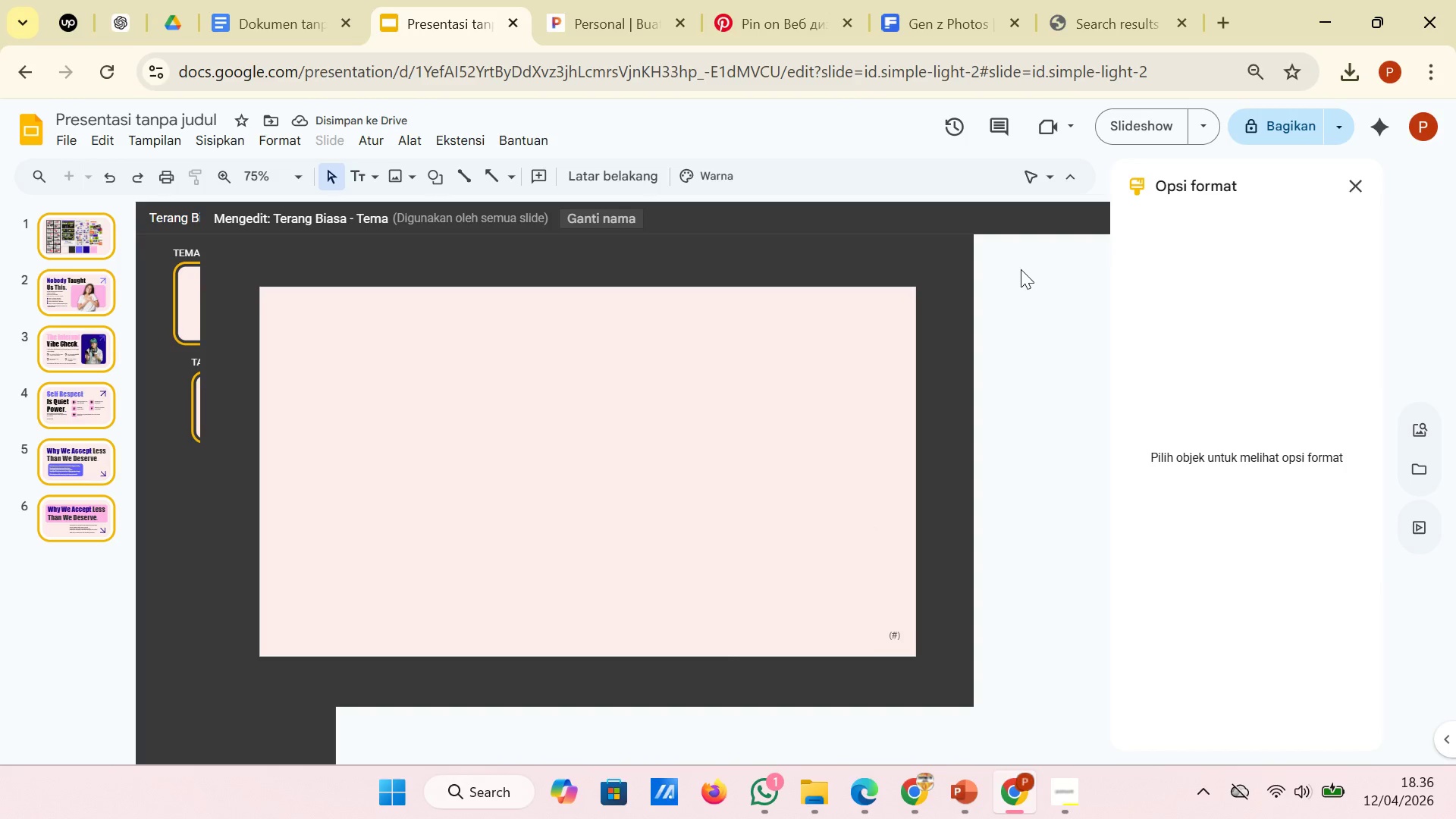 
left_click([1021, 269])
 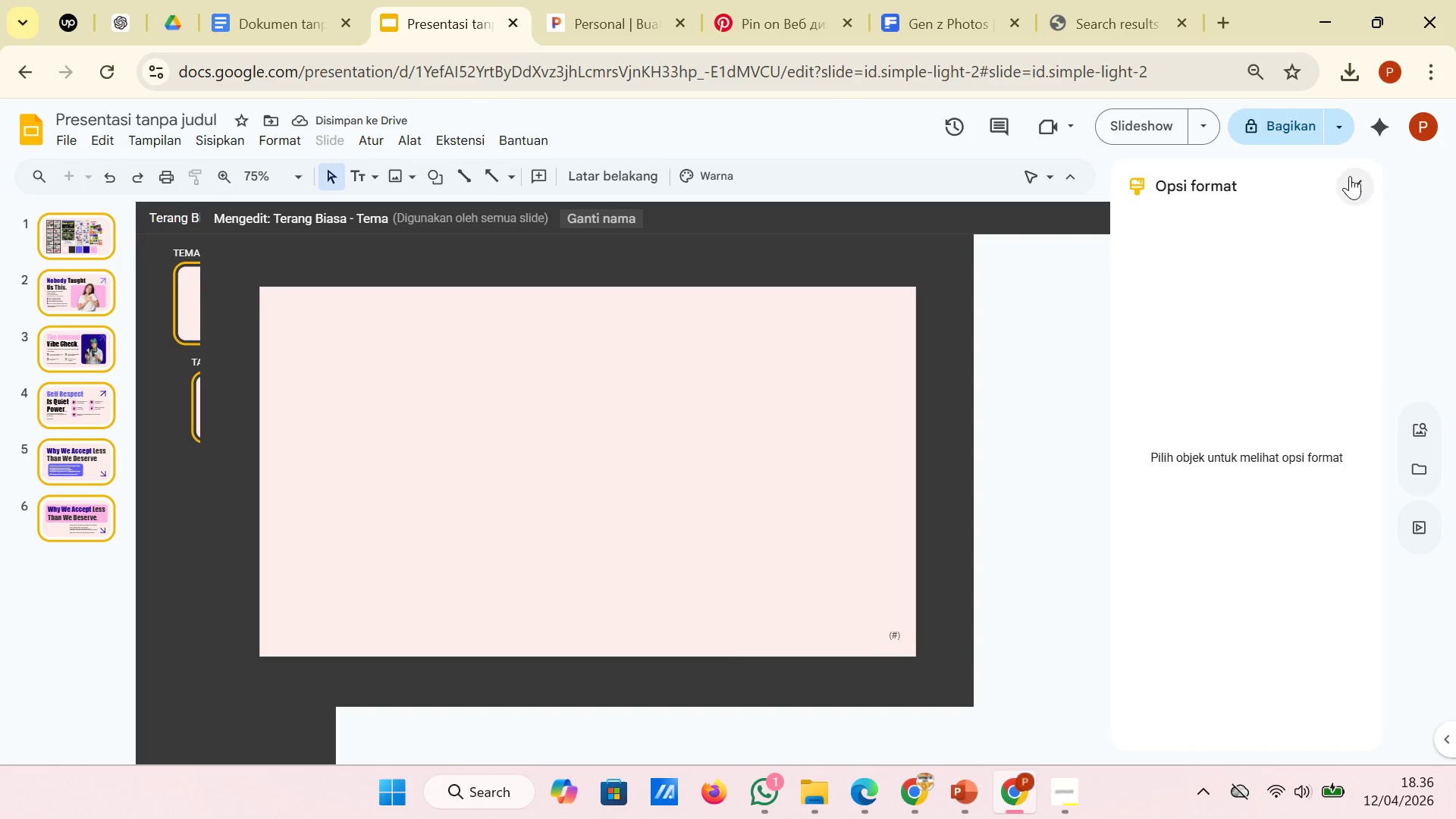 
left_click([1350, 176])
 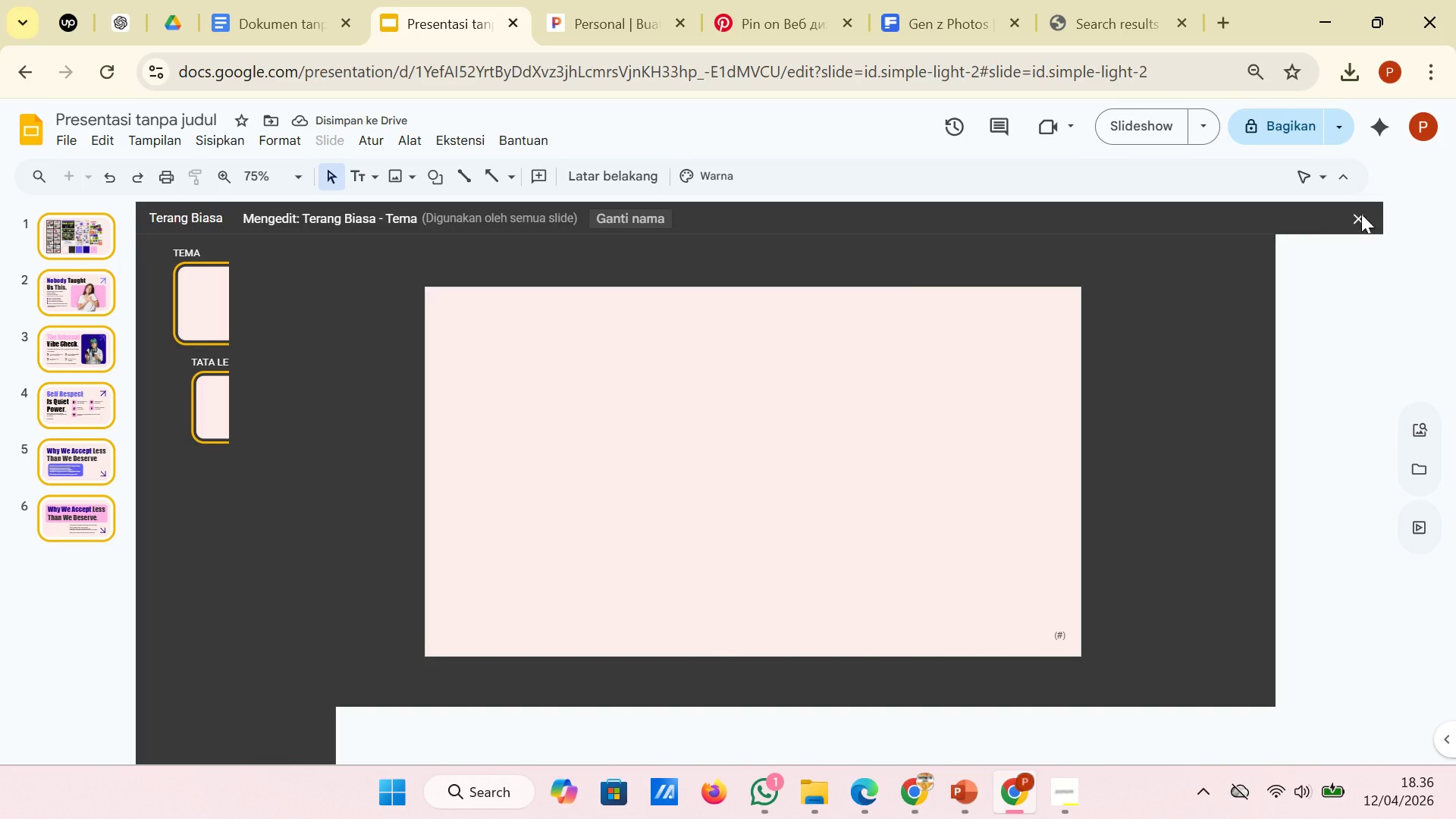 
left_click([1363, 214])
 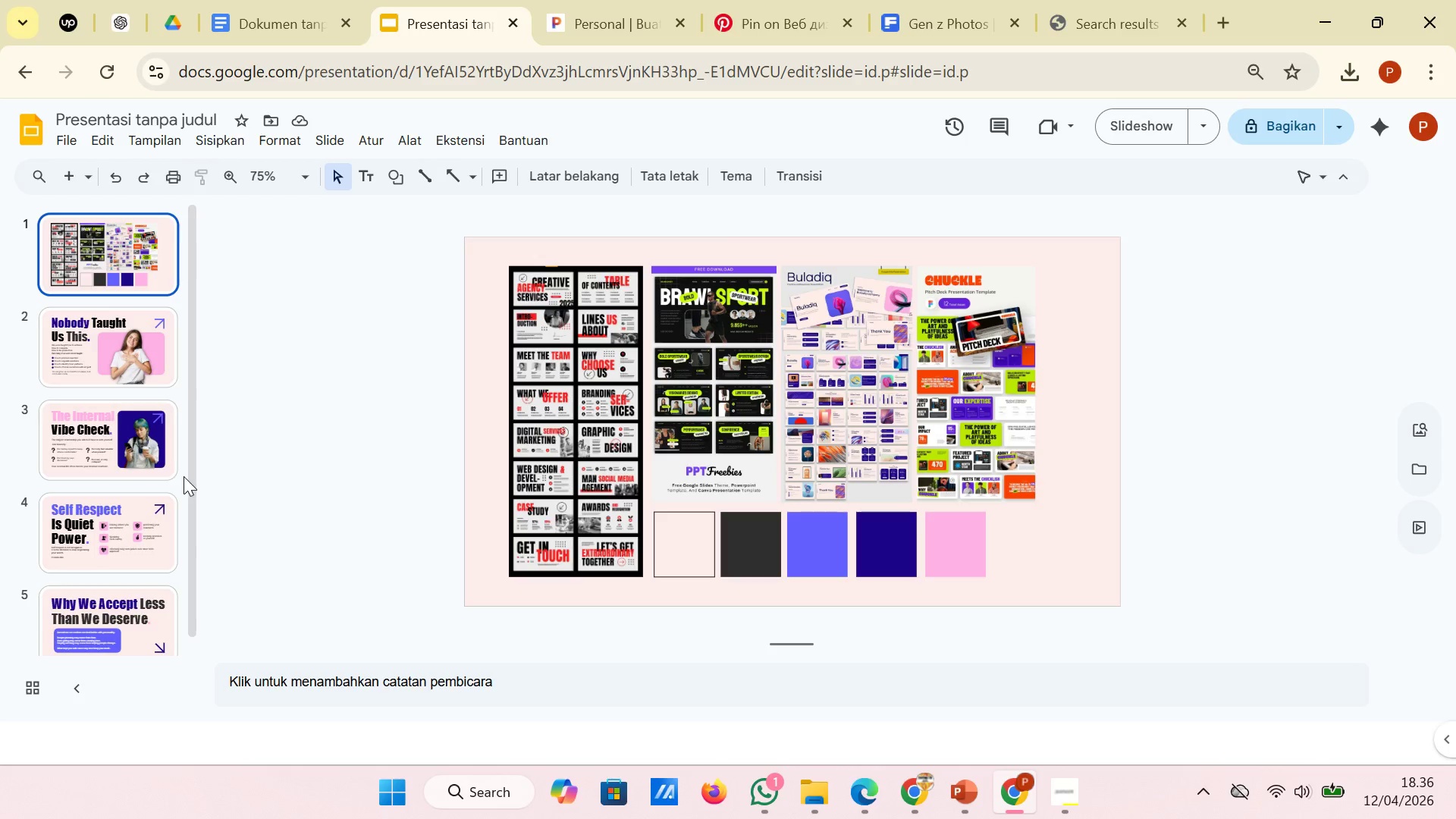 
left_click([143, 441])
 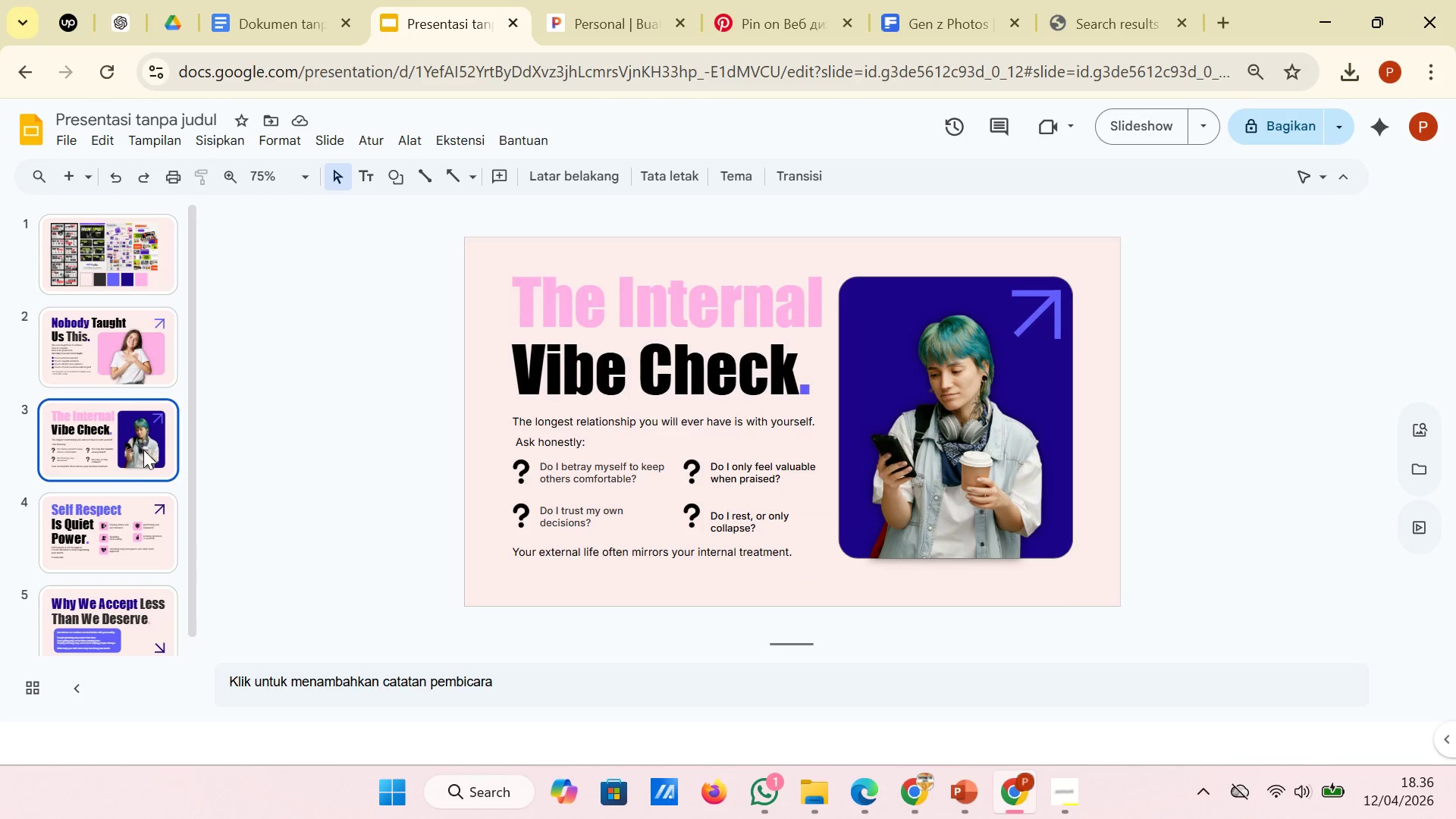 
scroll: coordinate [136, 528], scroll_direction: down, amount: 3.0
 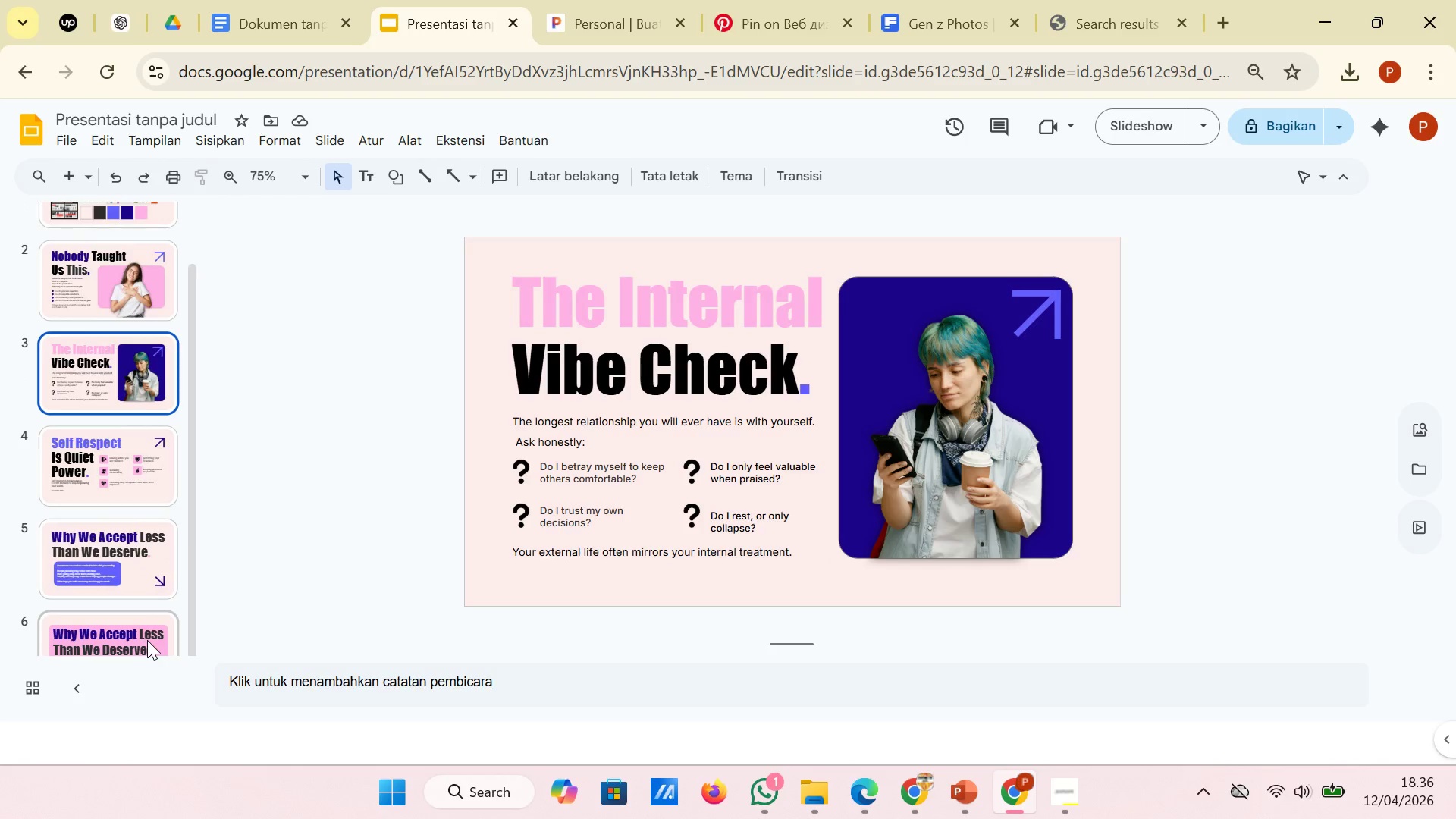 
left_click([147, 638])
 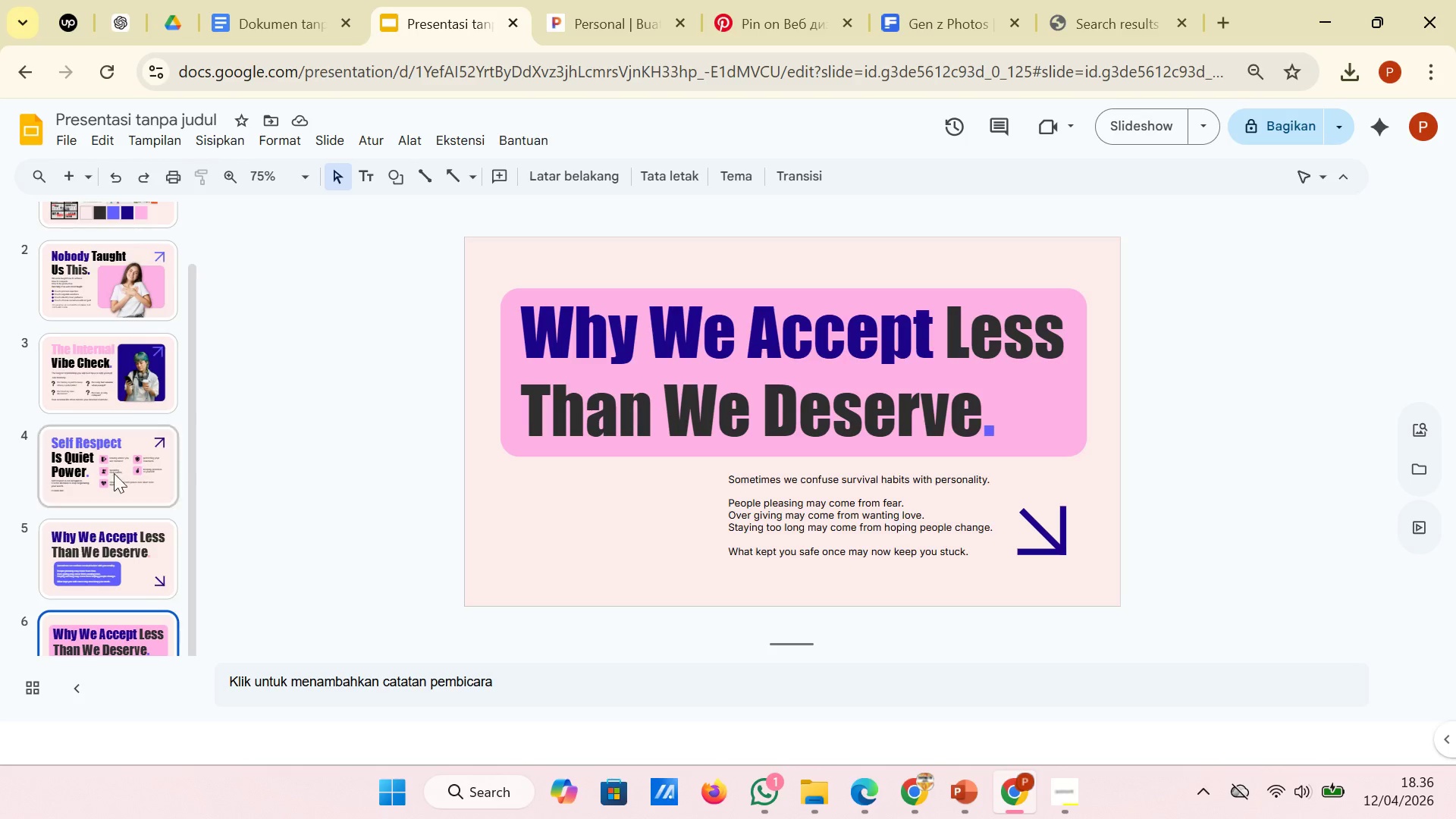 
left_click([149, 349])
 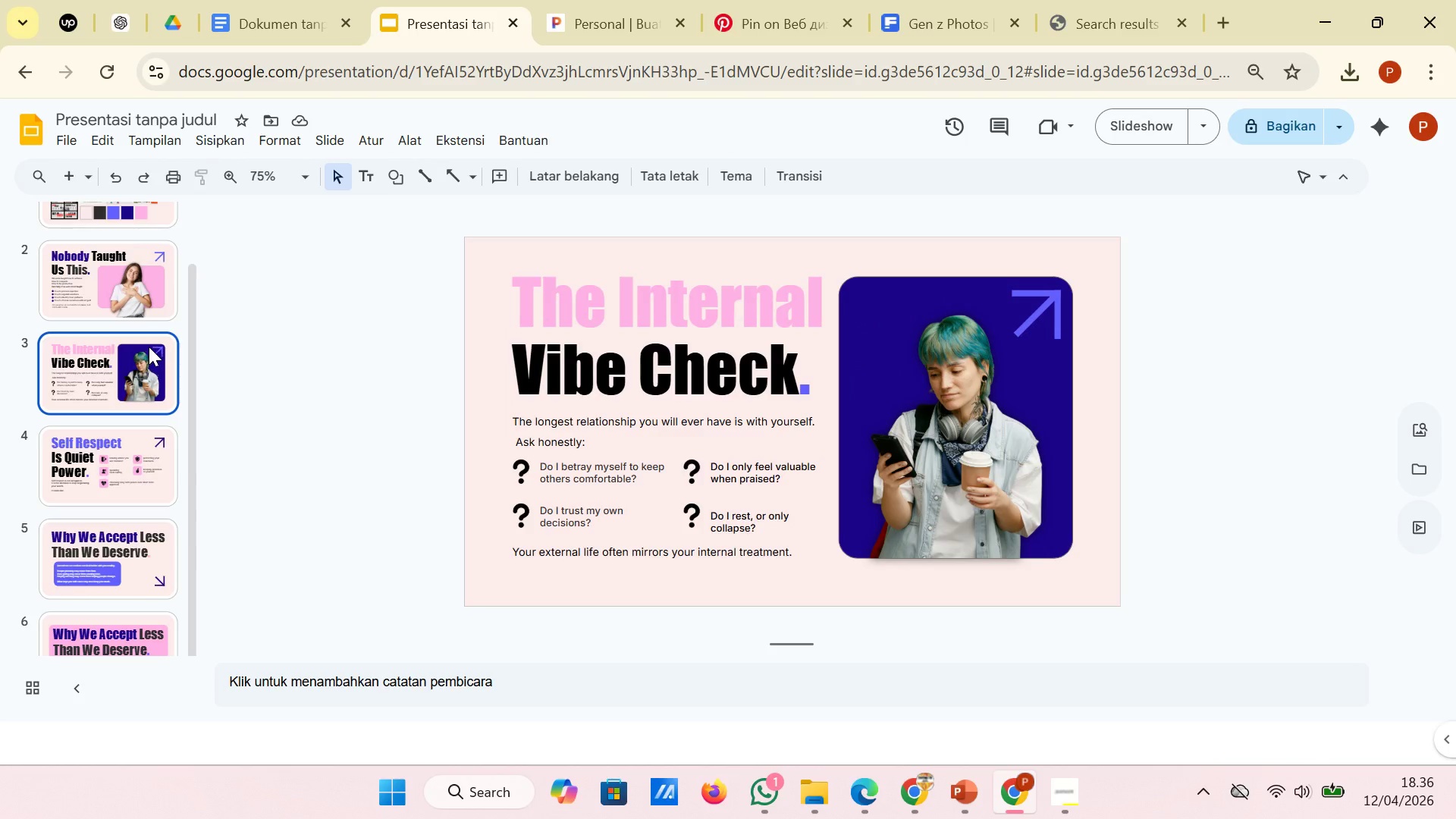 
left_click([122, 276])
 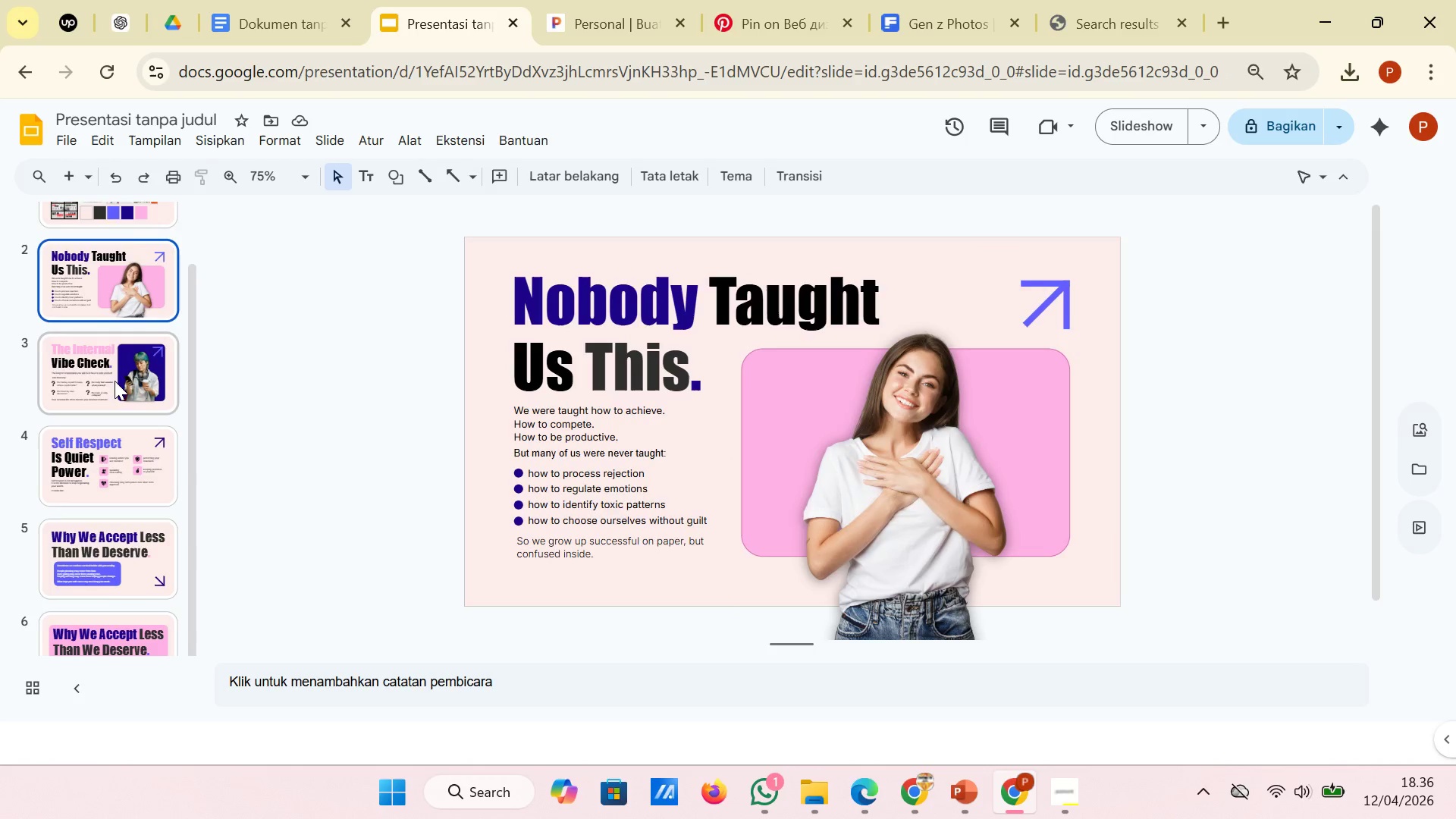 
scroll: coordinate [115, 381], scroll_direction: up, amount: 4.0
 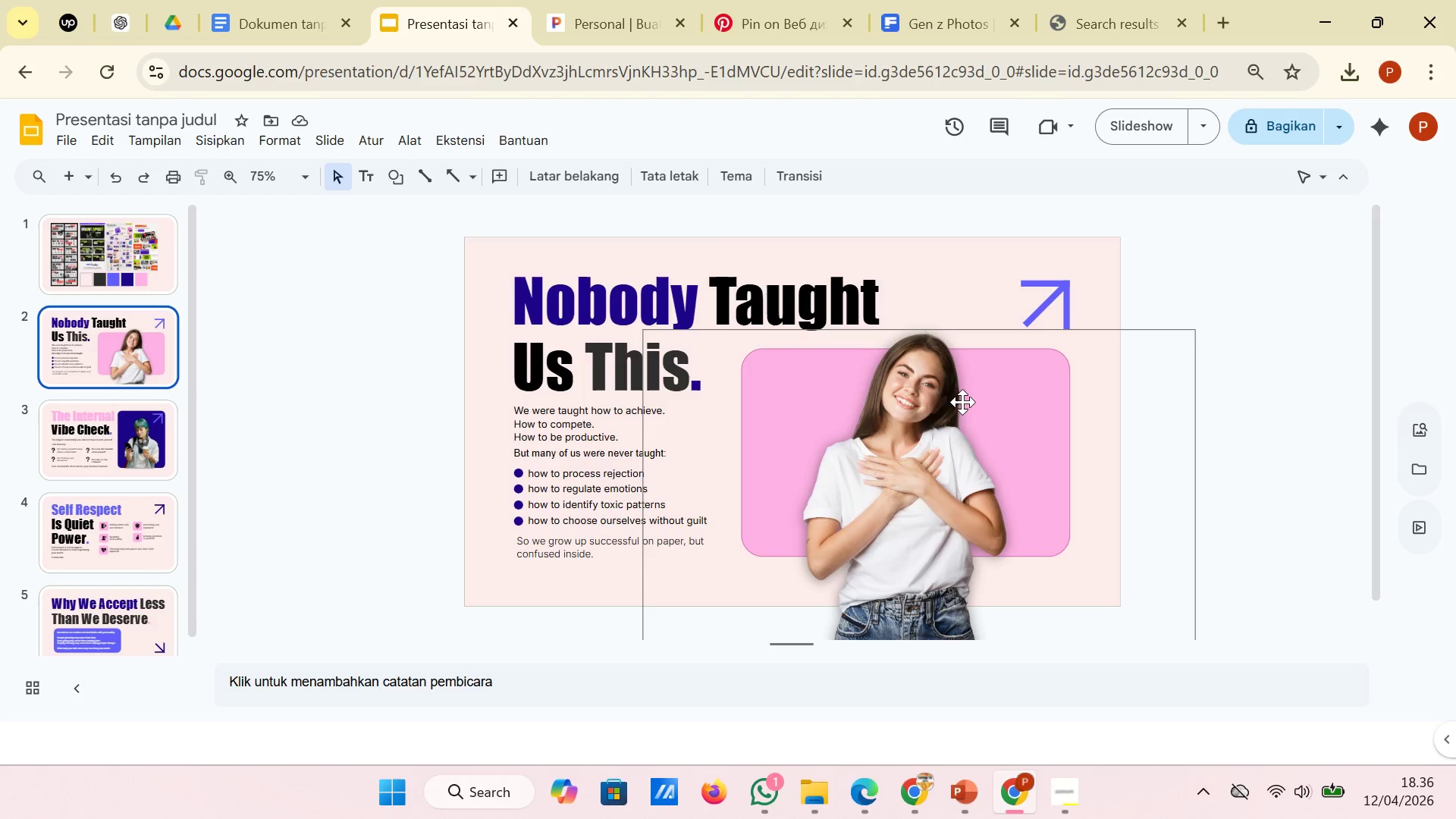 
wait(18.41)
 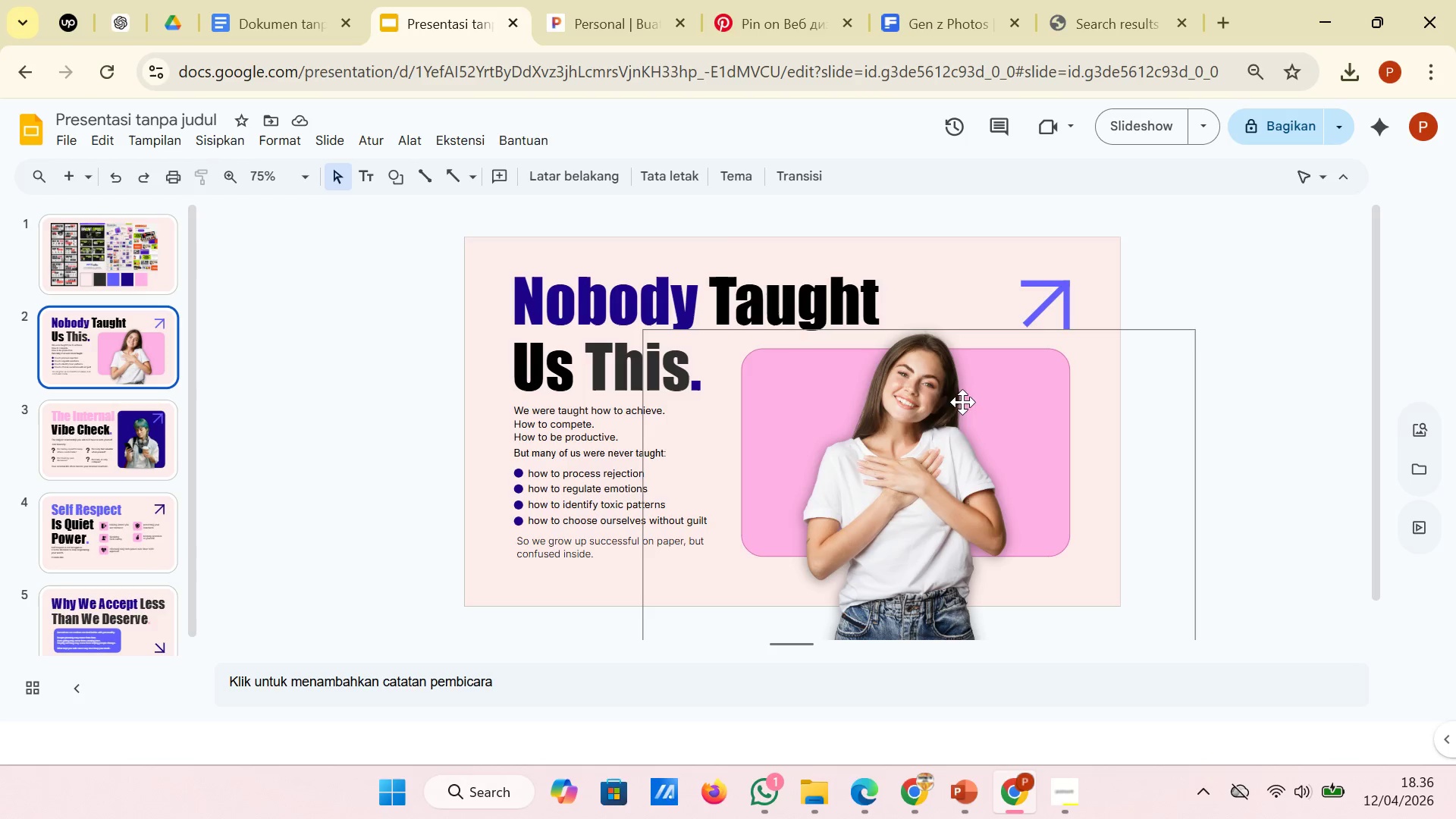 
left_click([80, 448])
 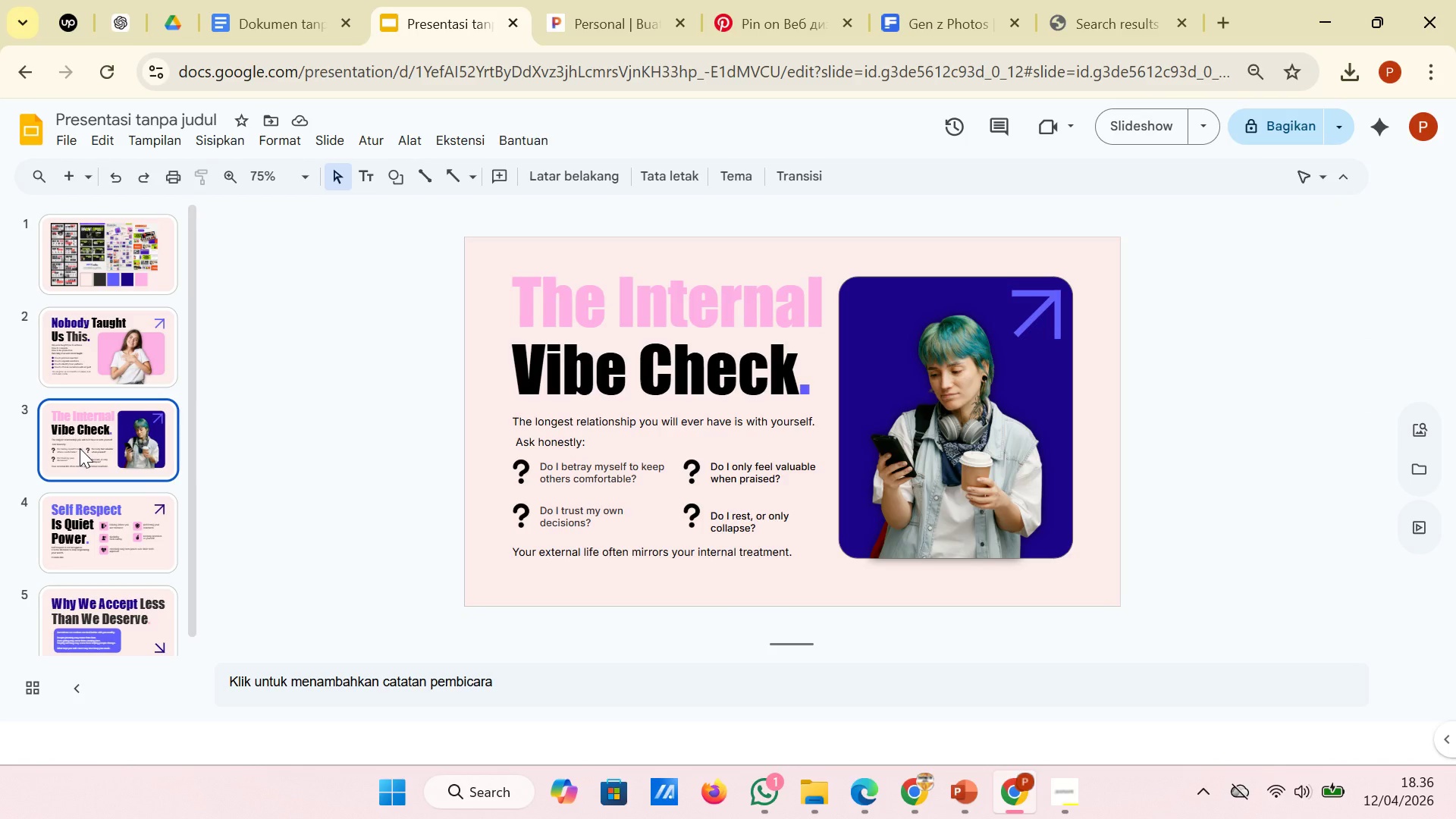 
left_click([105, 539])
 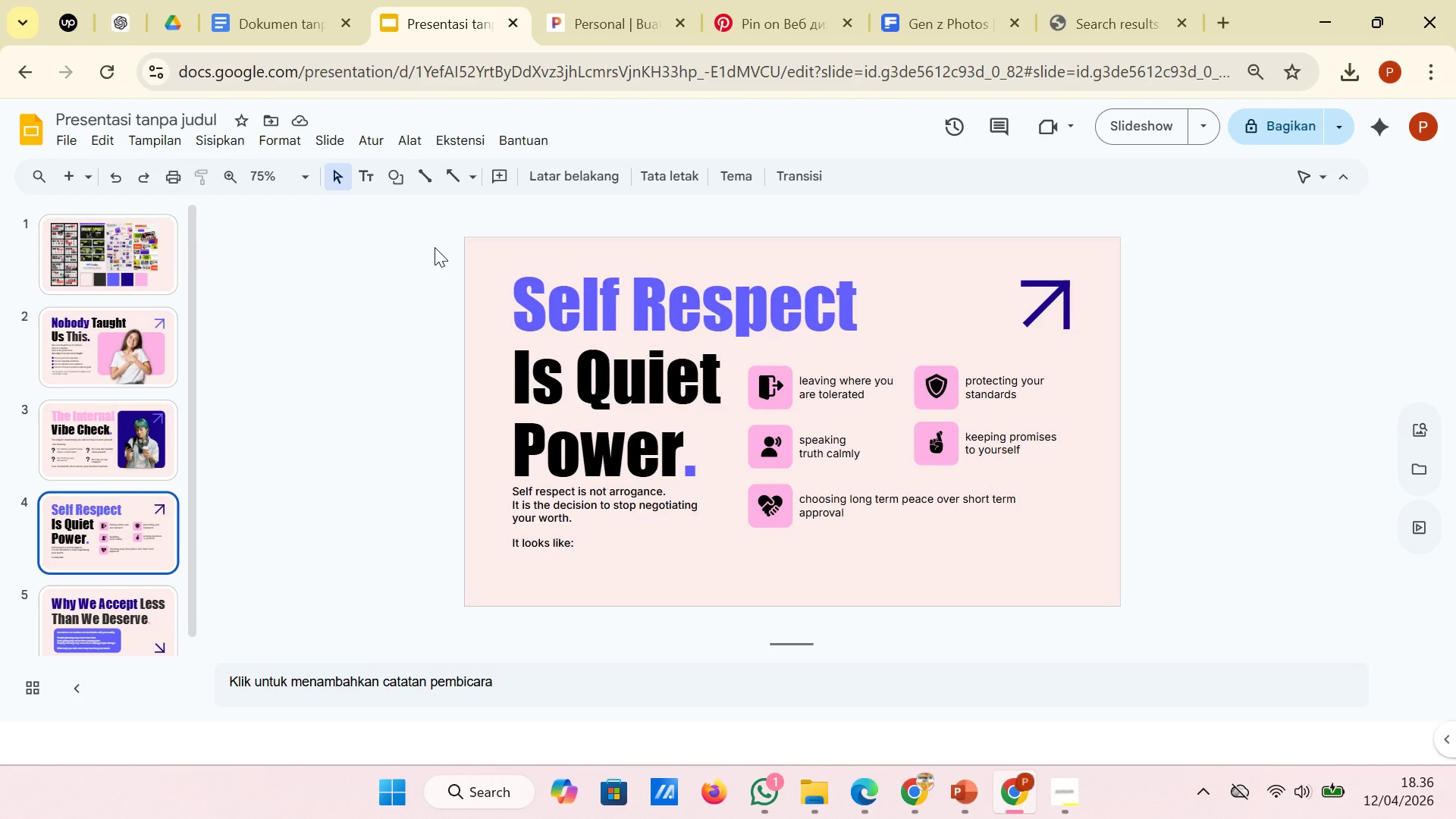 
wait(5.92)
 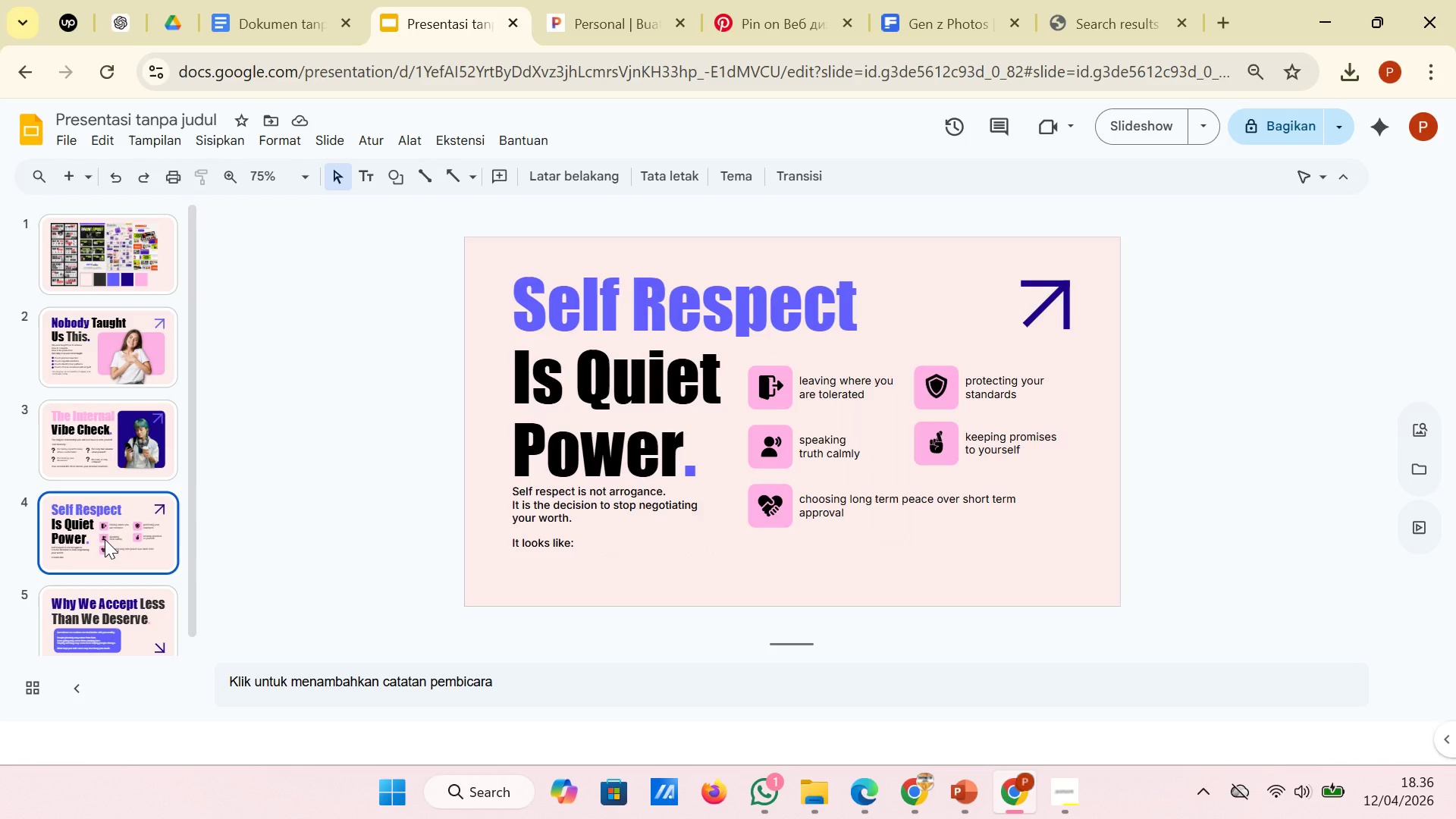 
left_click([340, 144])
 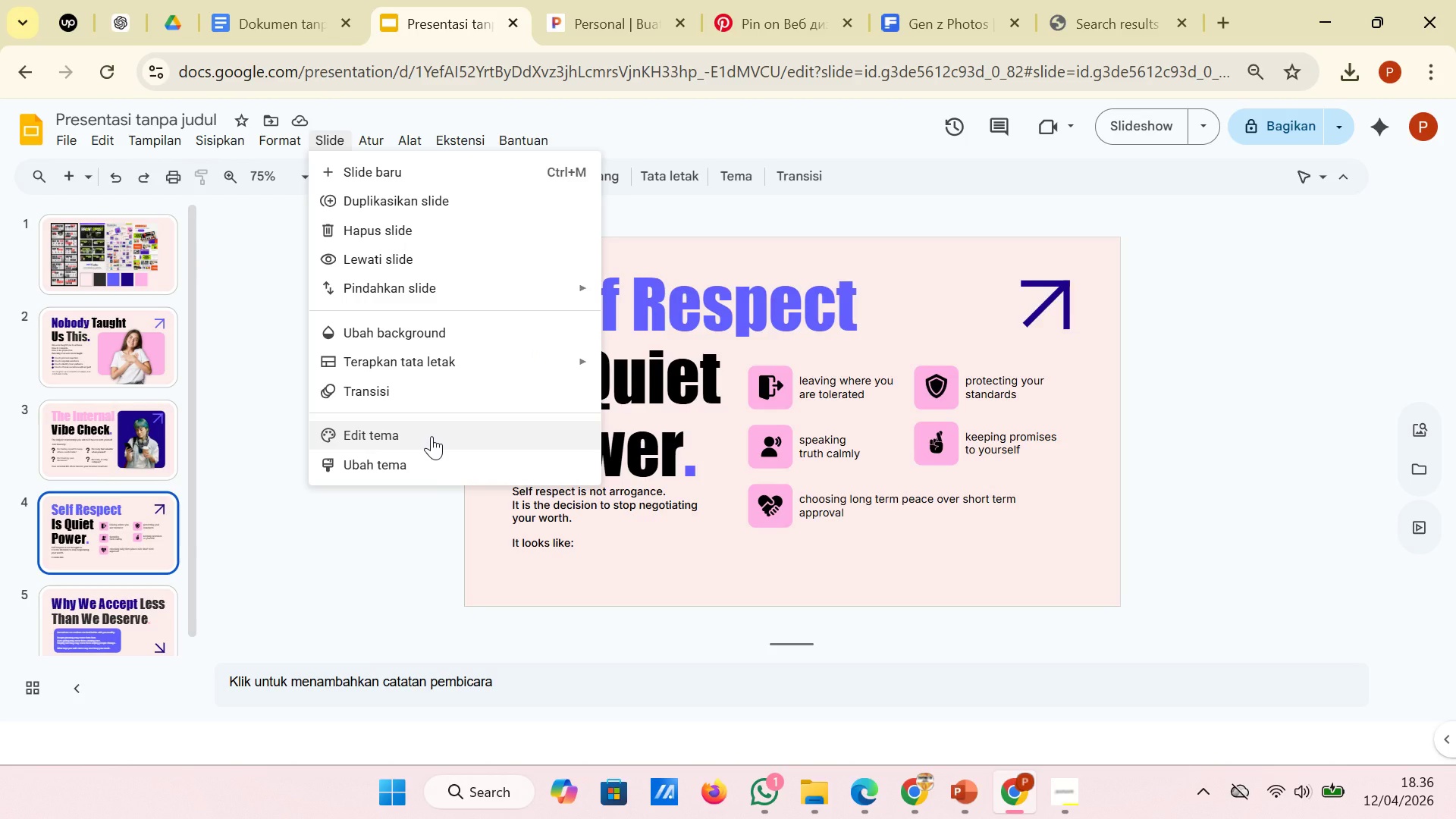 
left_click([431, 436])
 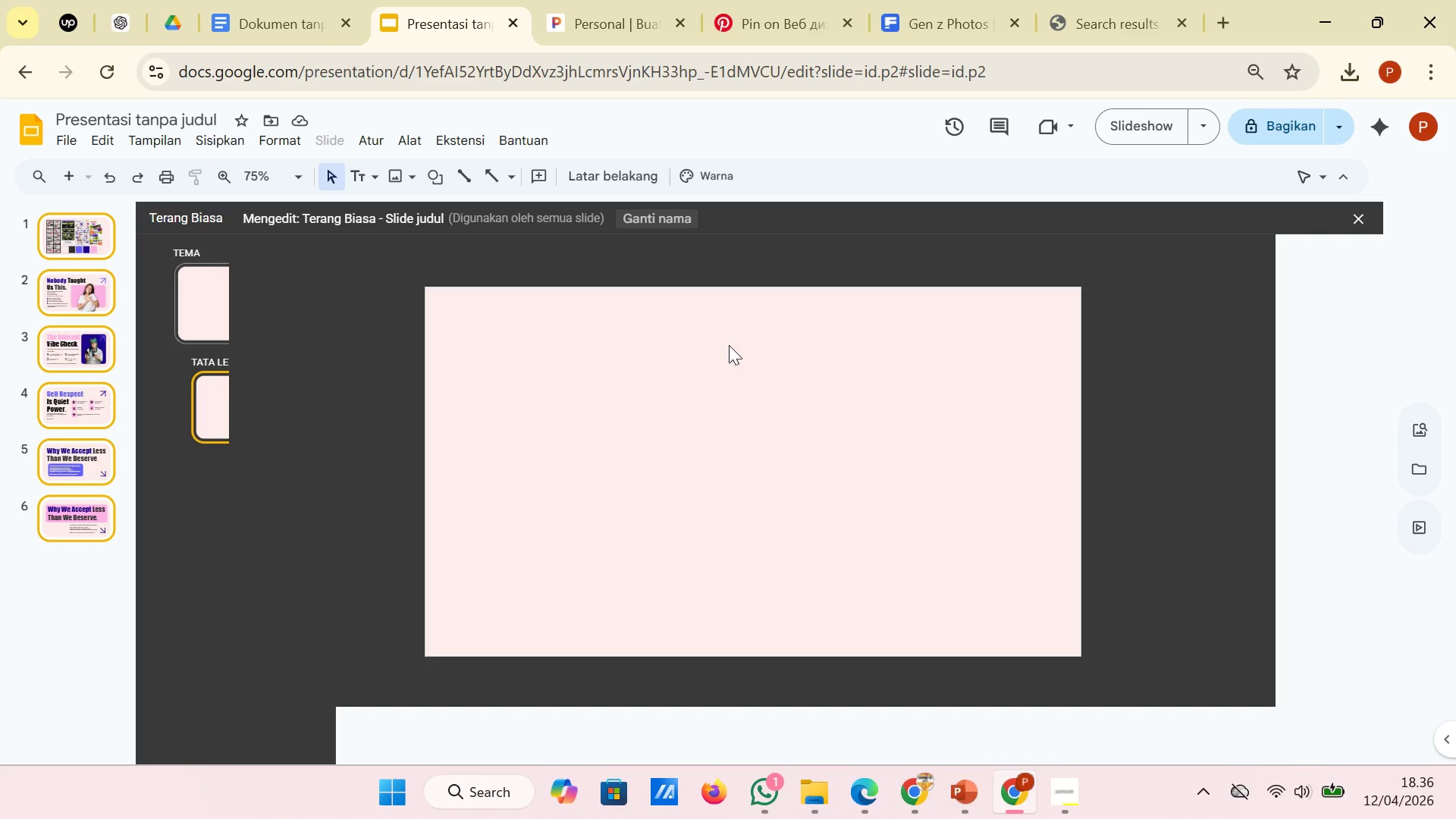 
right_click([725, 341])
 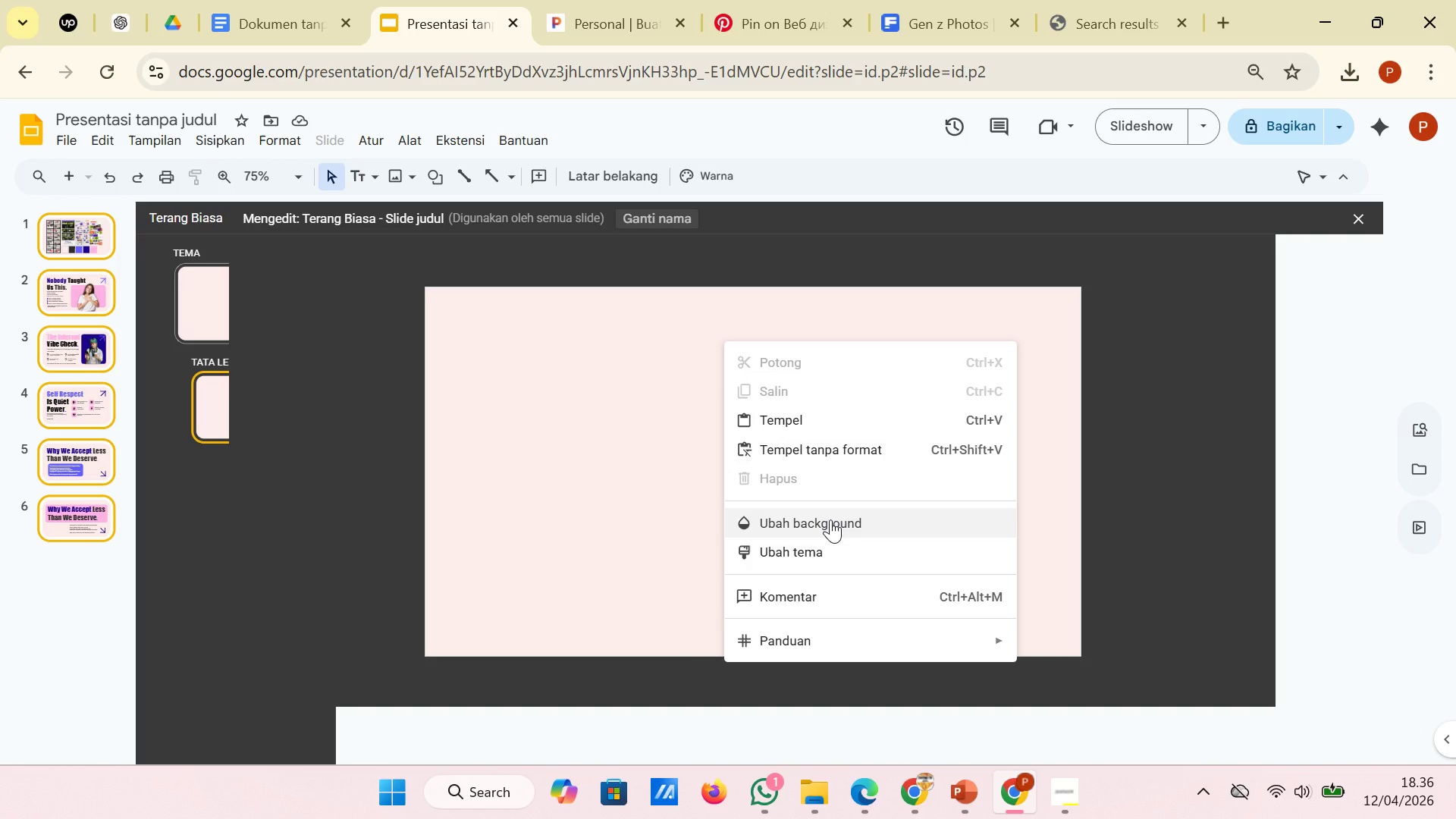 
left_click([830, 519])
 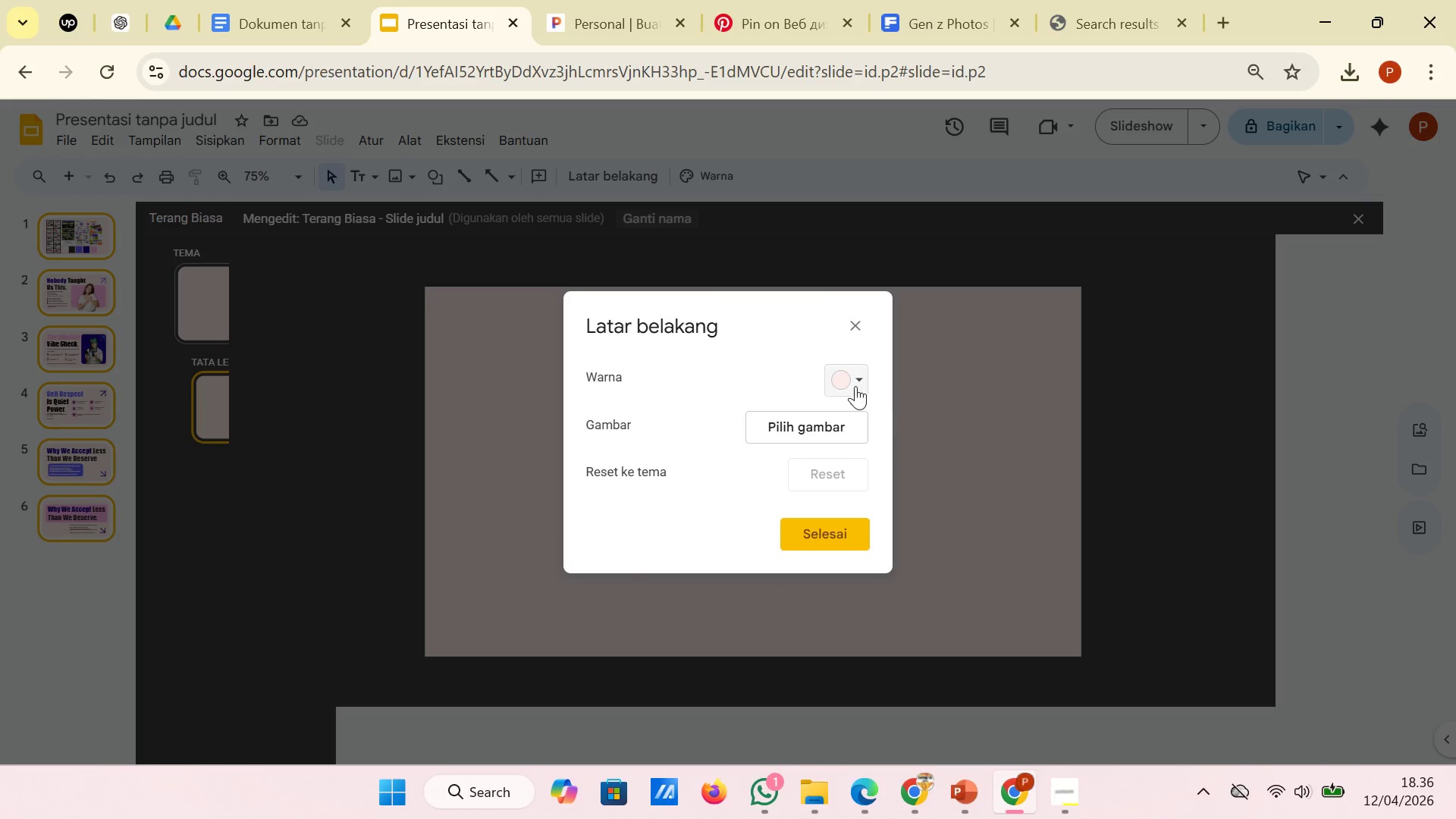 
left_click([855, 386])
 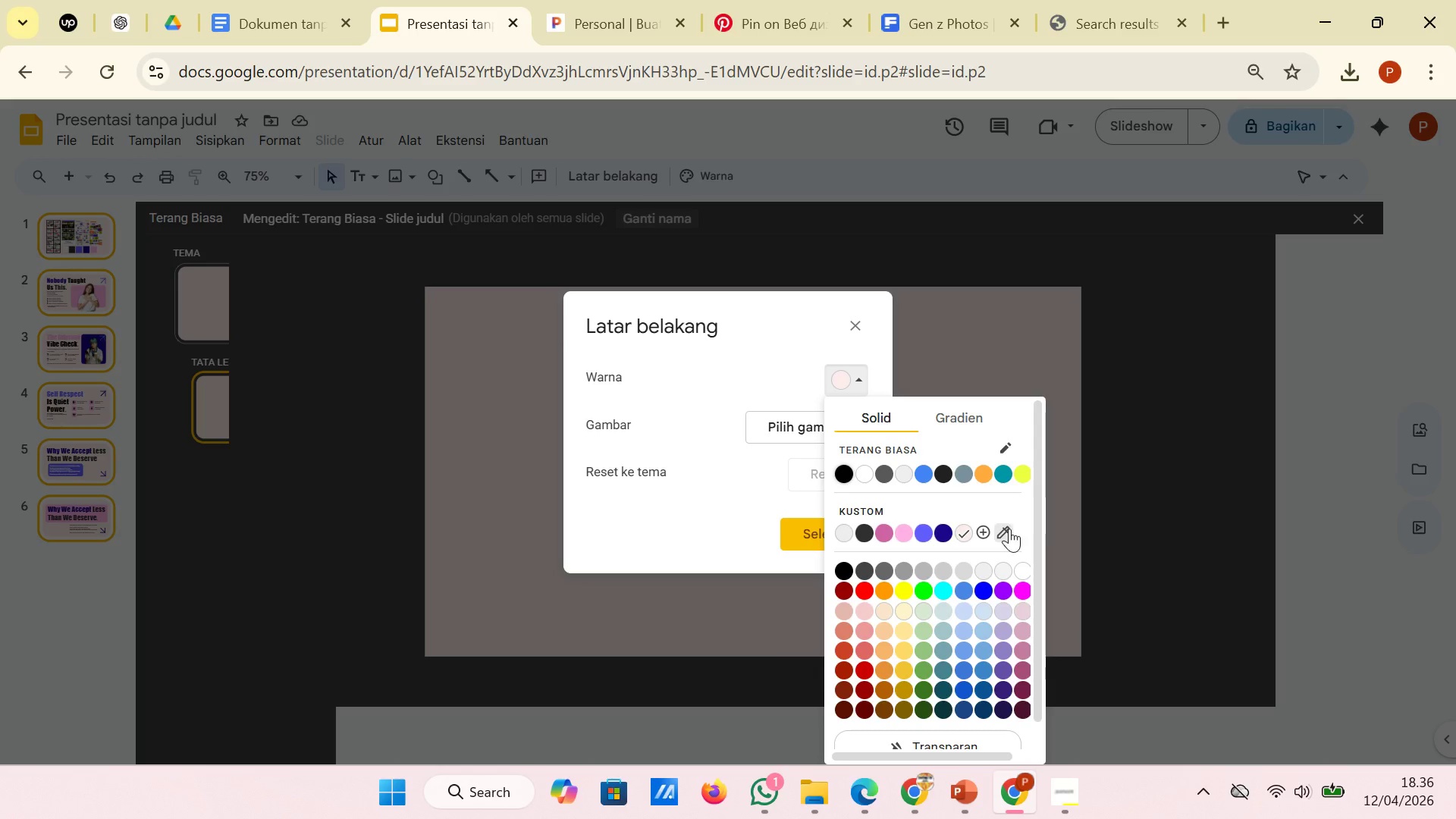 
left_click([1009, 529])
 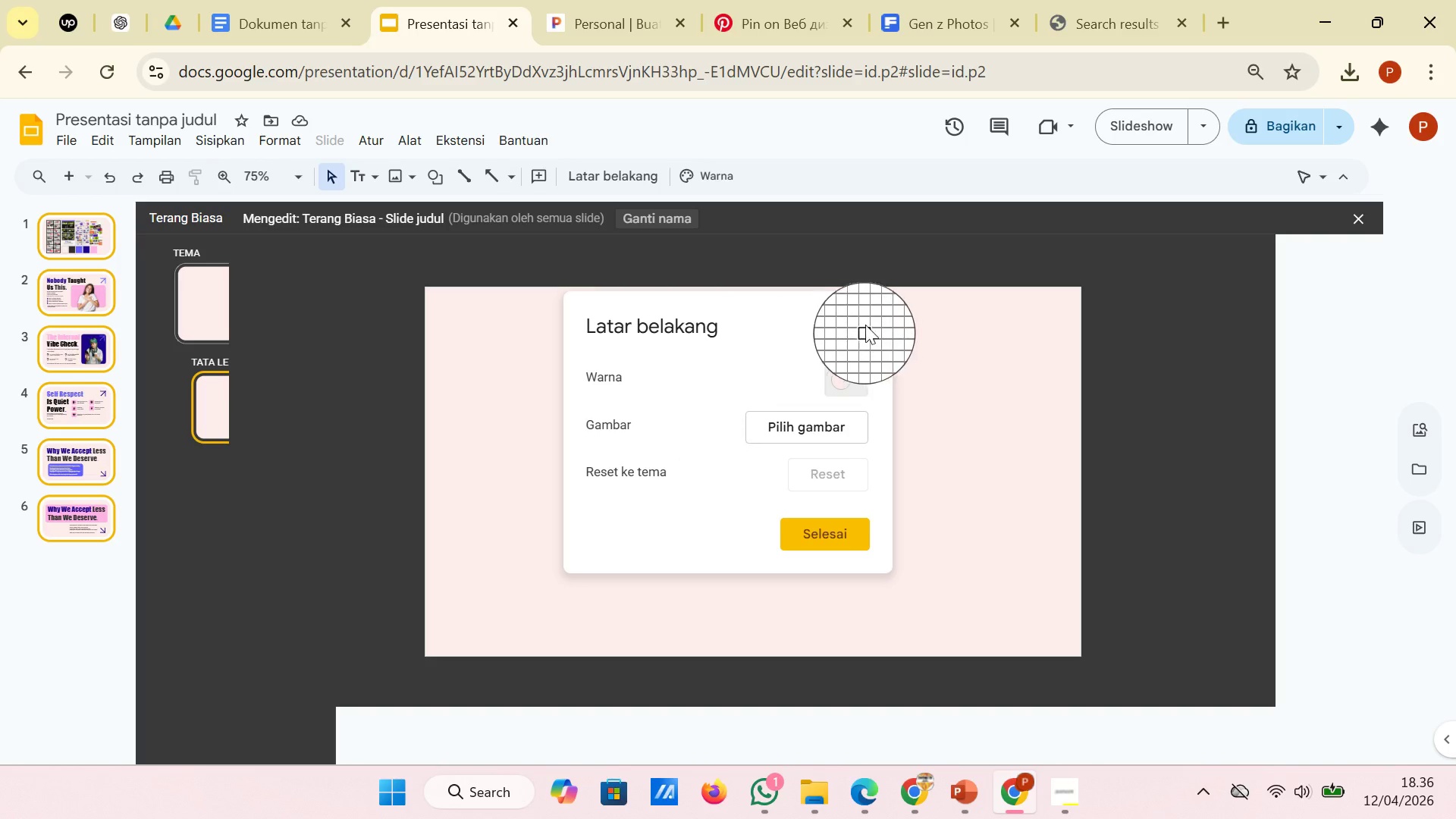 
left_click([1221, 282])
 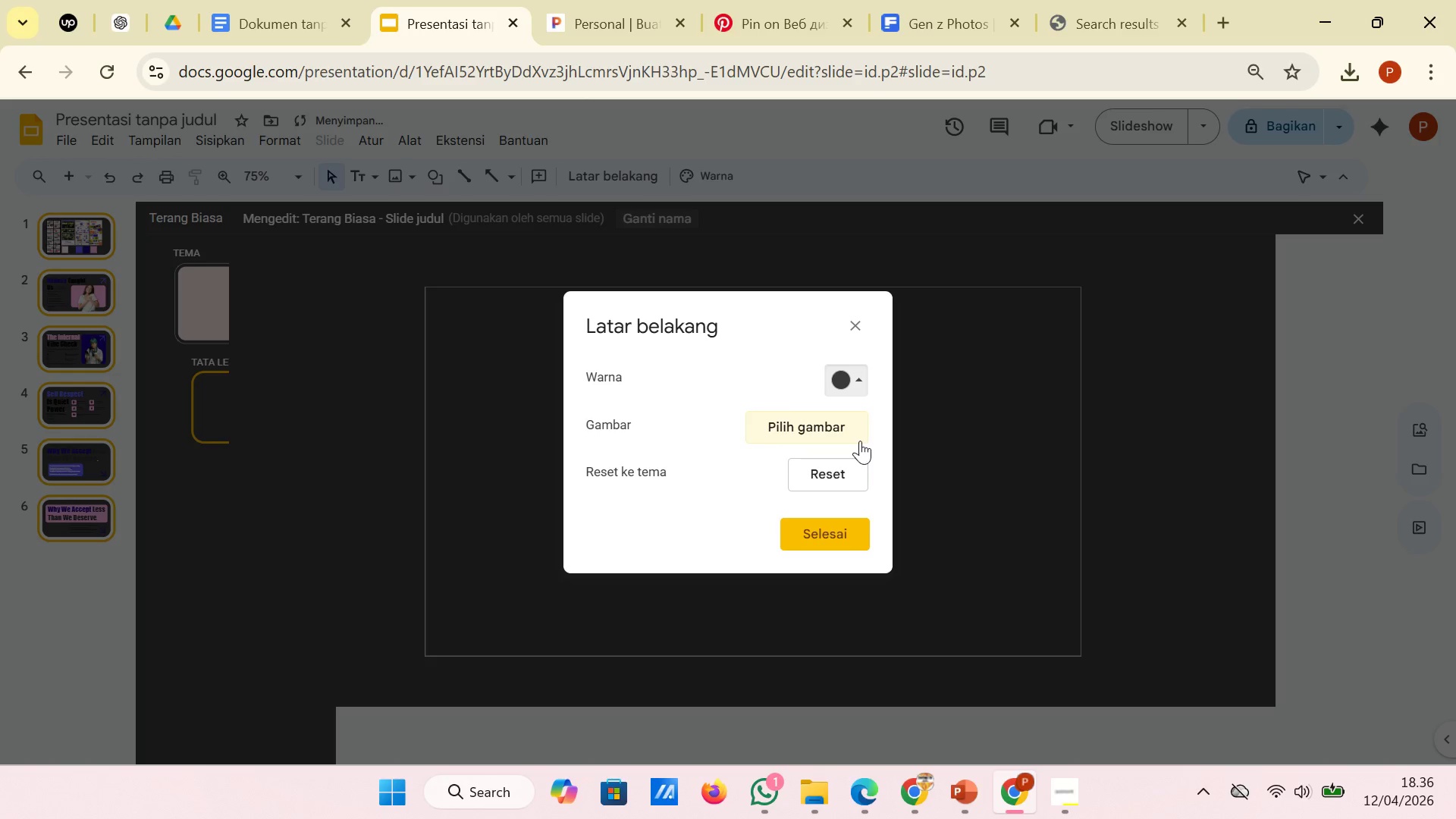 
left_click([858, 470])
 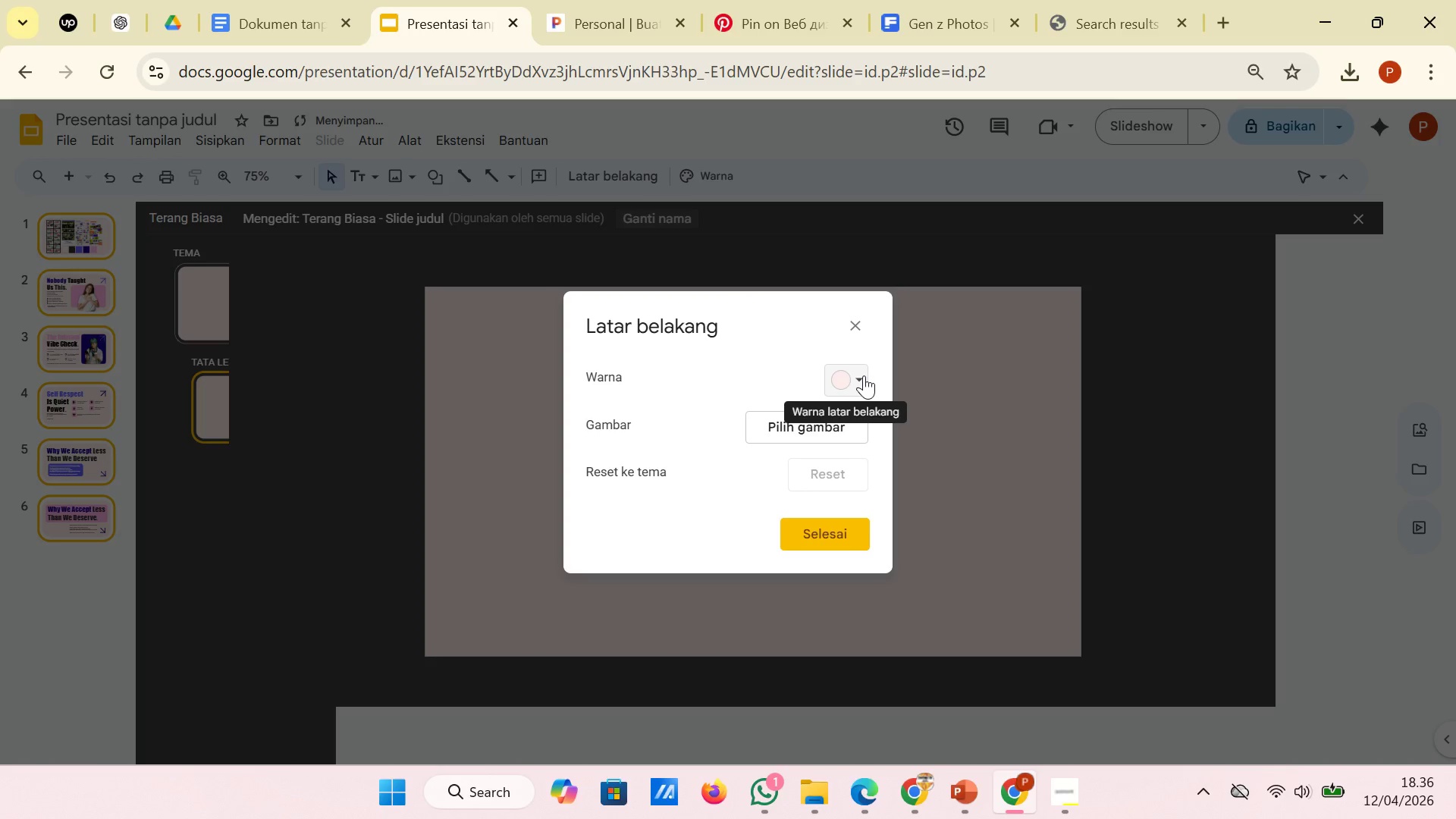 
left_click([864, 375])
 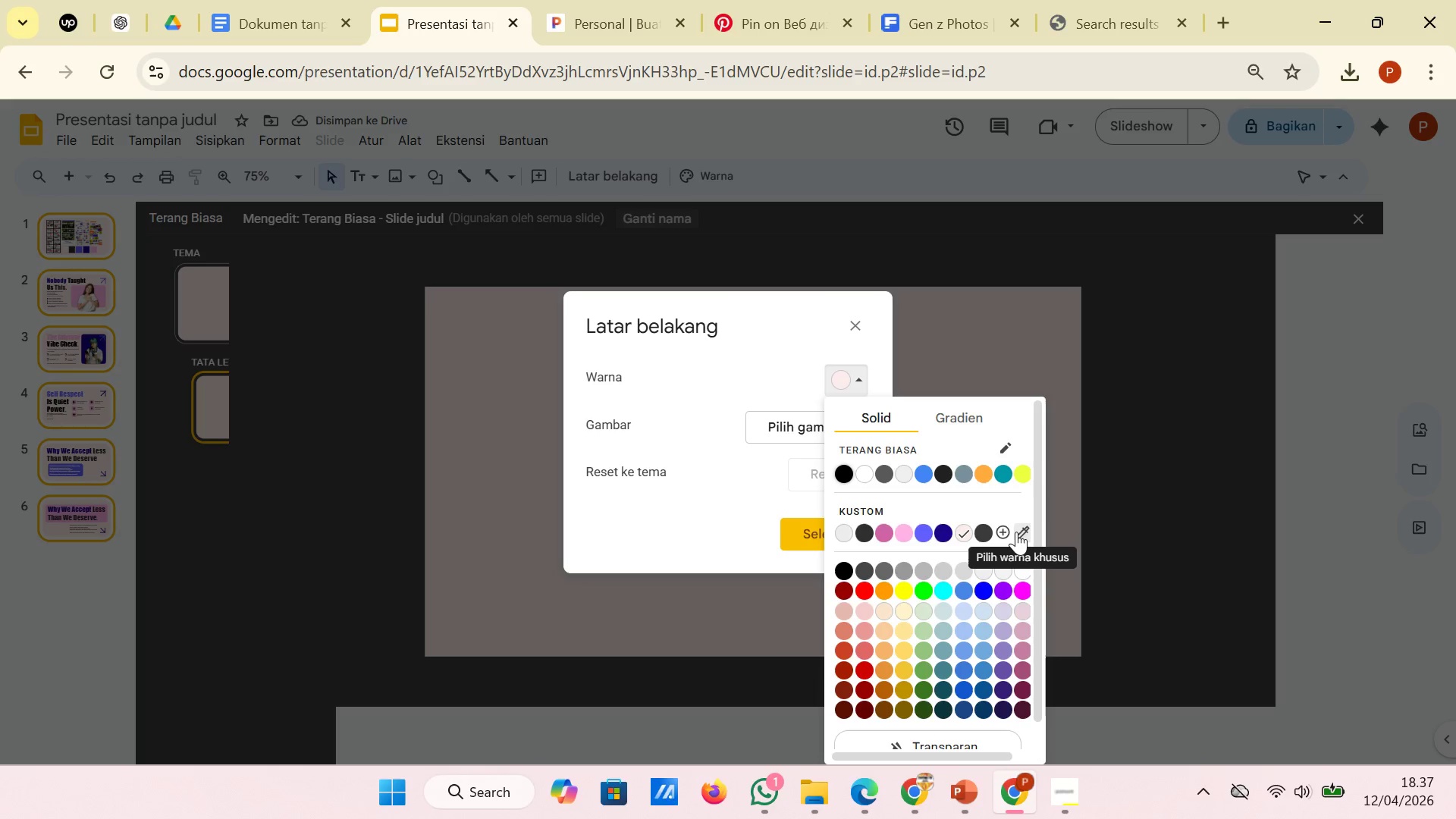 
left_click([1003, 532])
 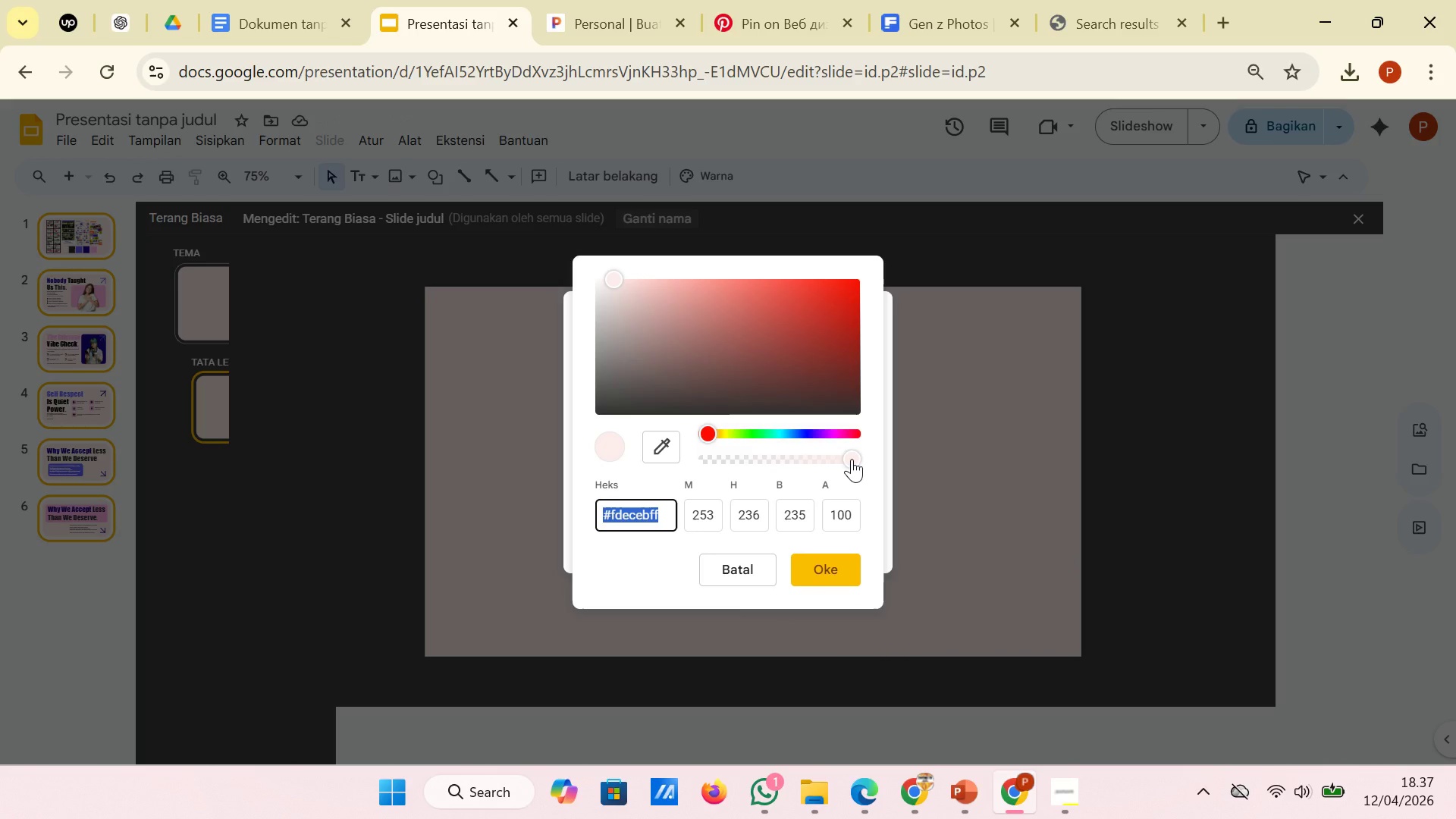 
wait(9.12)
 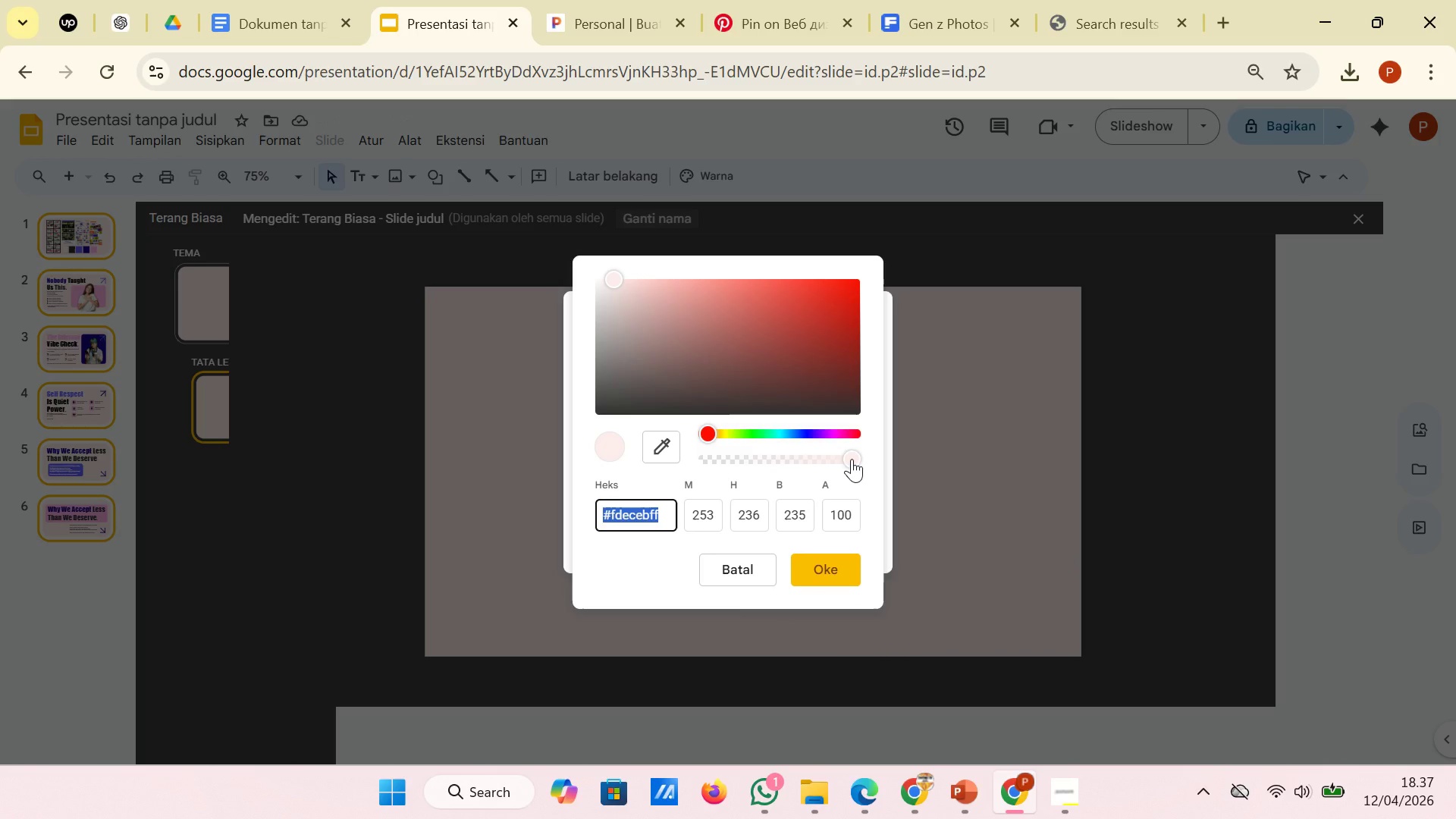 
left_click_drag(start_coordinate=[614, 279], to_coordinate=[606, 280])
 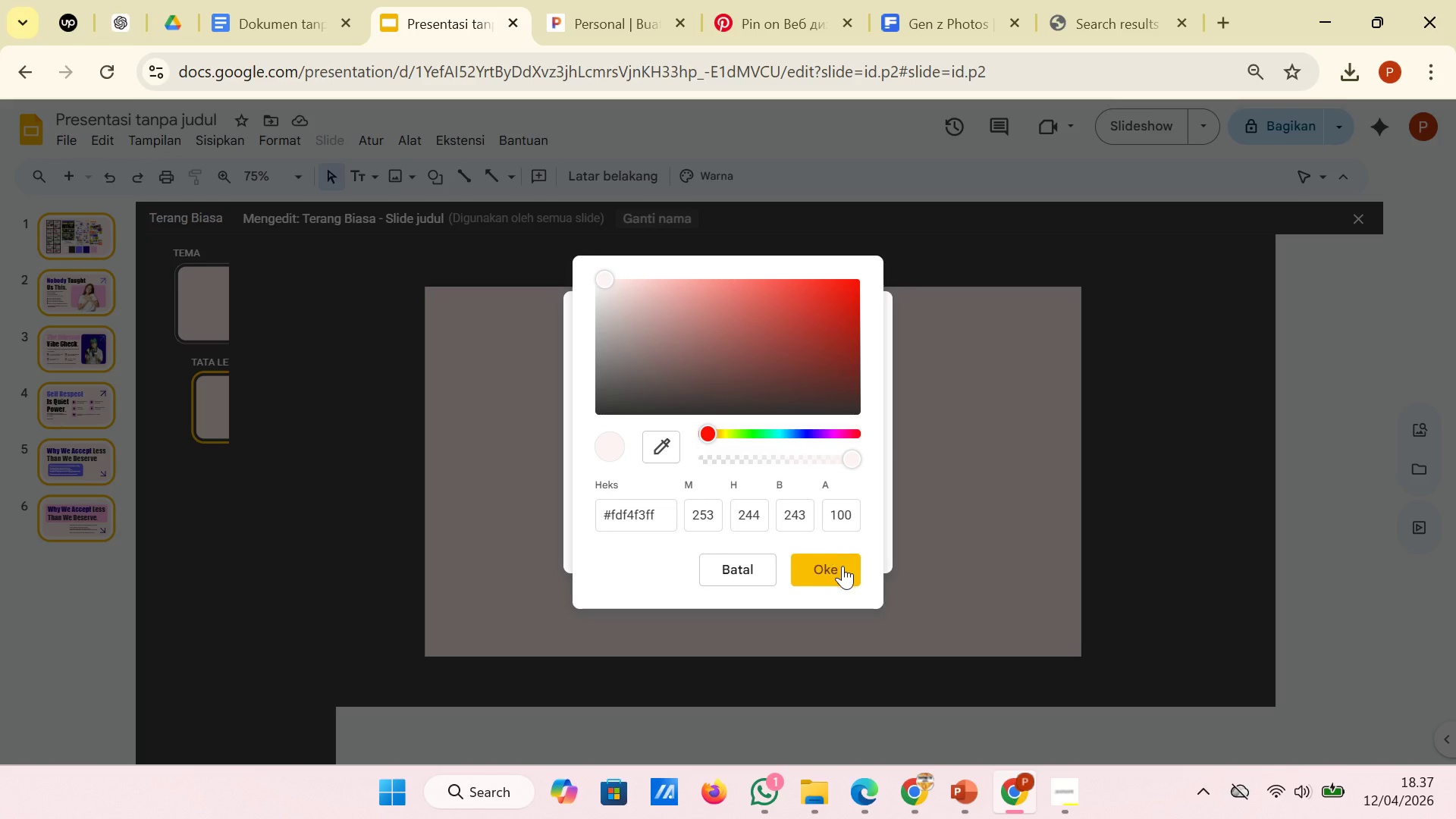 
left_click([843, 566])
 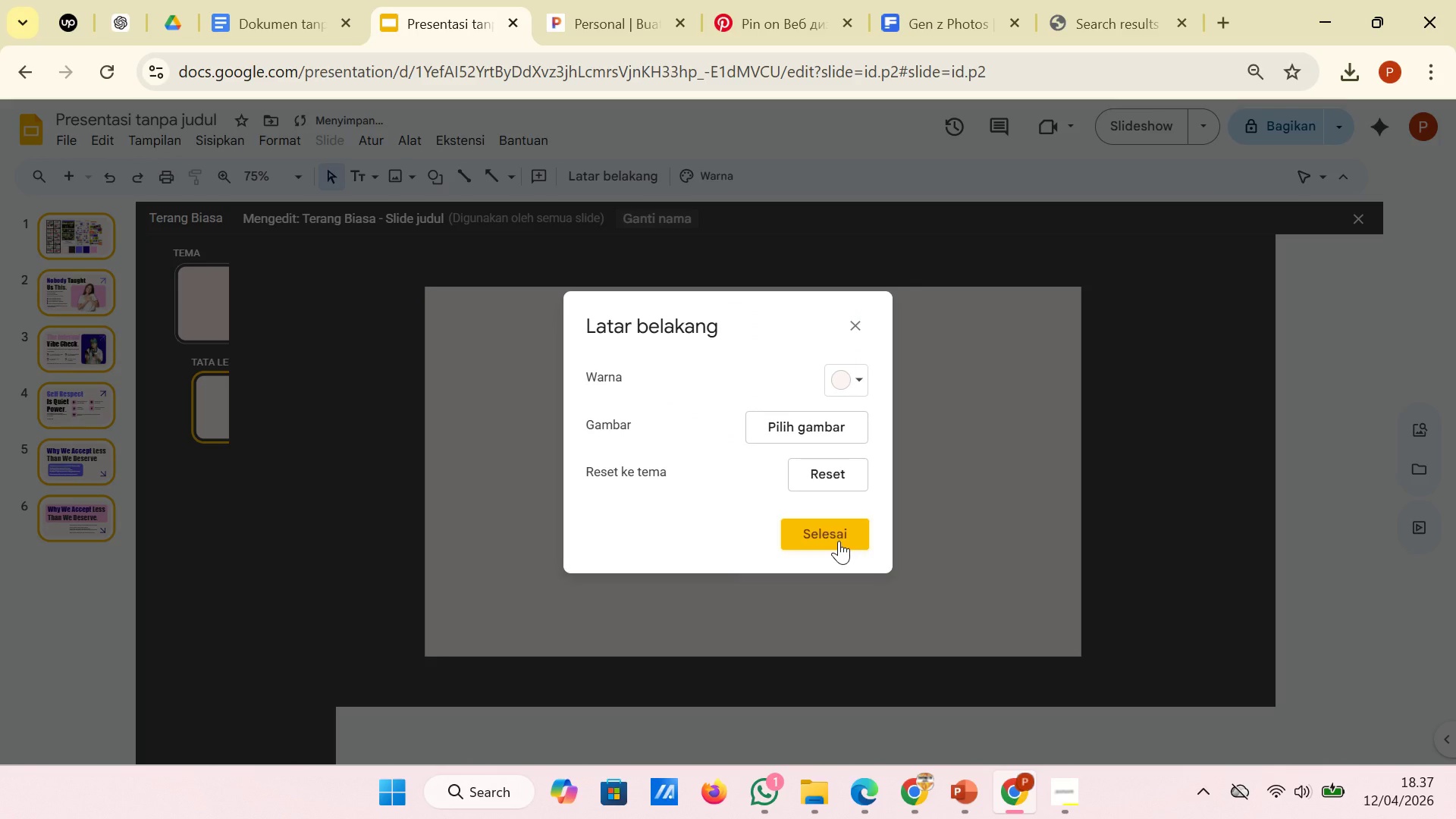 
left_click([839, 541])
 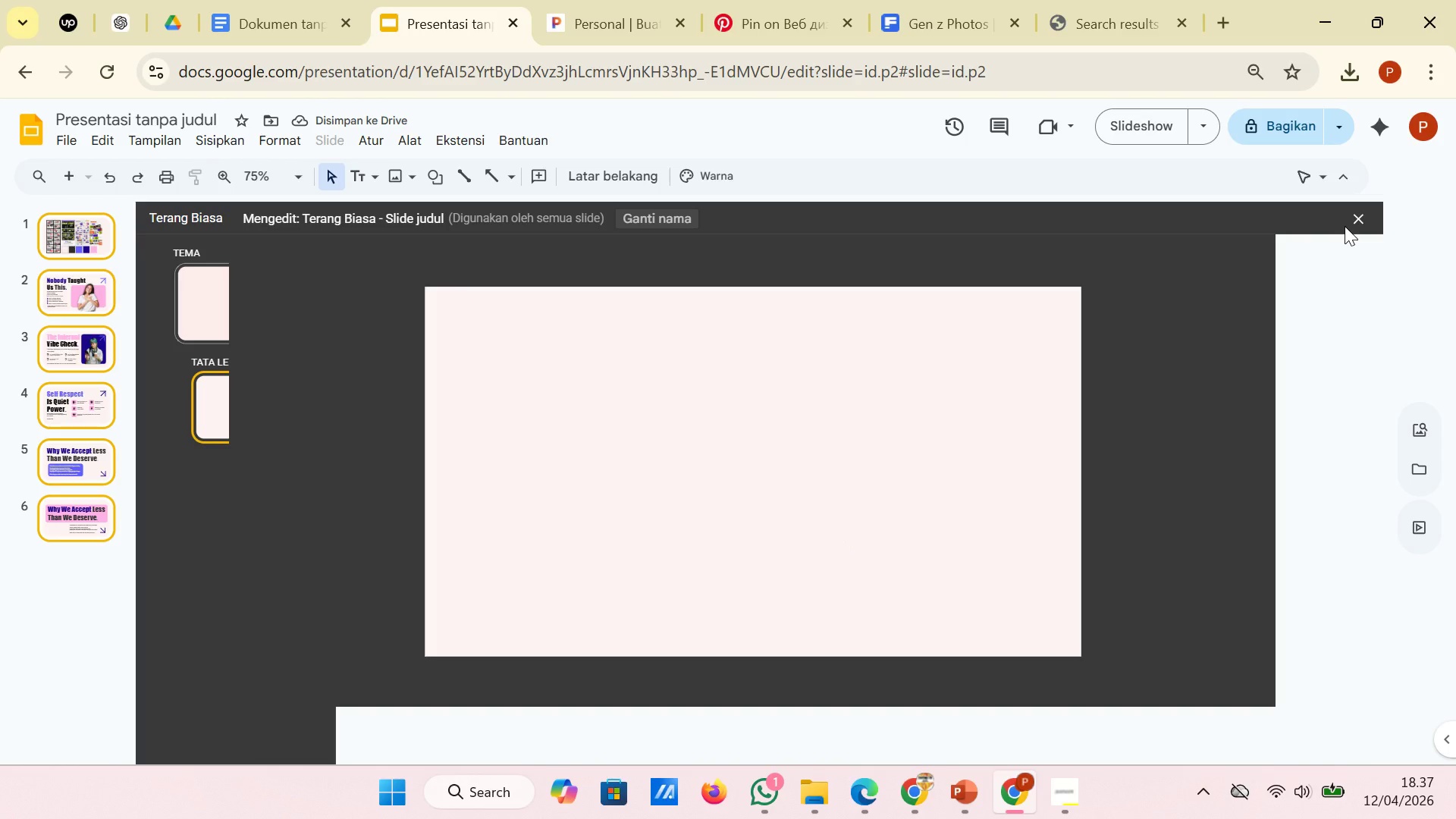 
left_click([1357, 217])
 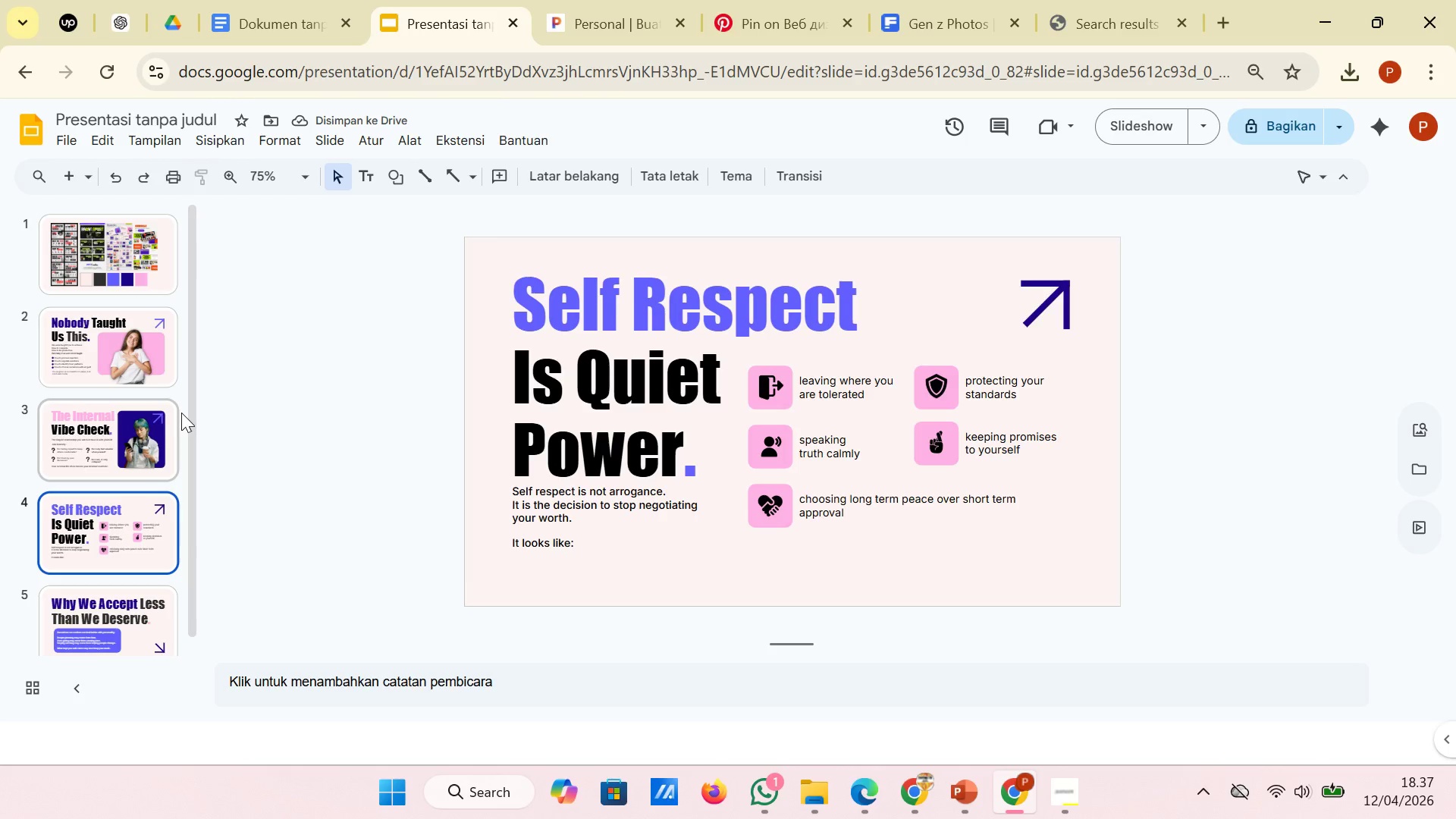 
scroll: coordinate [181, 413], scroll_direction: down, amount: 6.0
 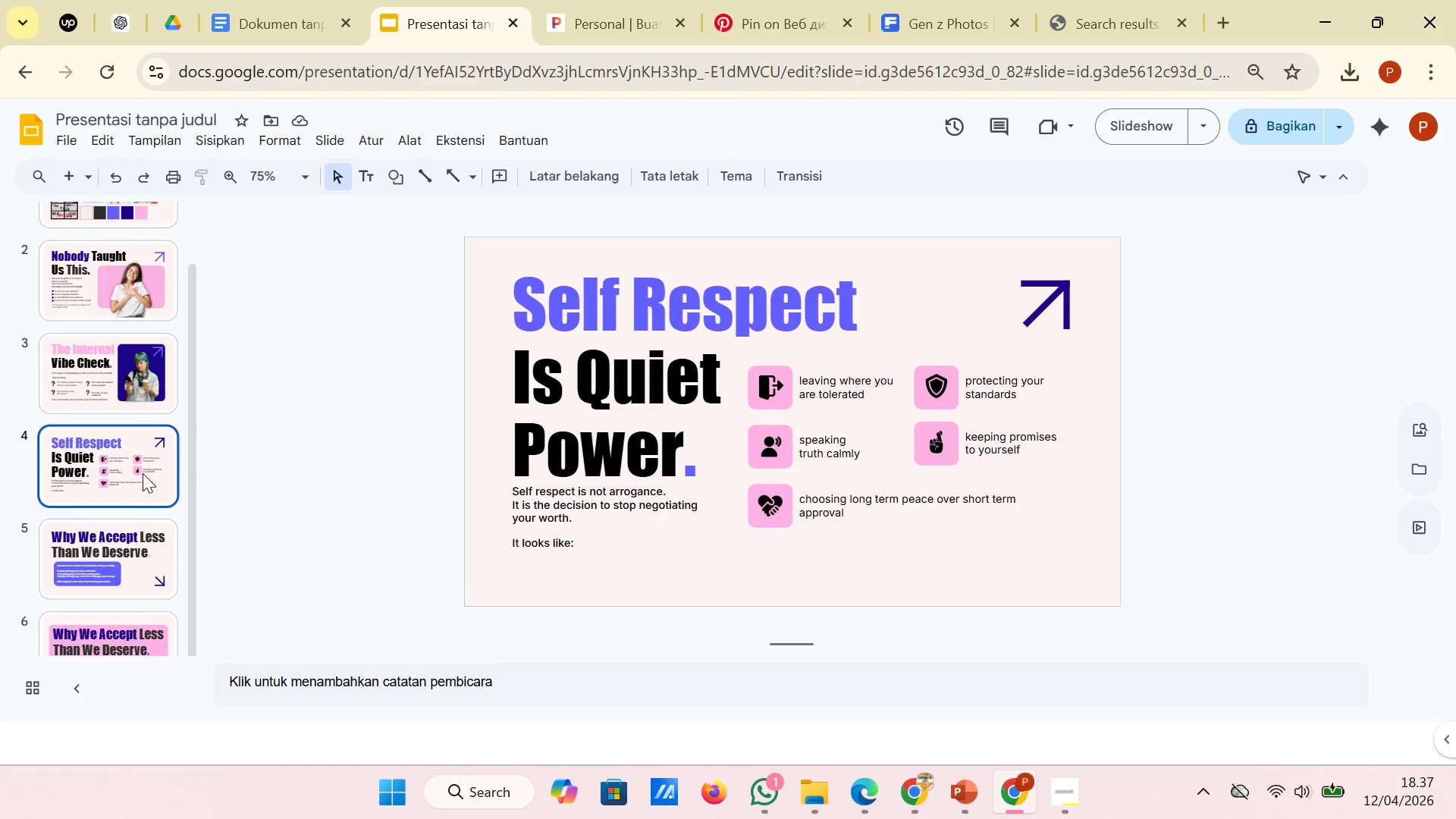 
left_click([143, 473])
 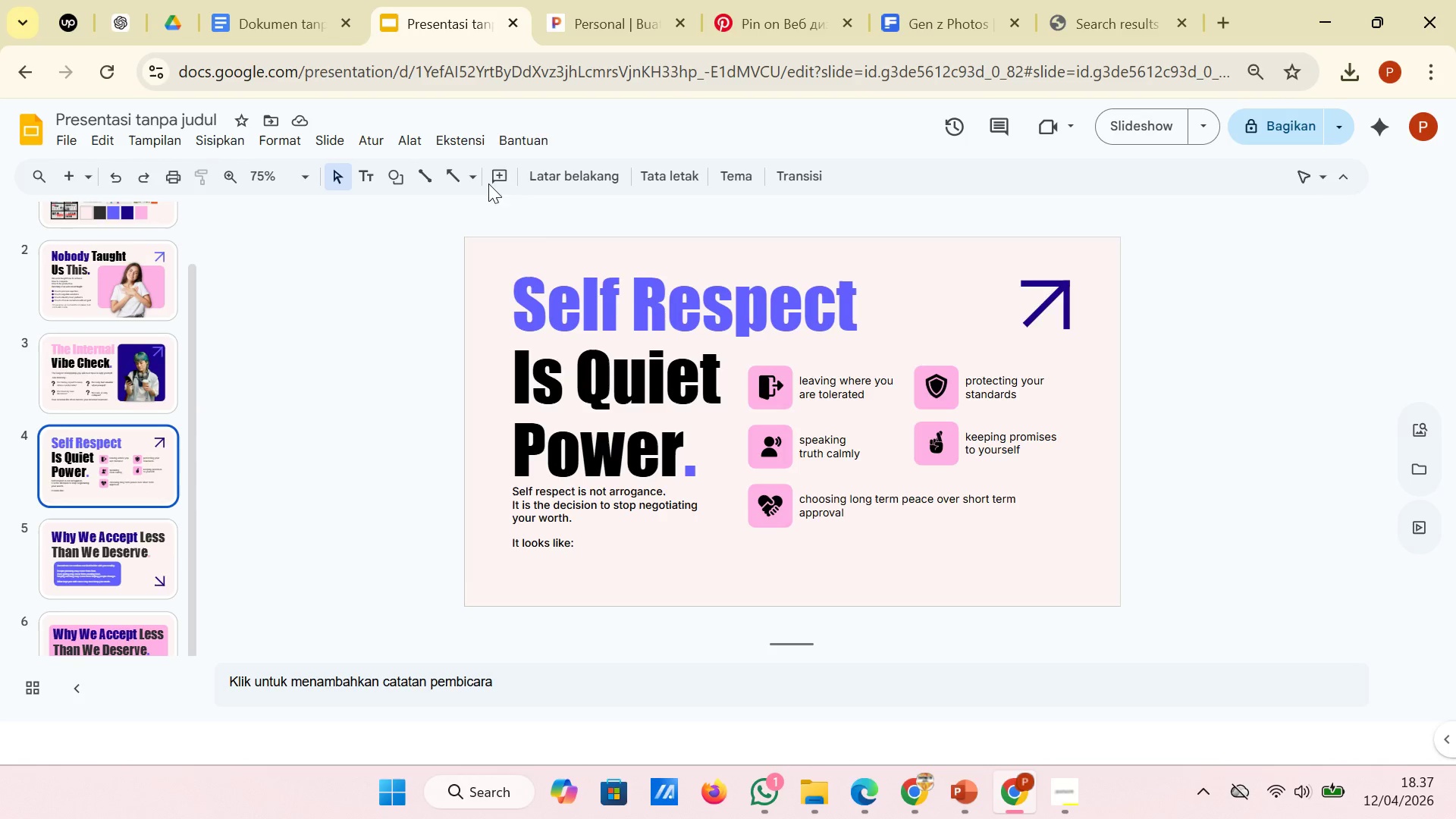 
left_click([343, 148])
 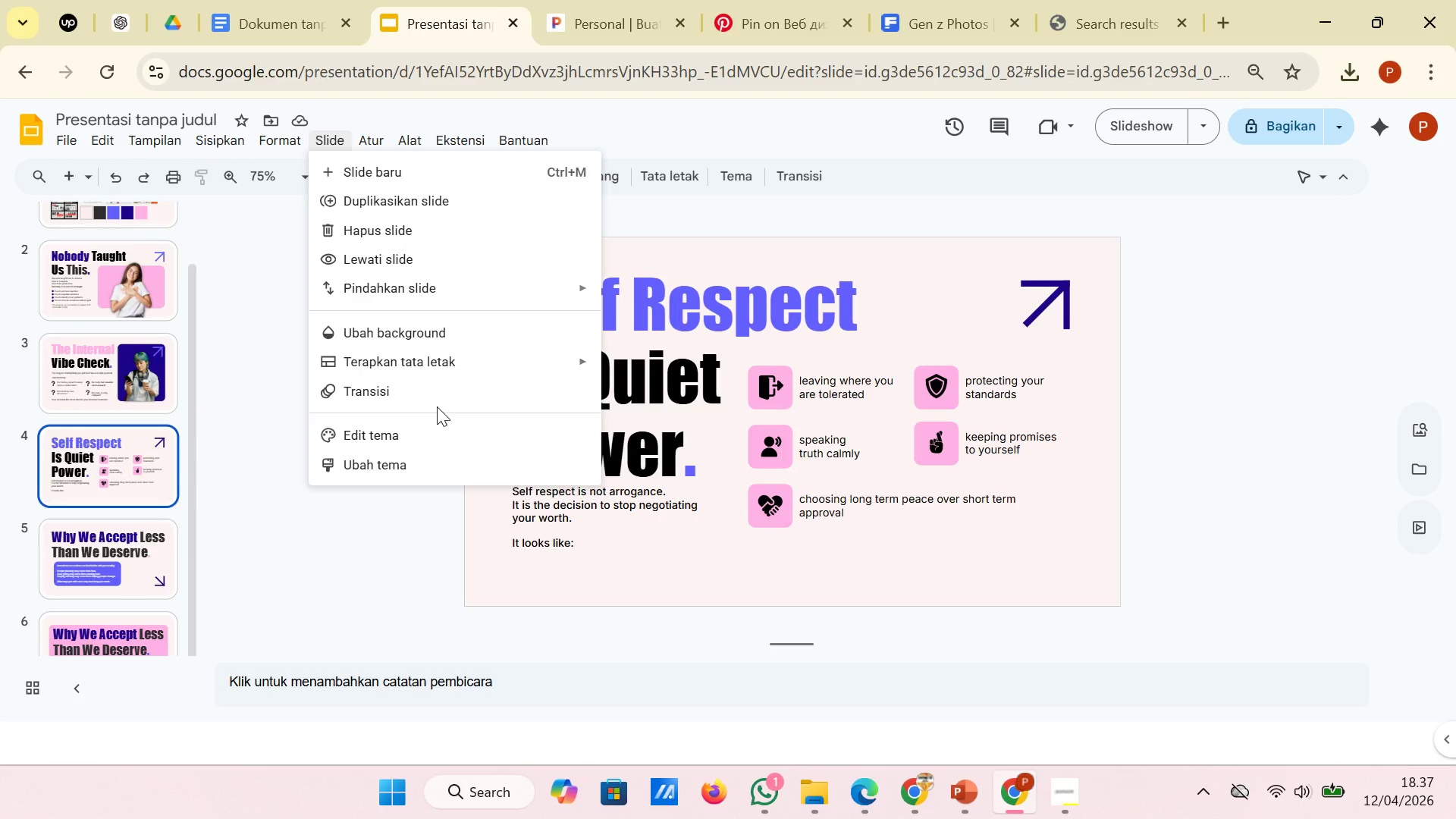 
left_click([431, 426])
 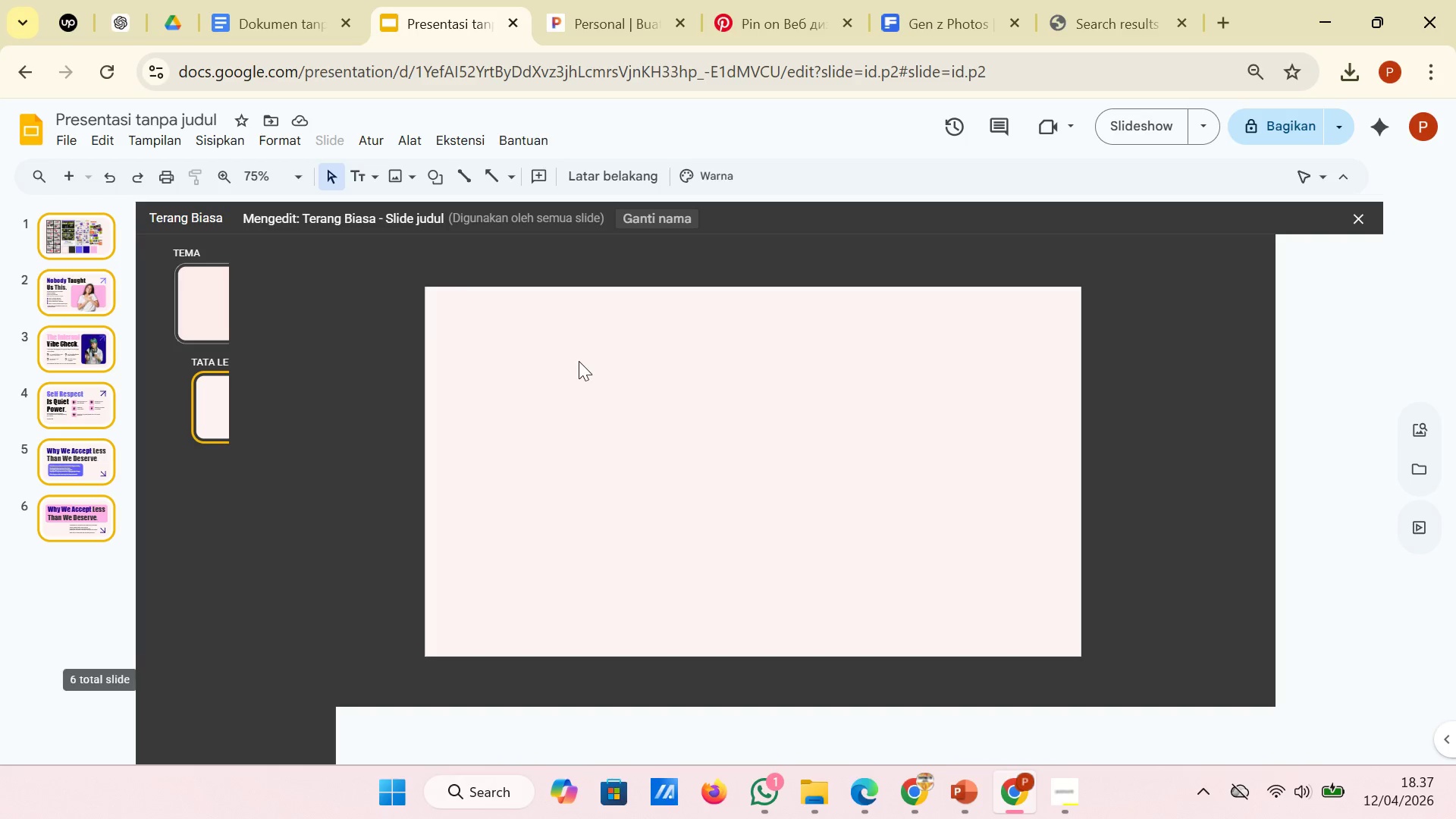 
right_click([579, 362])
 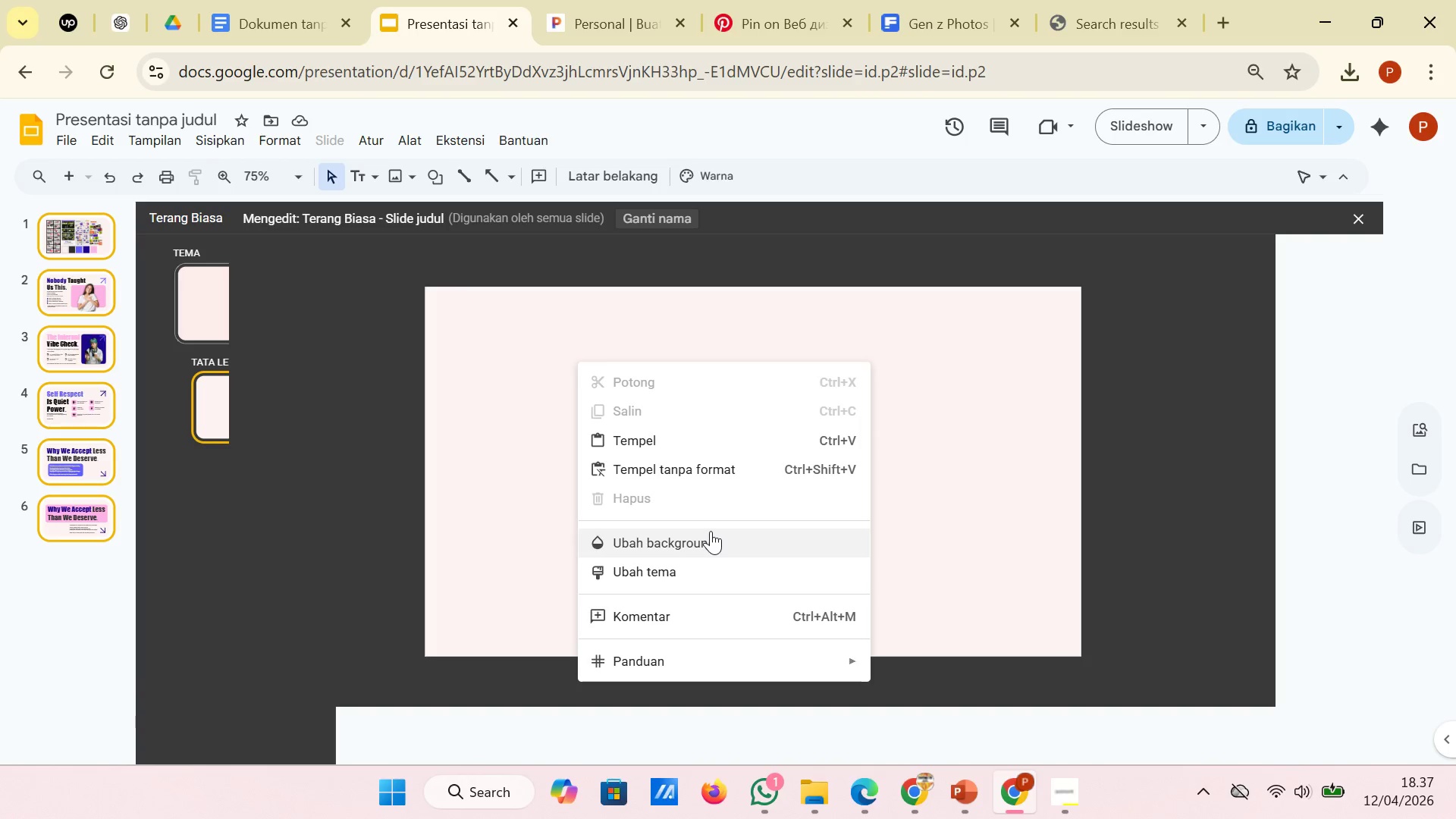 
left_click([711, 531])
 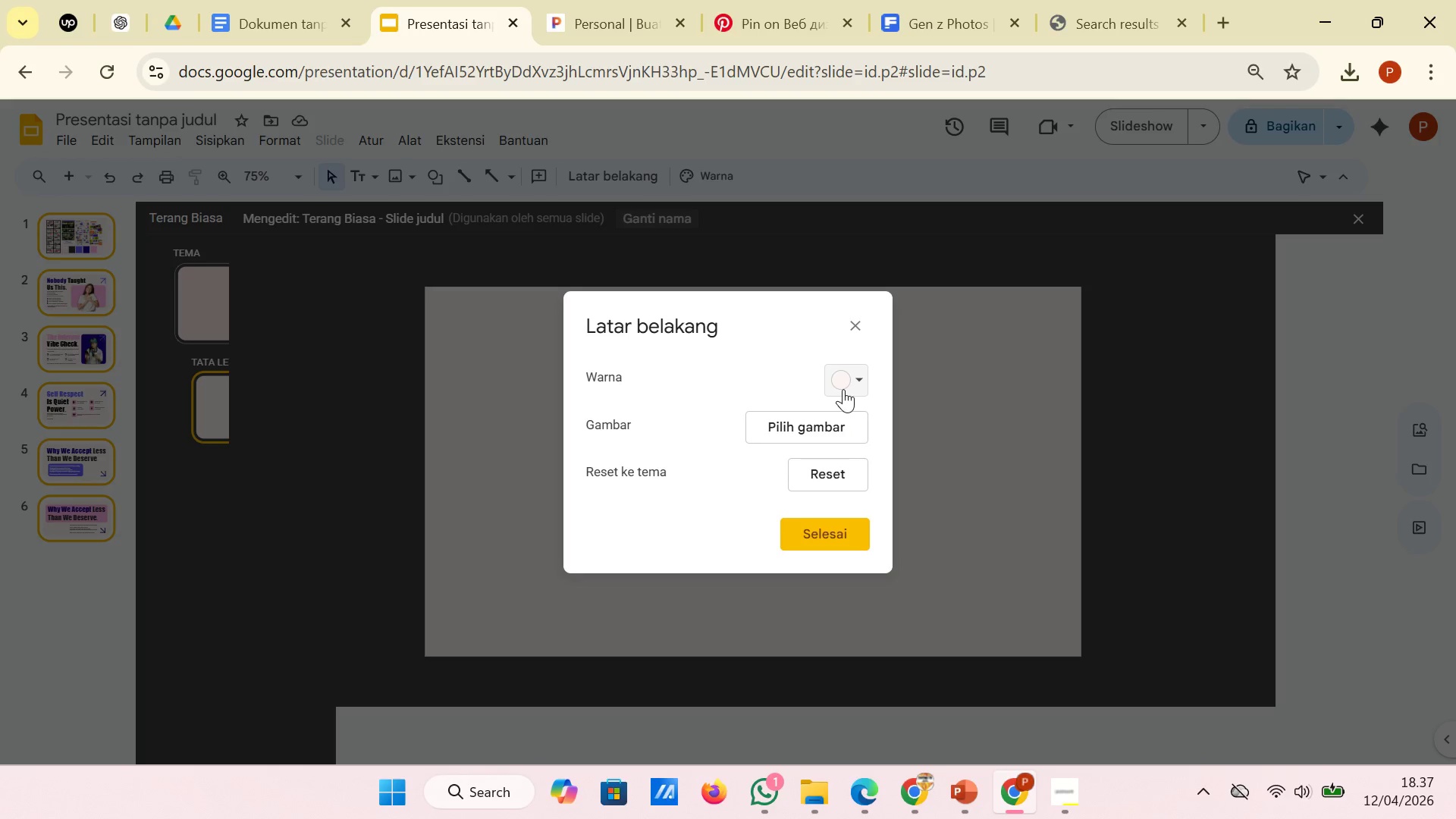 
left_click([843, 385])
 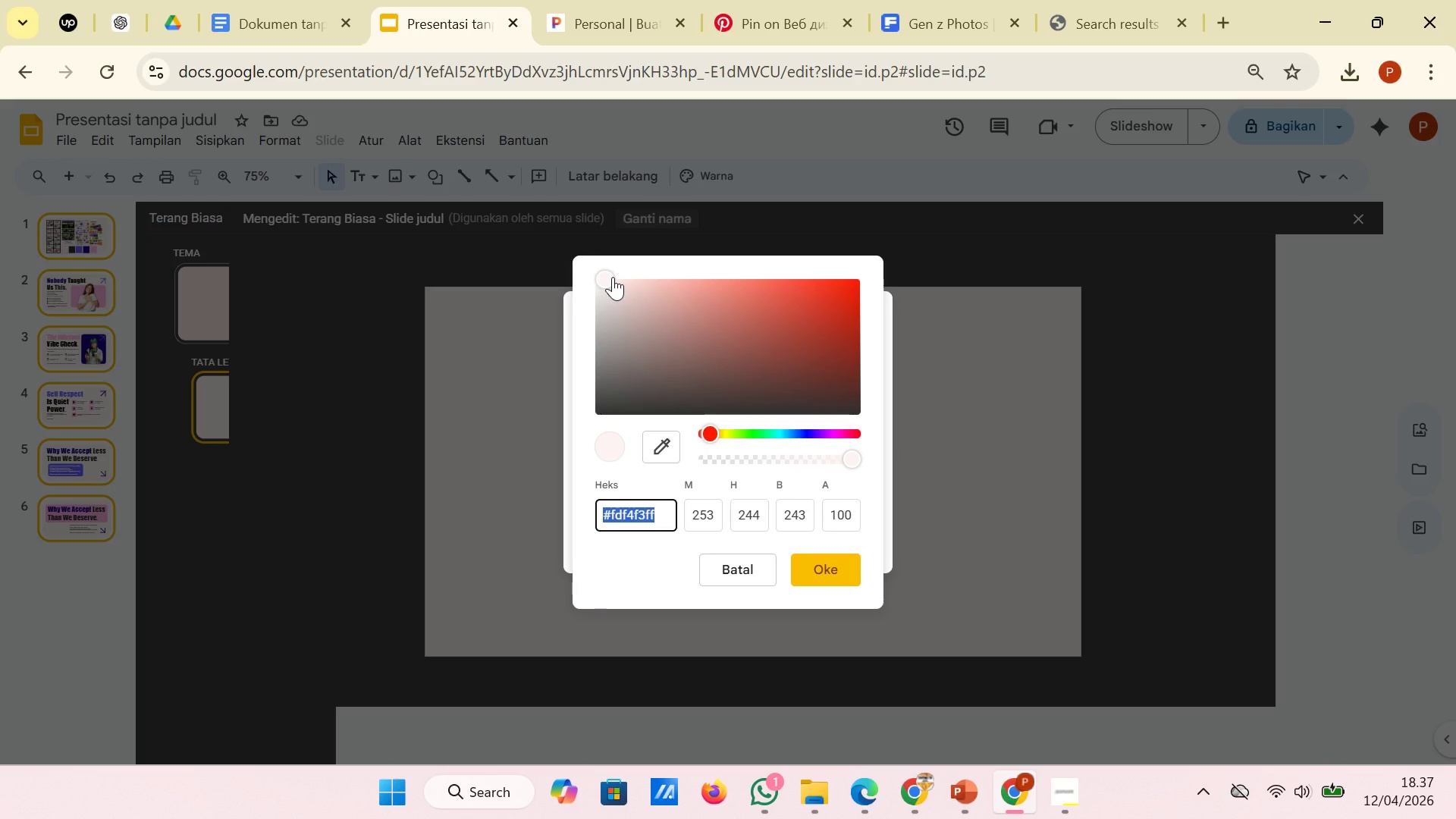 
wait(6.84)
 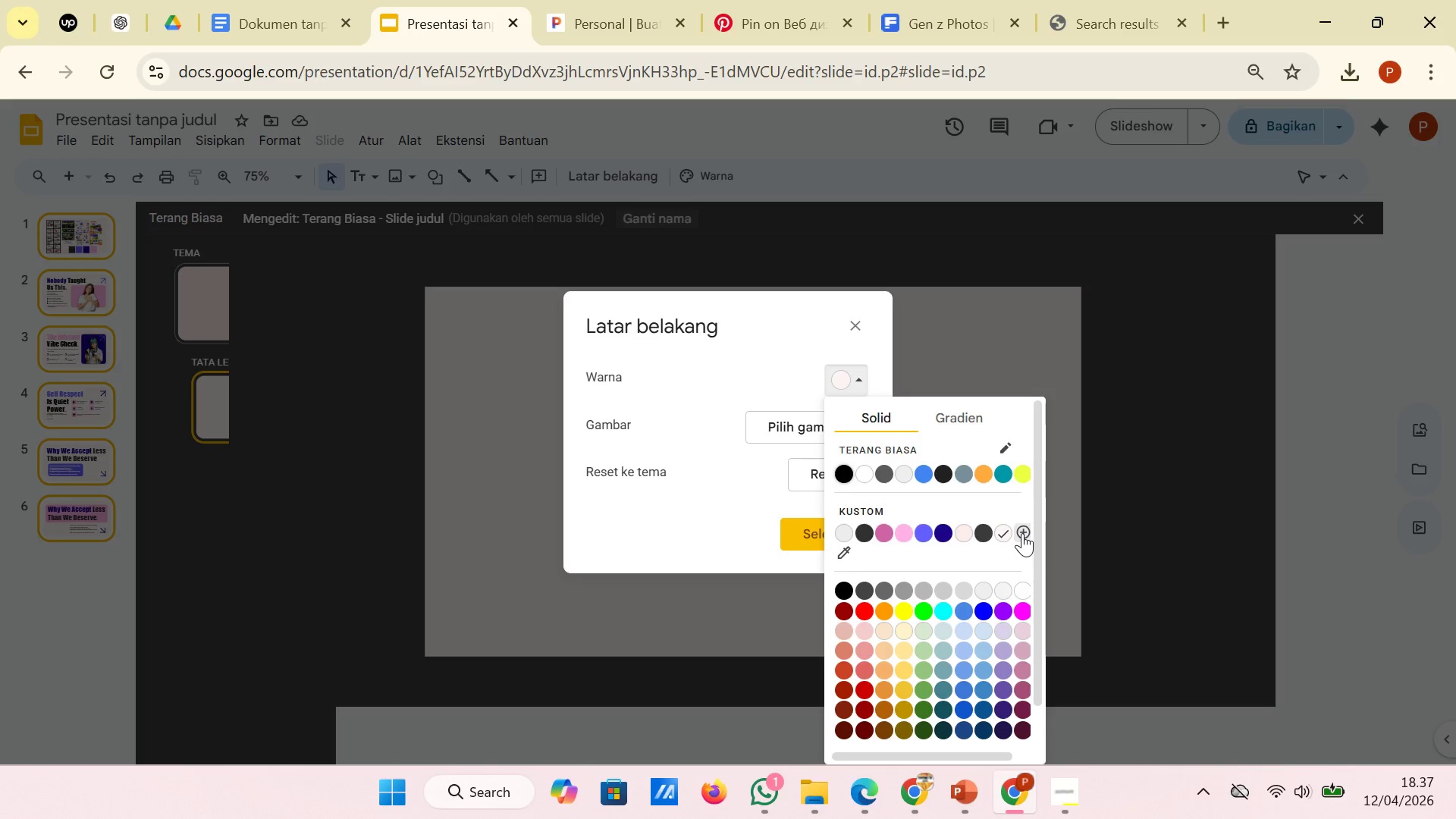 
left_click_drag(start_coordinate=[607, 275], to_coordinate=[604, 283])
 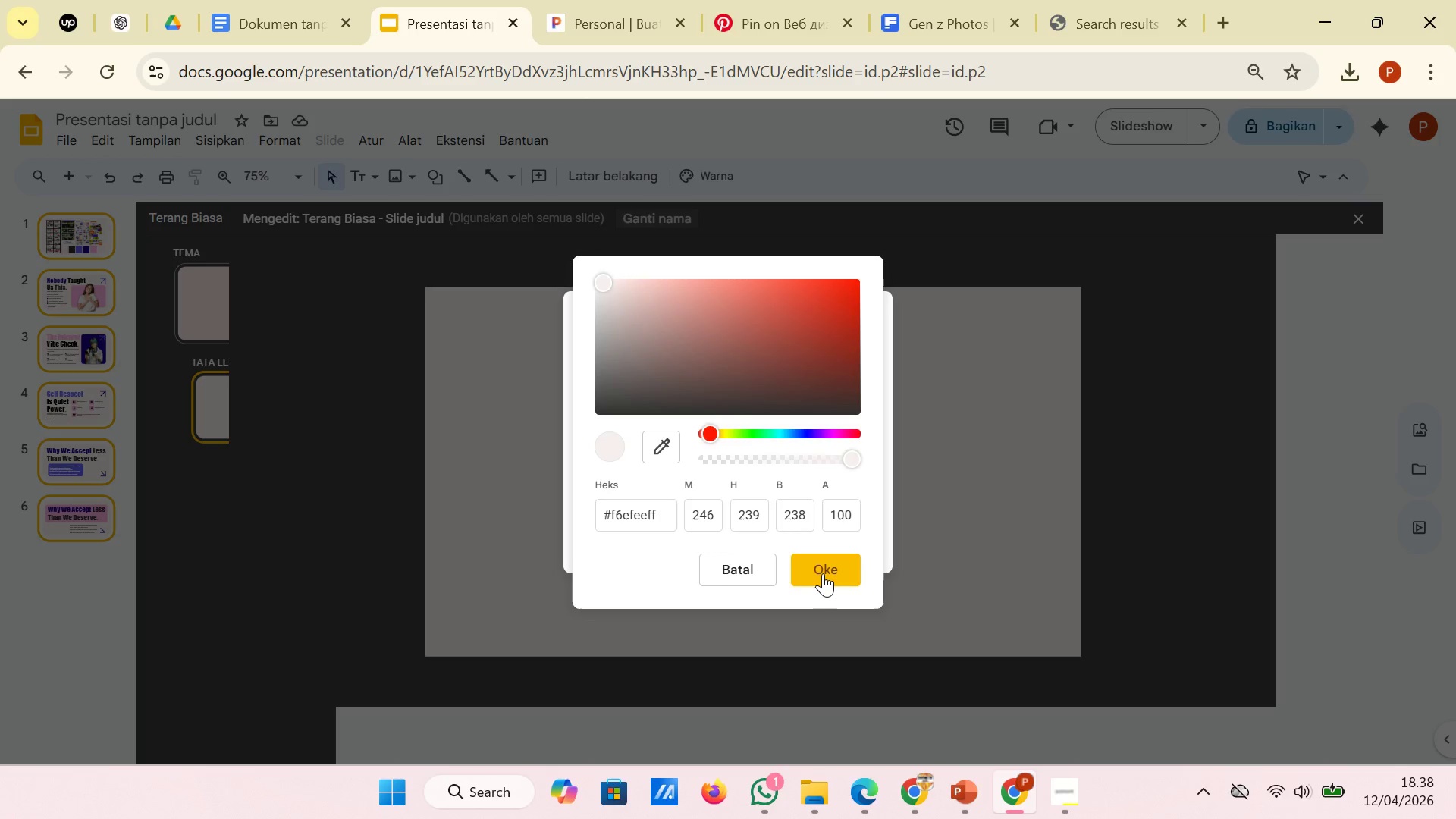 
left_click([824, 573])
 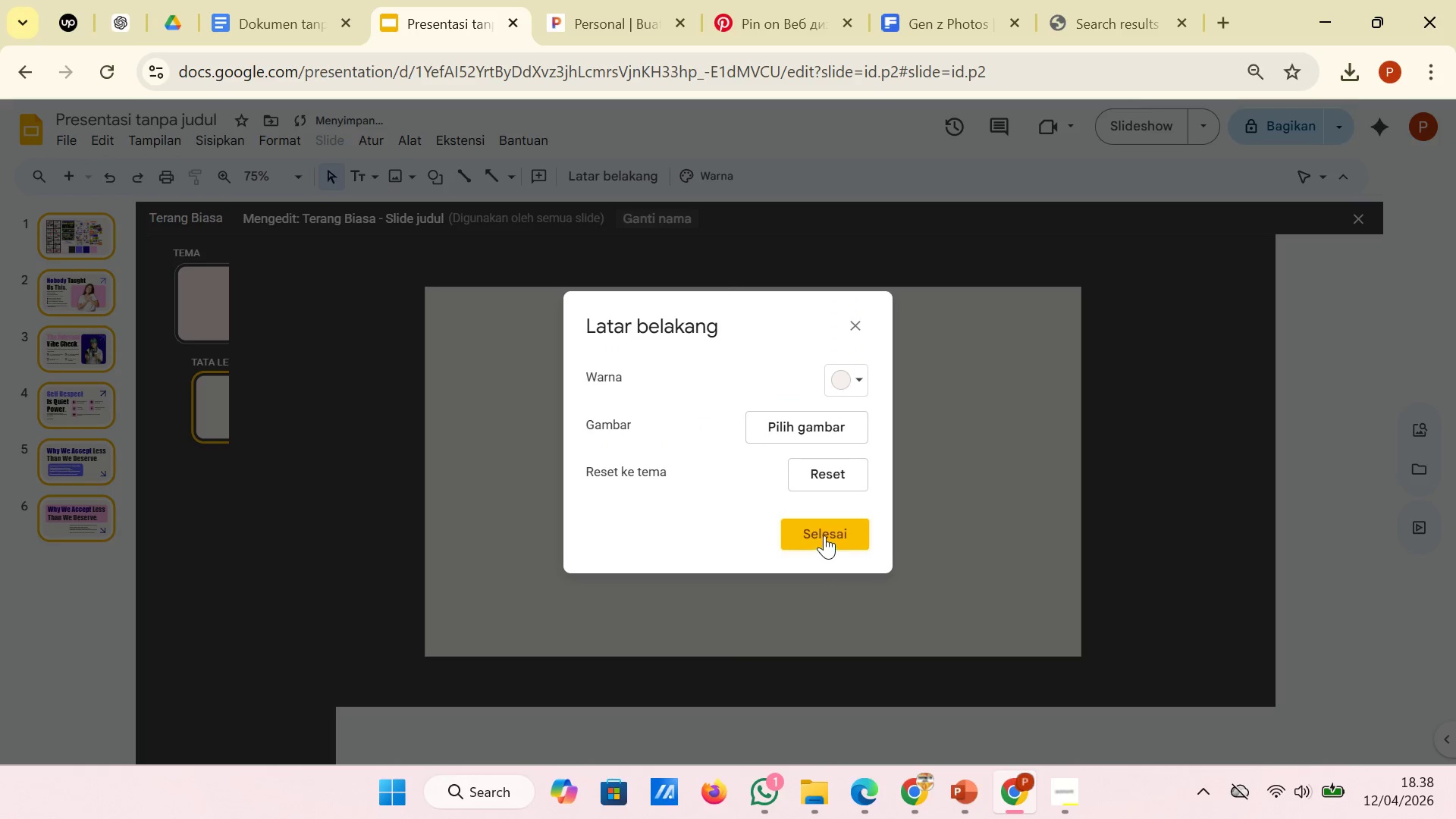 
left_click([824, 535])
 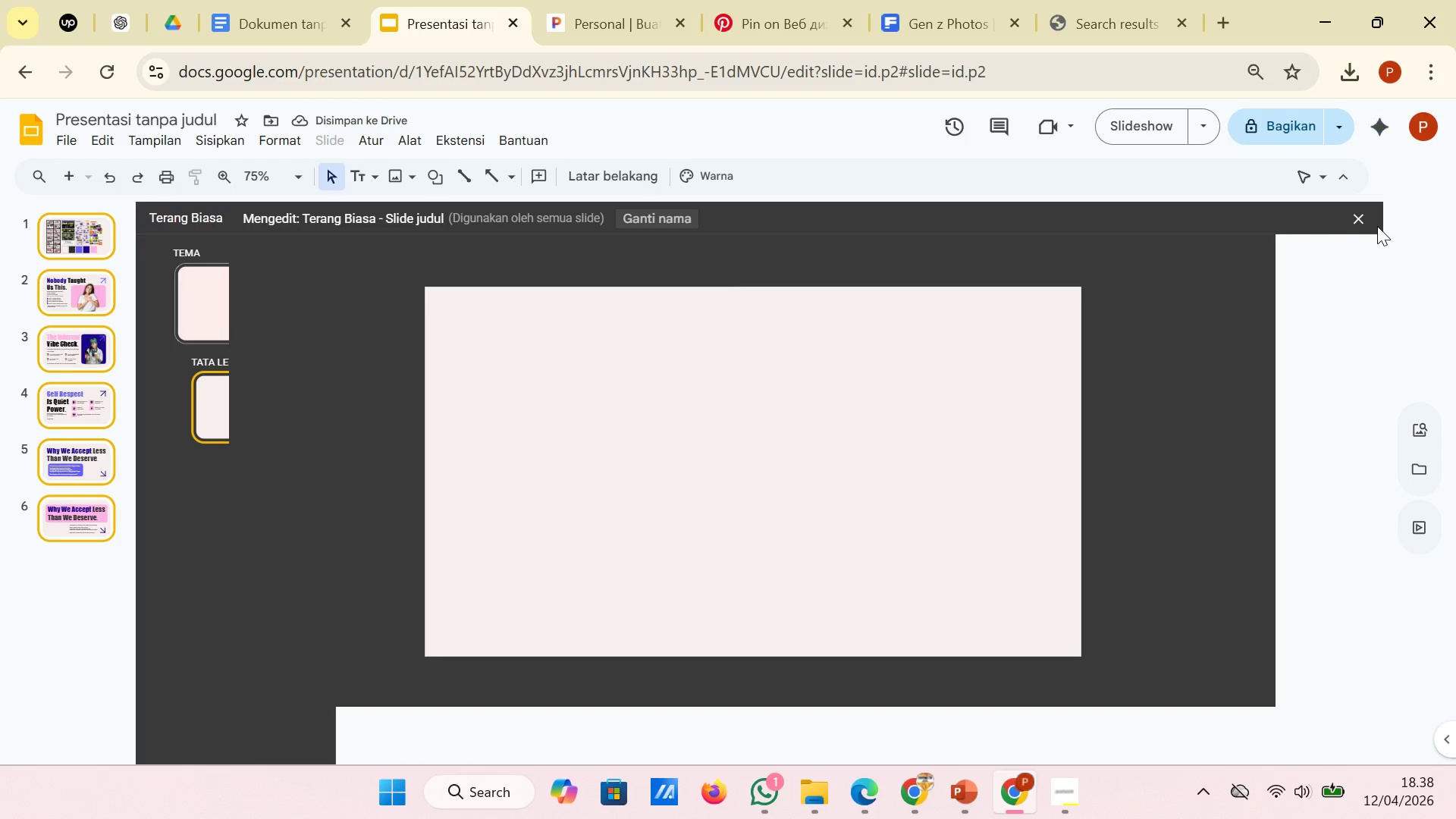 
left_click([1352, 215])
 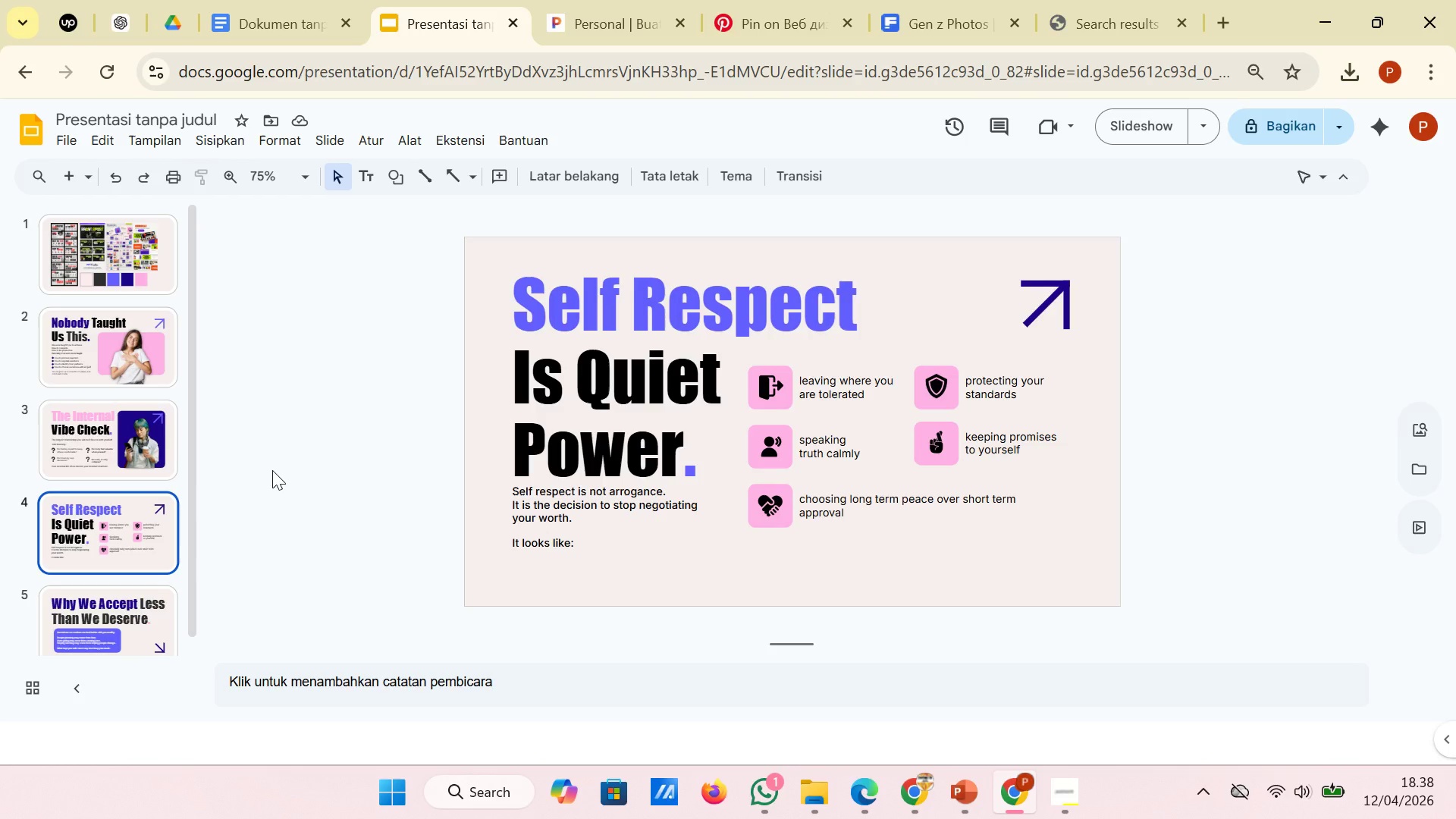 
left_click([105, 437])
 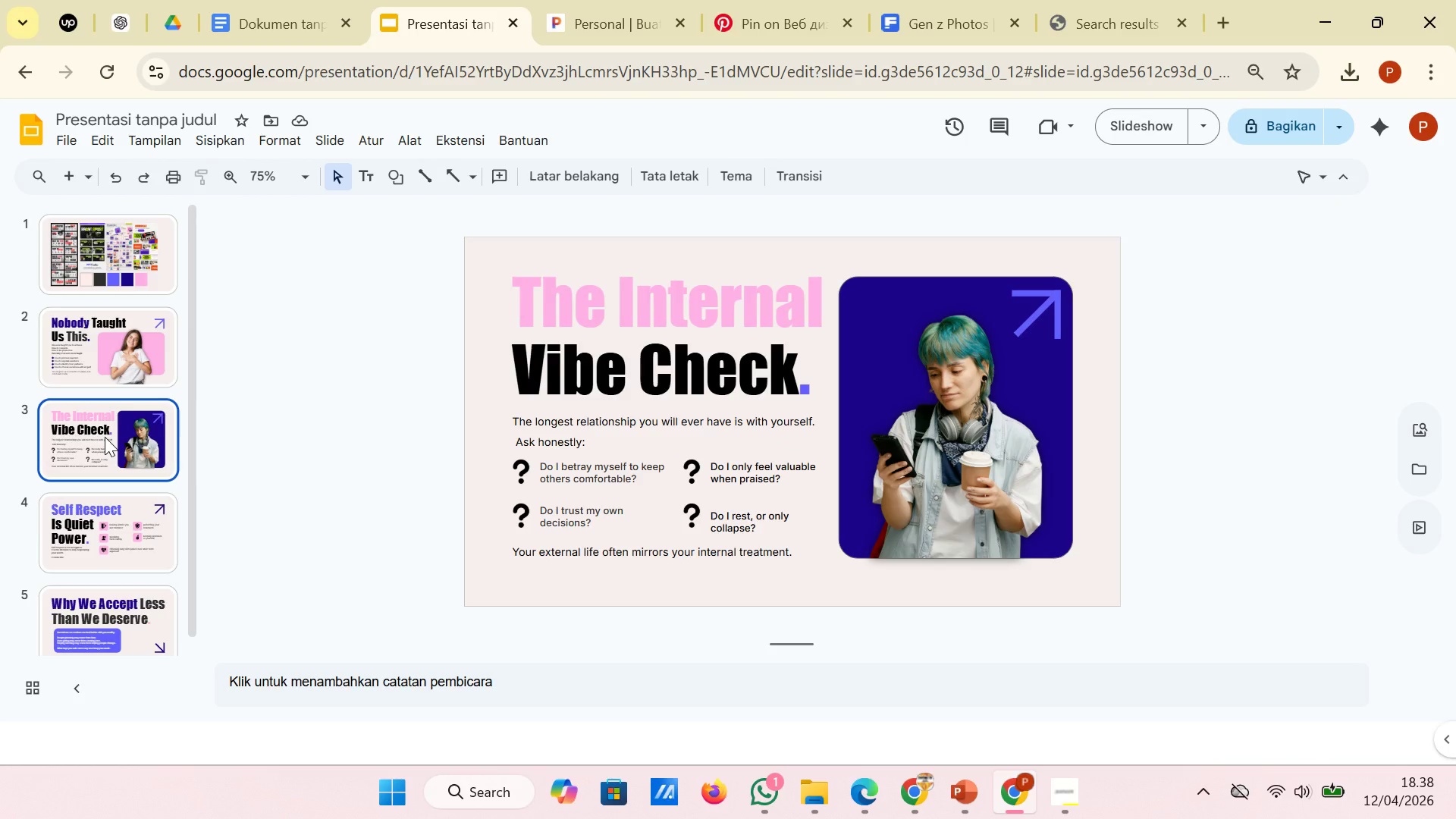 
scroll: coordinate [105, 437], scroll_direction: down, amount: 3.0
 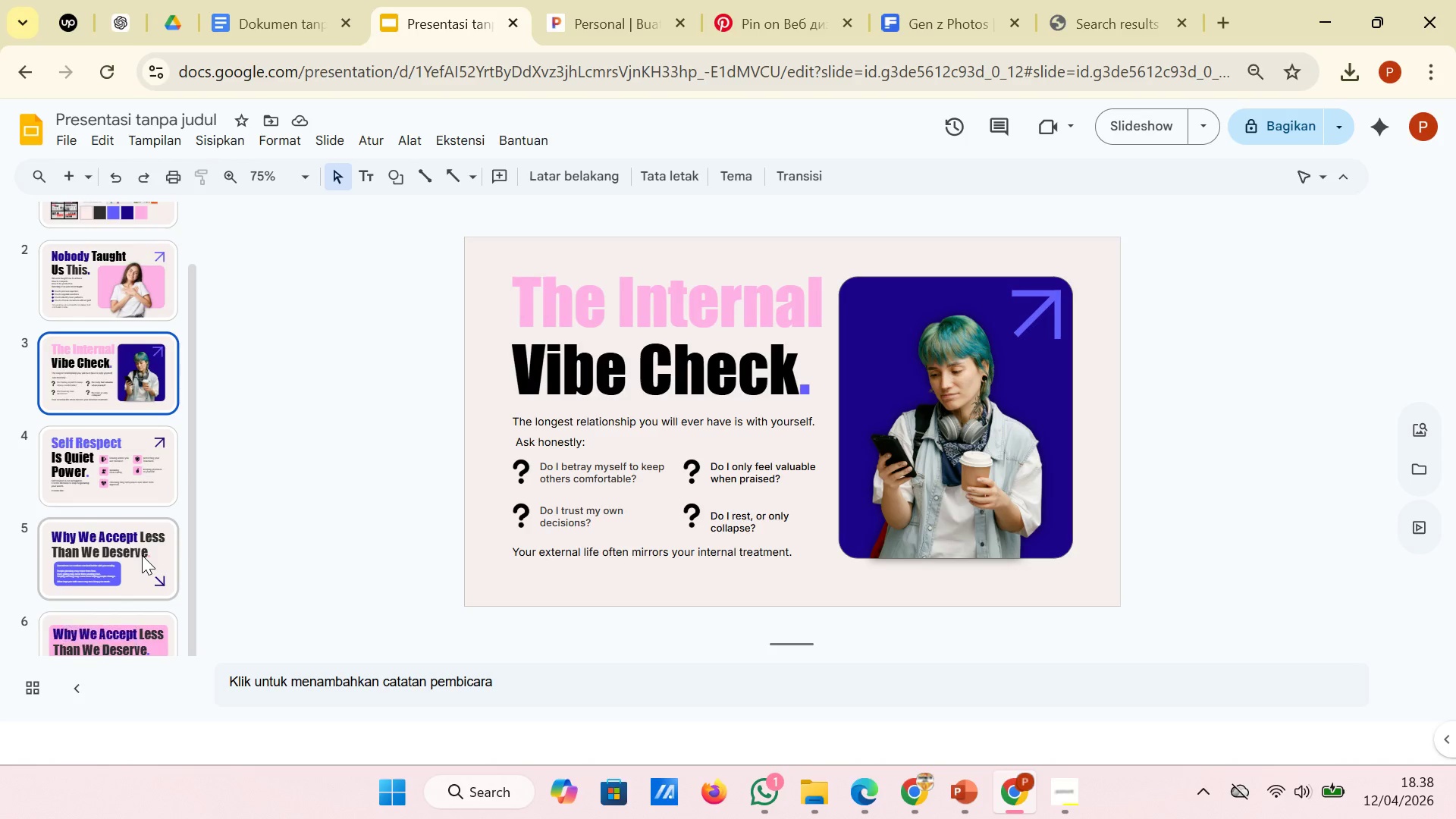 
left_click([142, 555])
 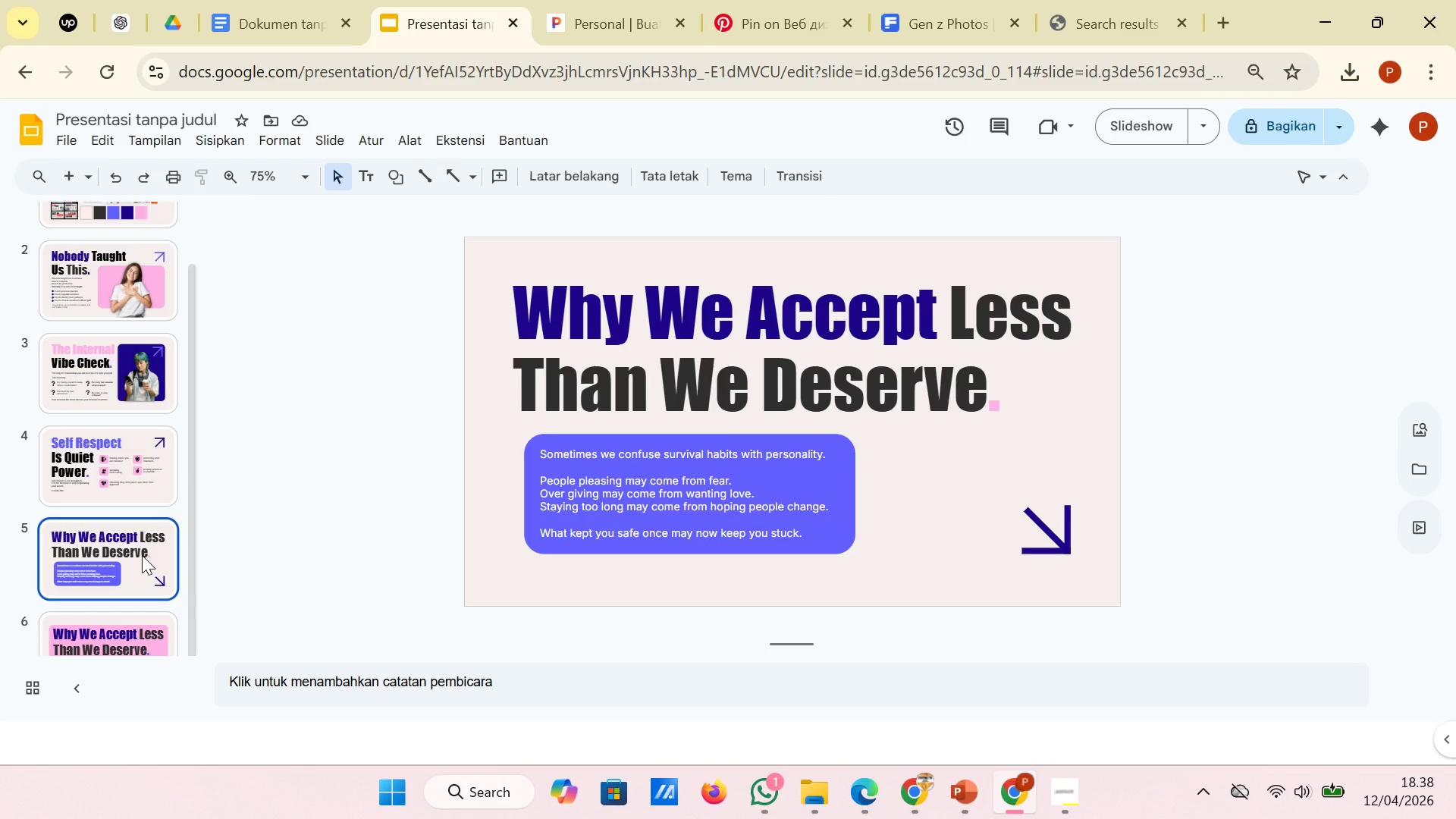 
left_click([155, 642])
 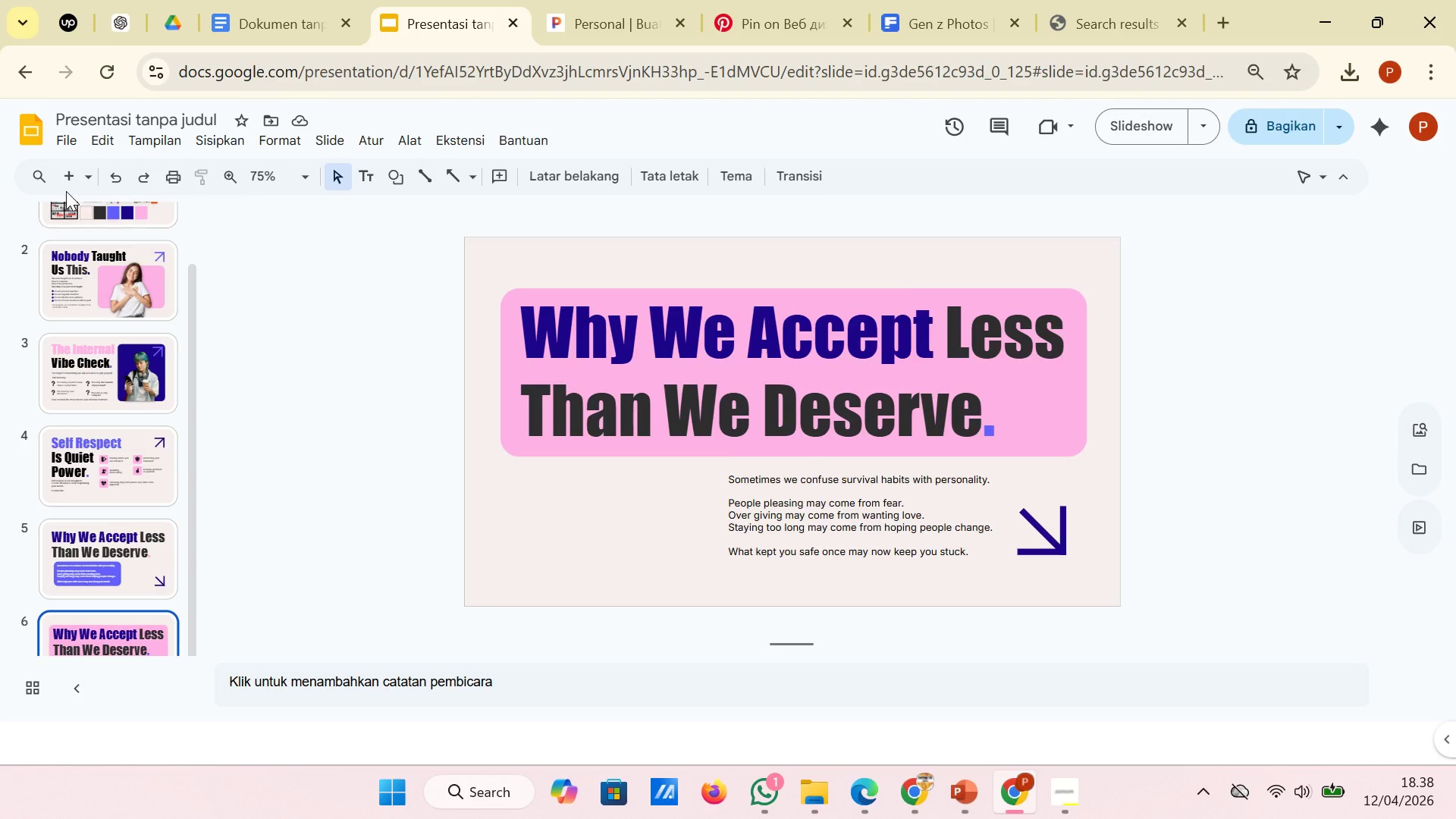 
scroll: coordinate [142, 555], scroll_direction: down, amount: 1.0
 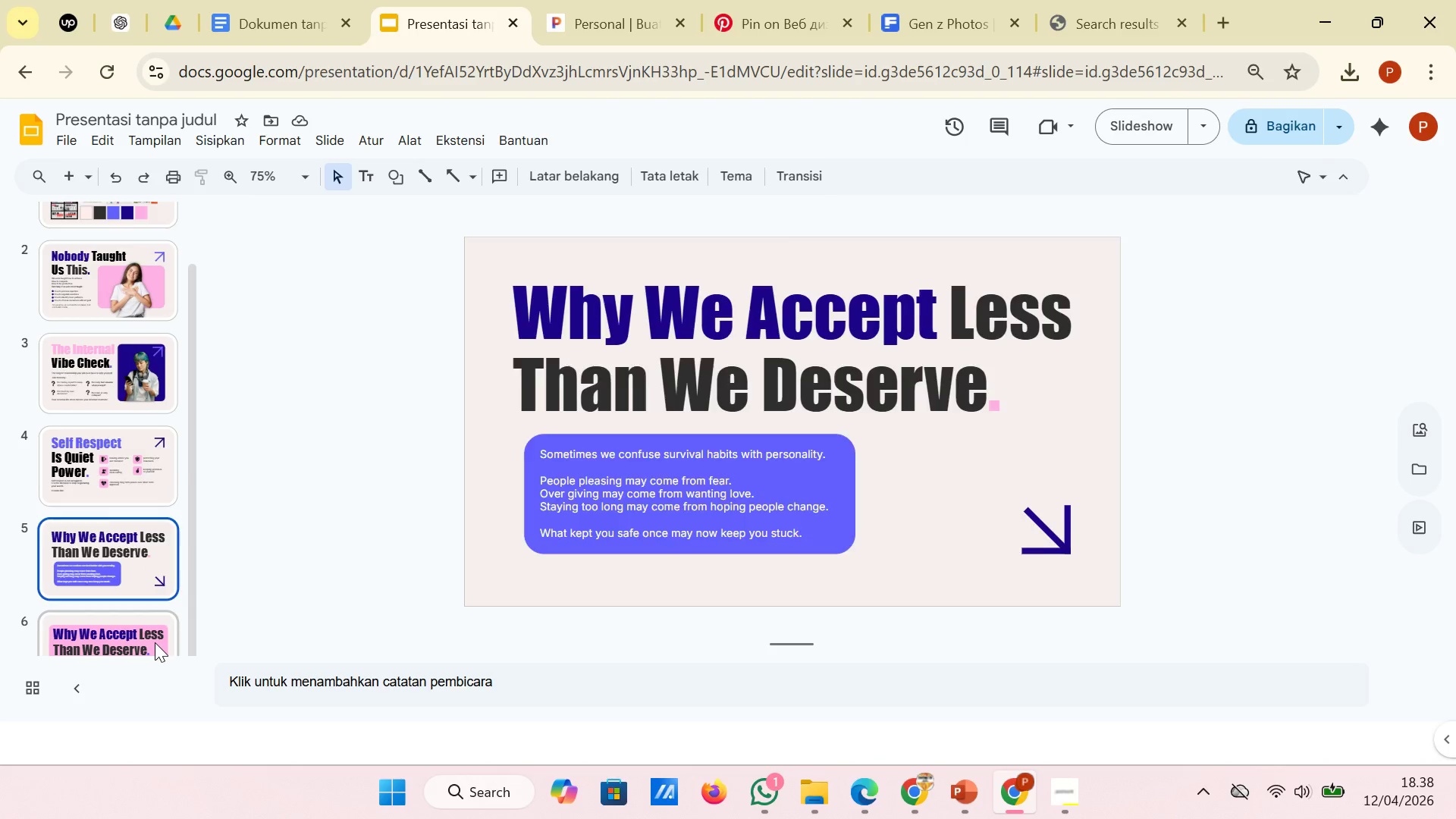 
left_click([118, 167])
 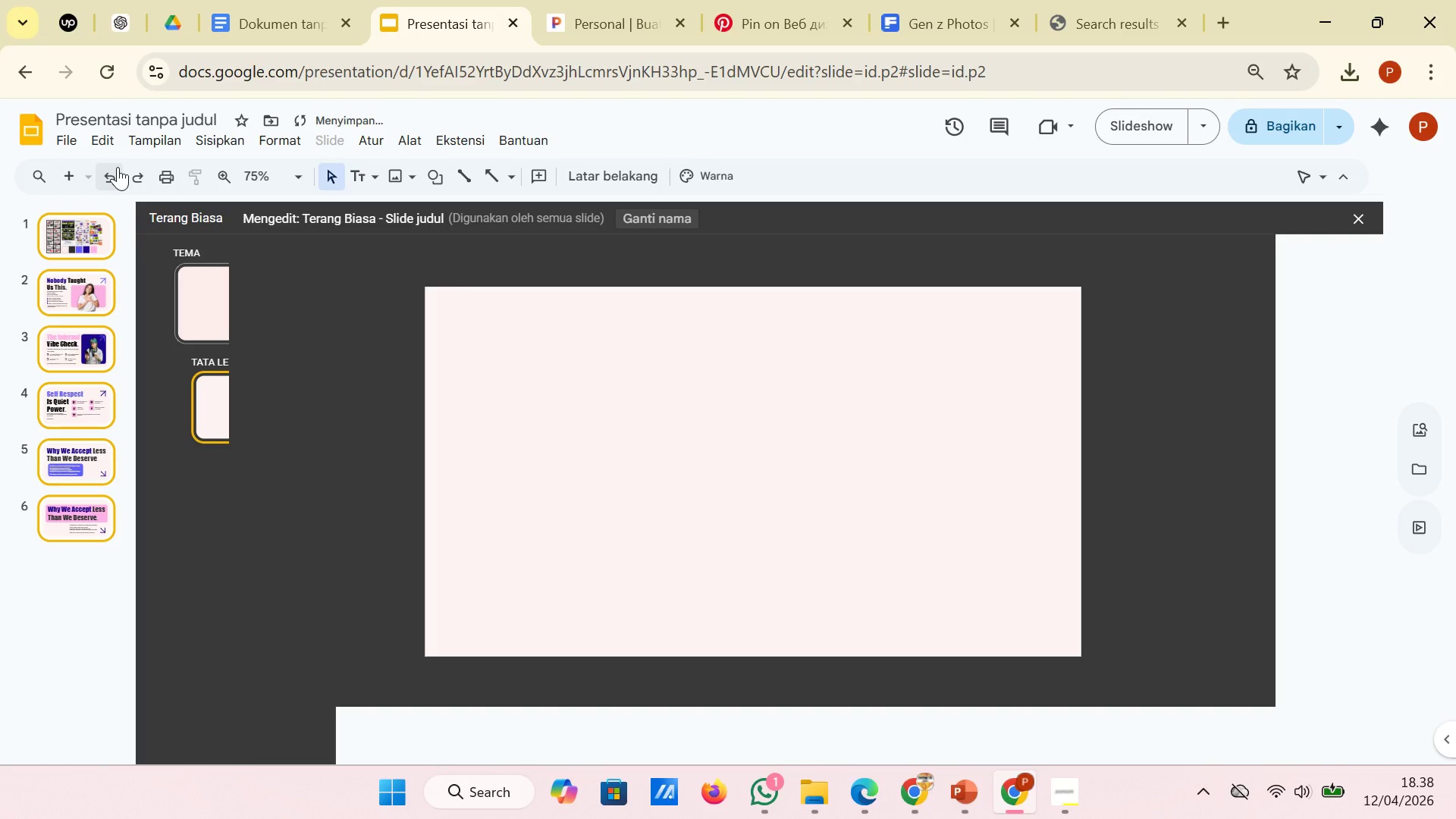 
left_click([118, 167])
 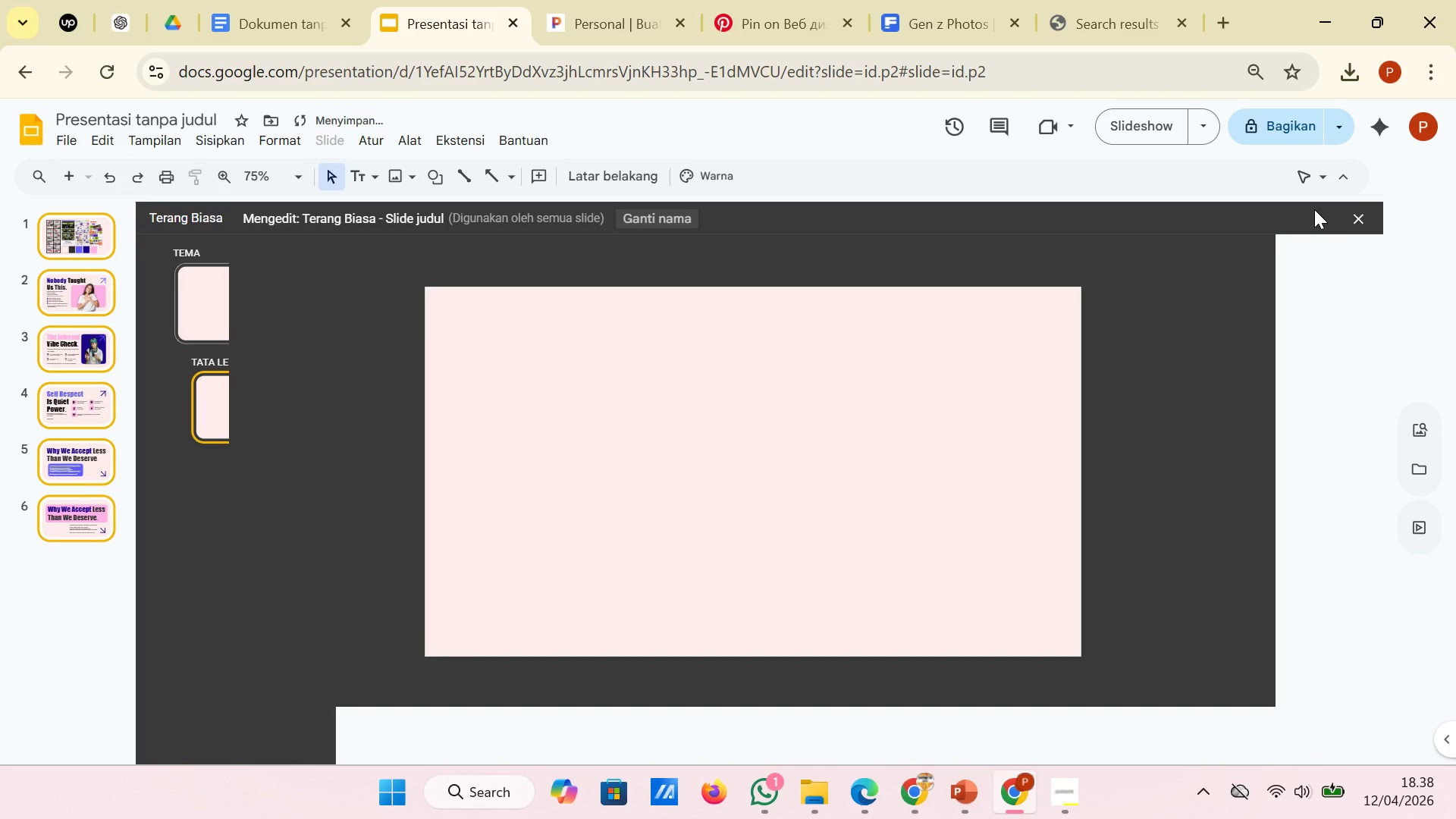 
left_click([1363, 219])
 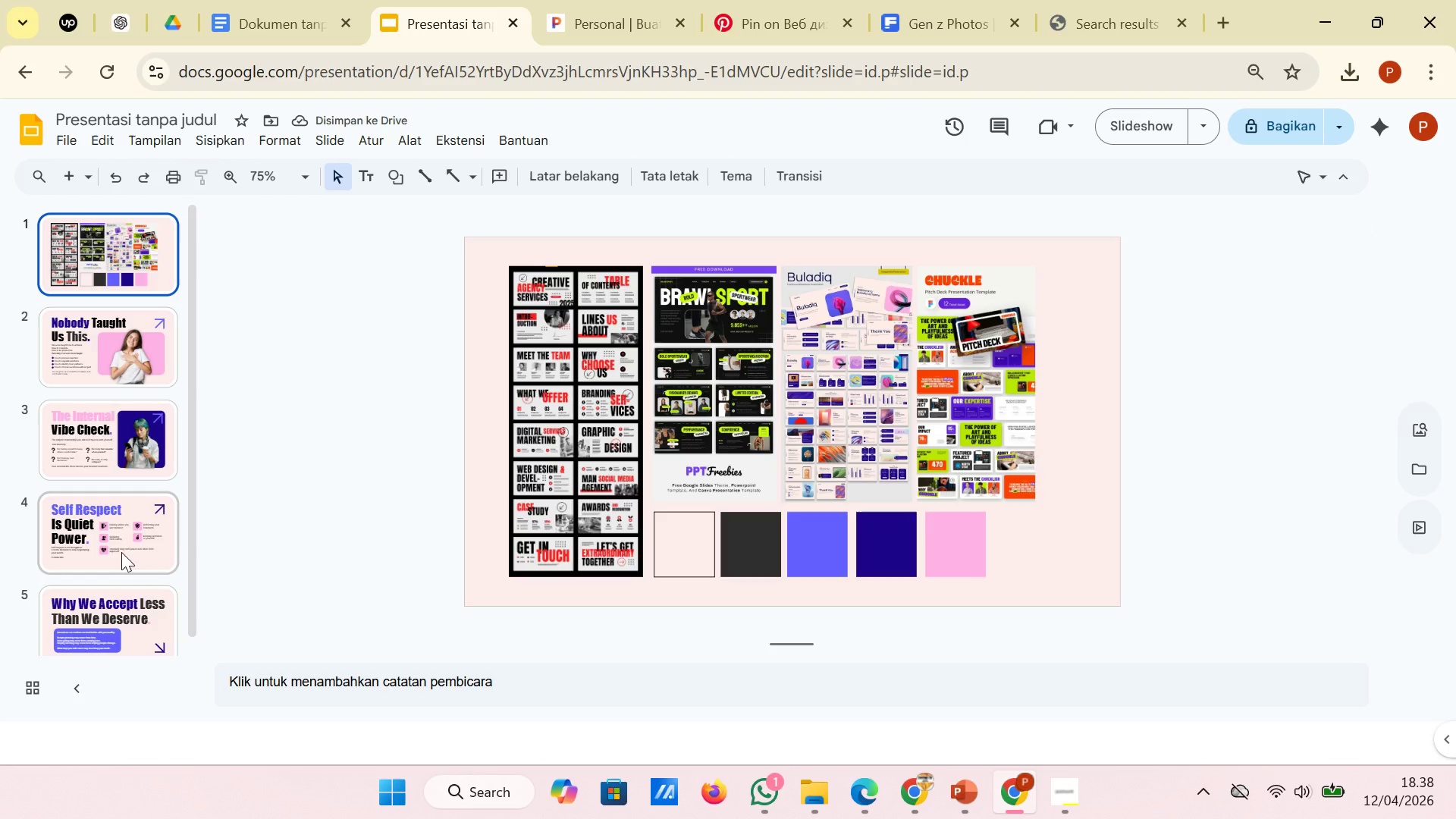 
left_click([110, 531])
 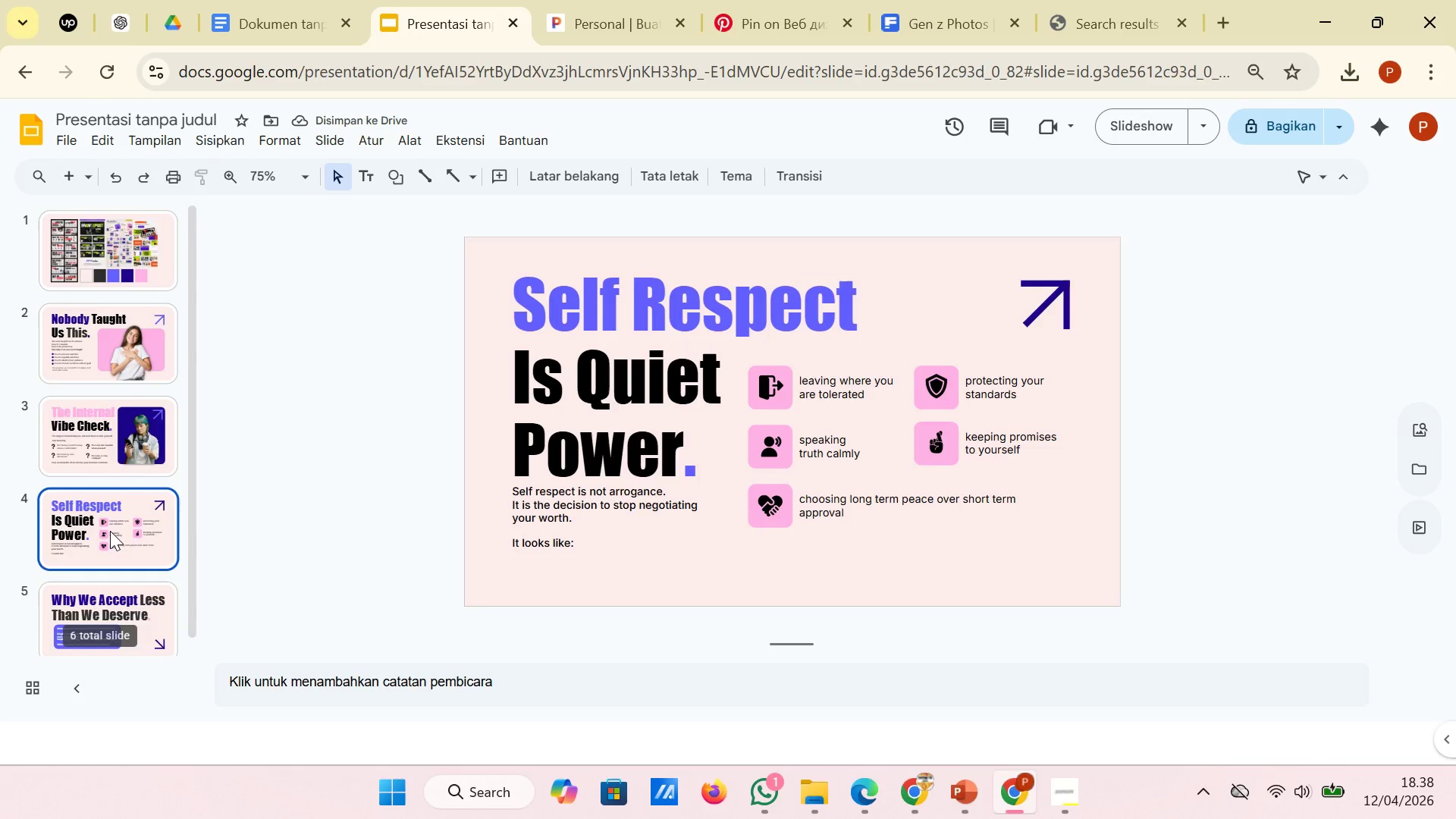 
scroll: coordinate [110, 531], scroll_direction: down, amount: 5.0
 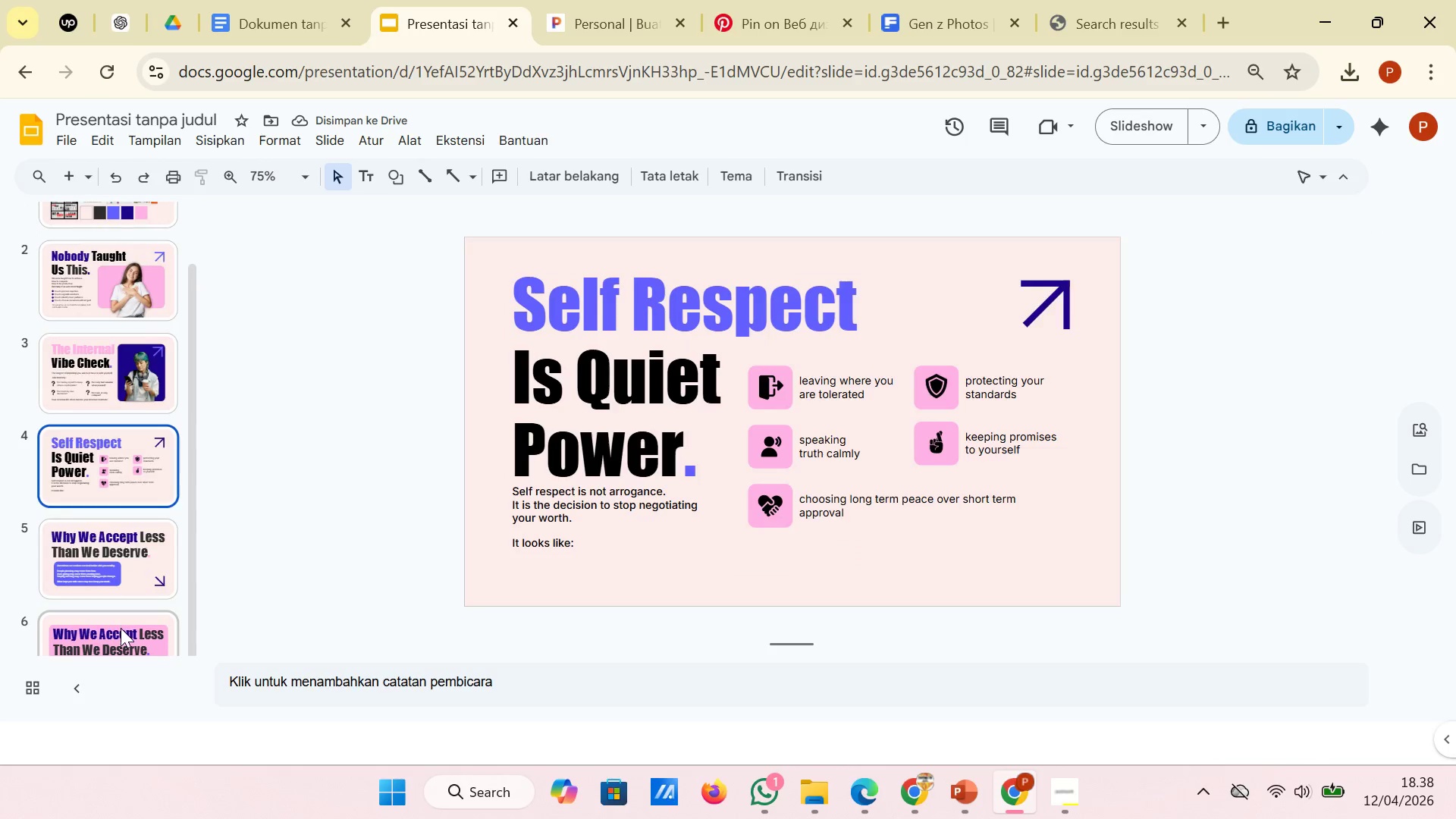 
left_click([121, 628])
 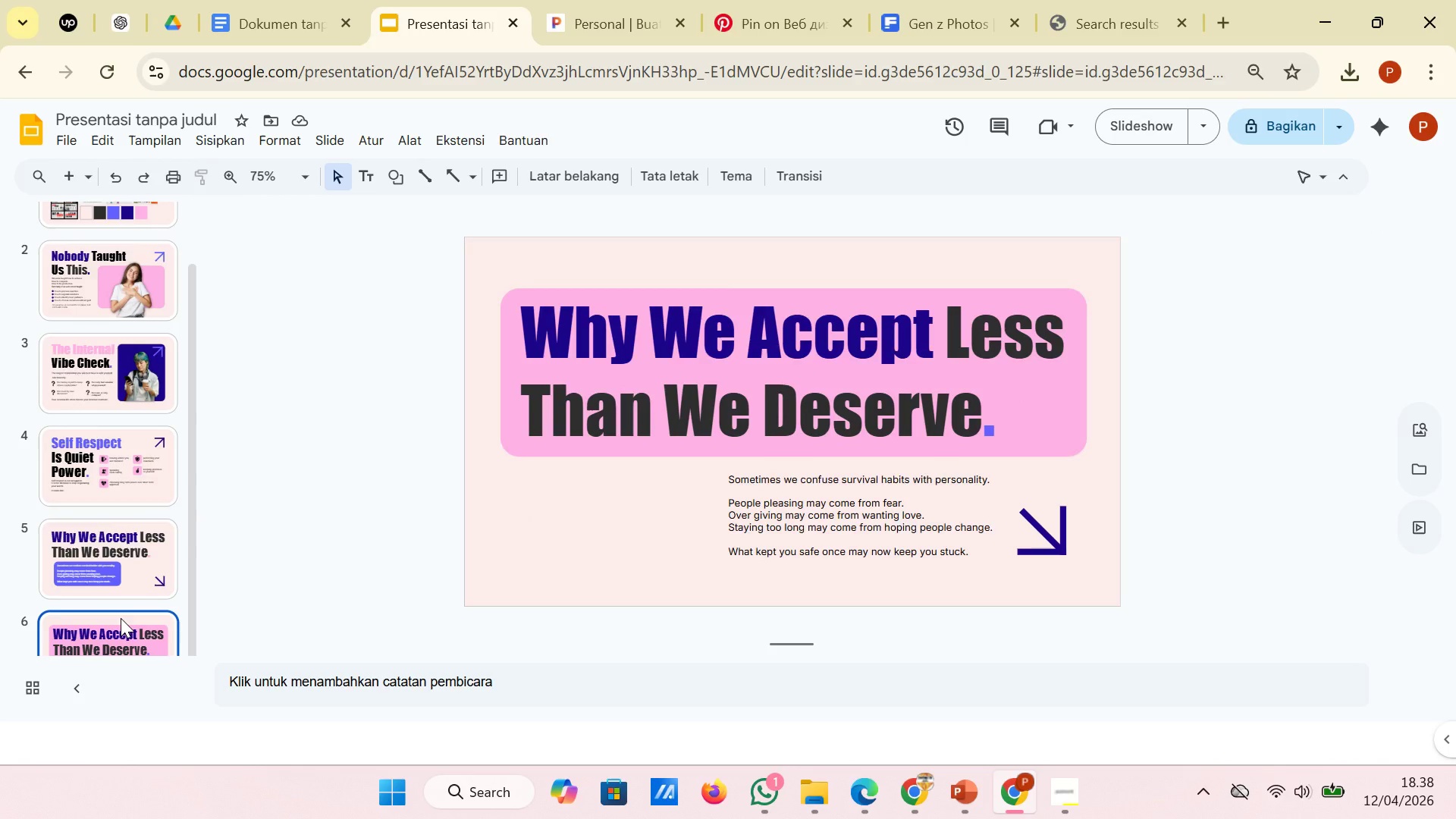 
wait(7.77)
 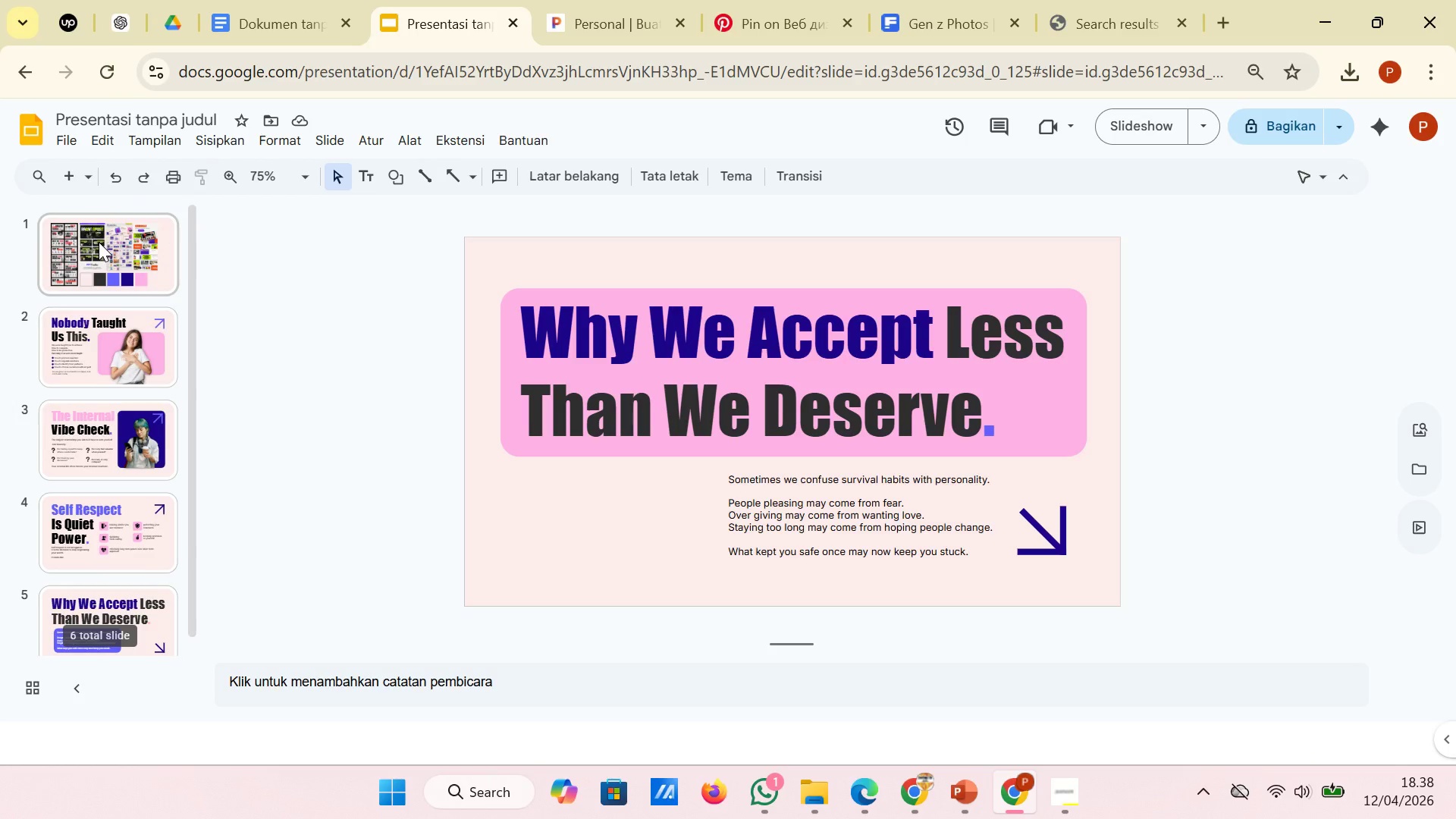 
left_click([99, 241])
 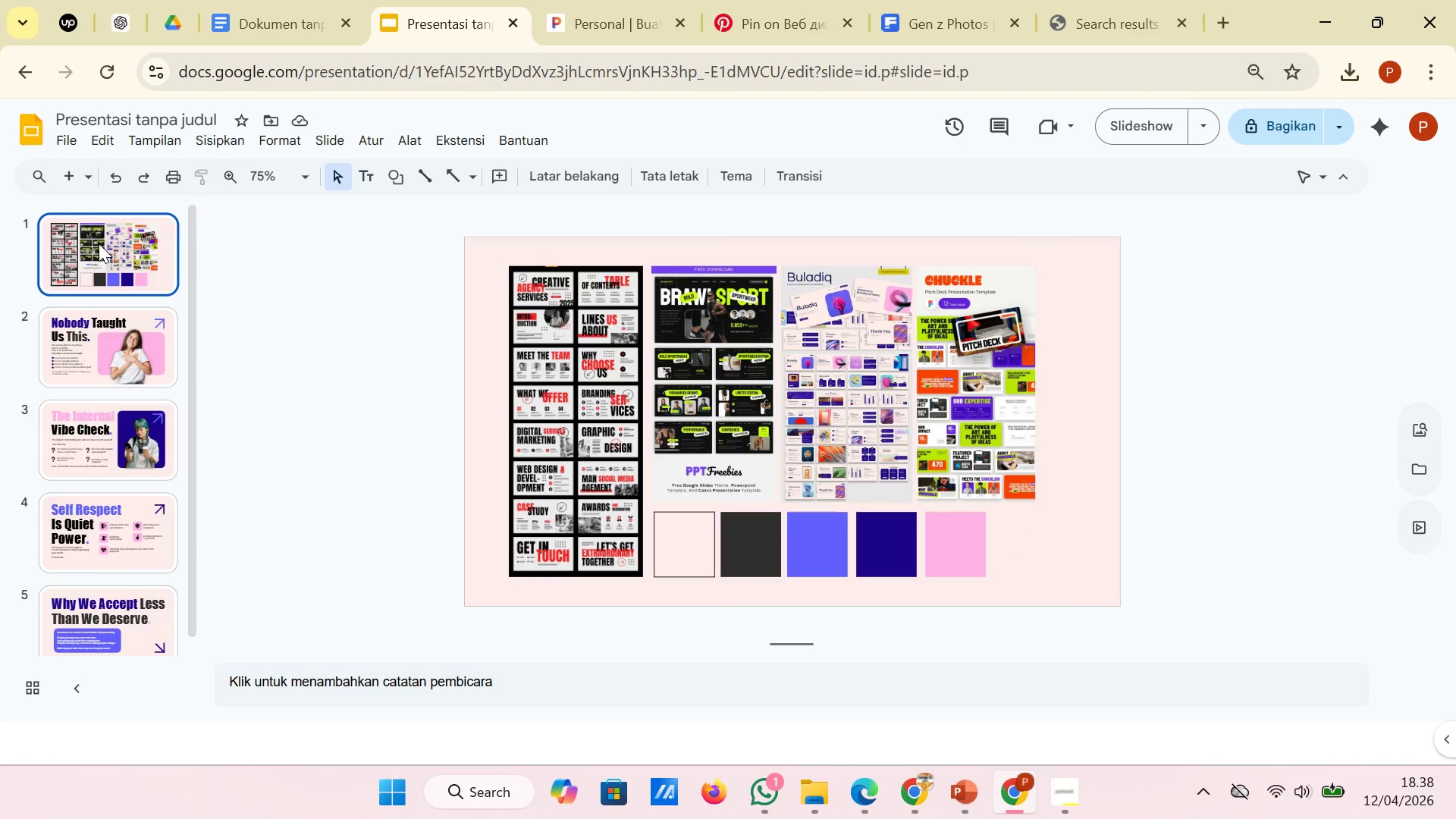 
scroll: coordinate [100, 286], scroll_direction: up, amount: 2.0
 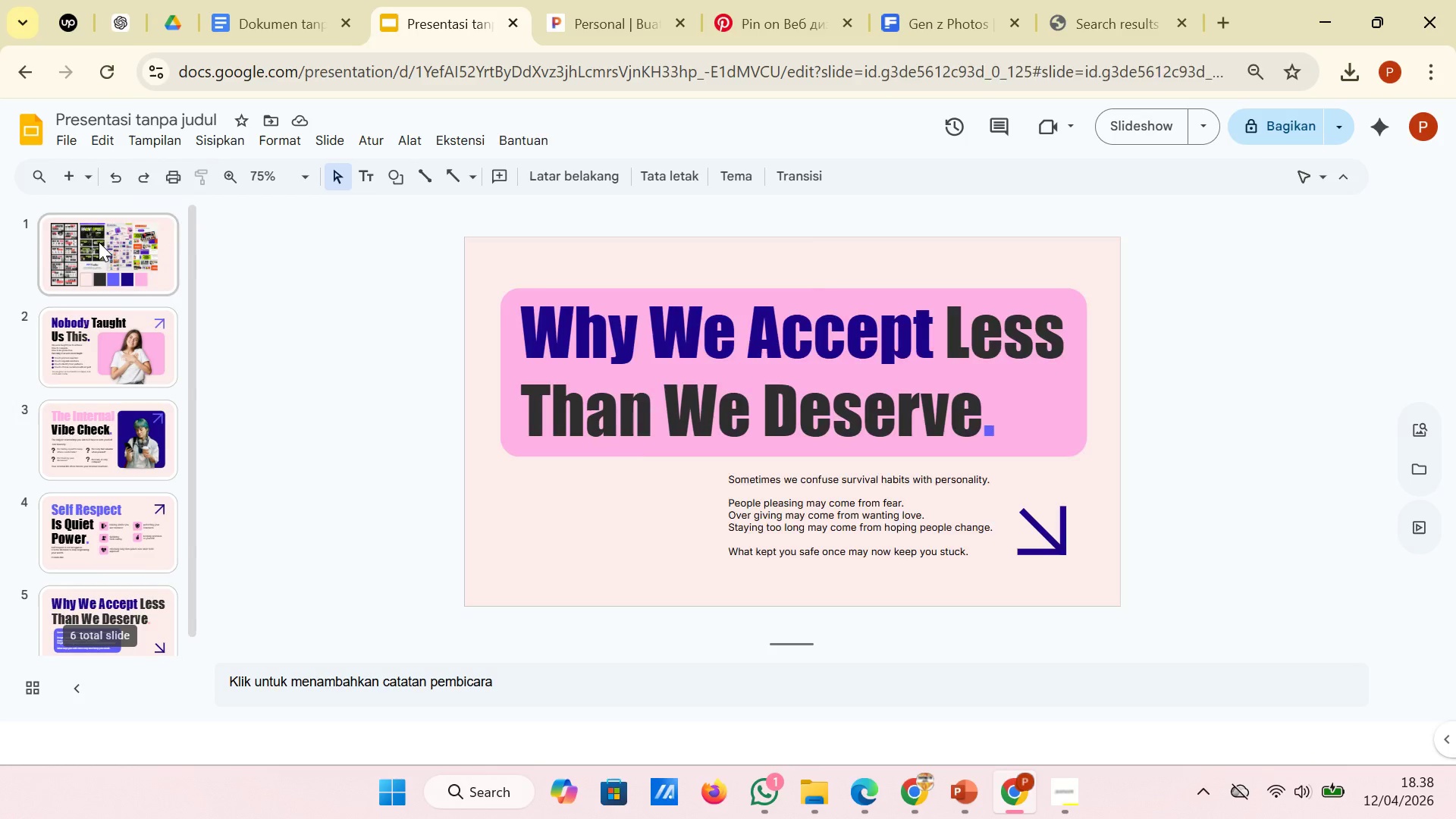 
wait(9.32)
 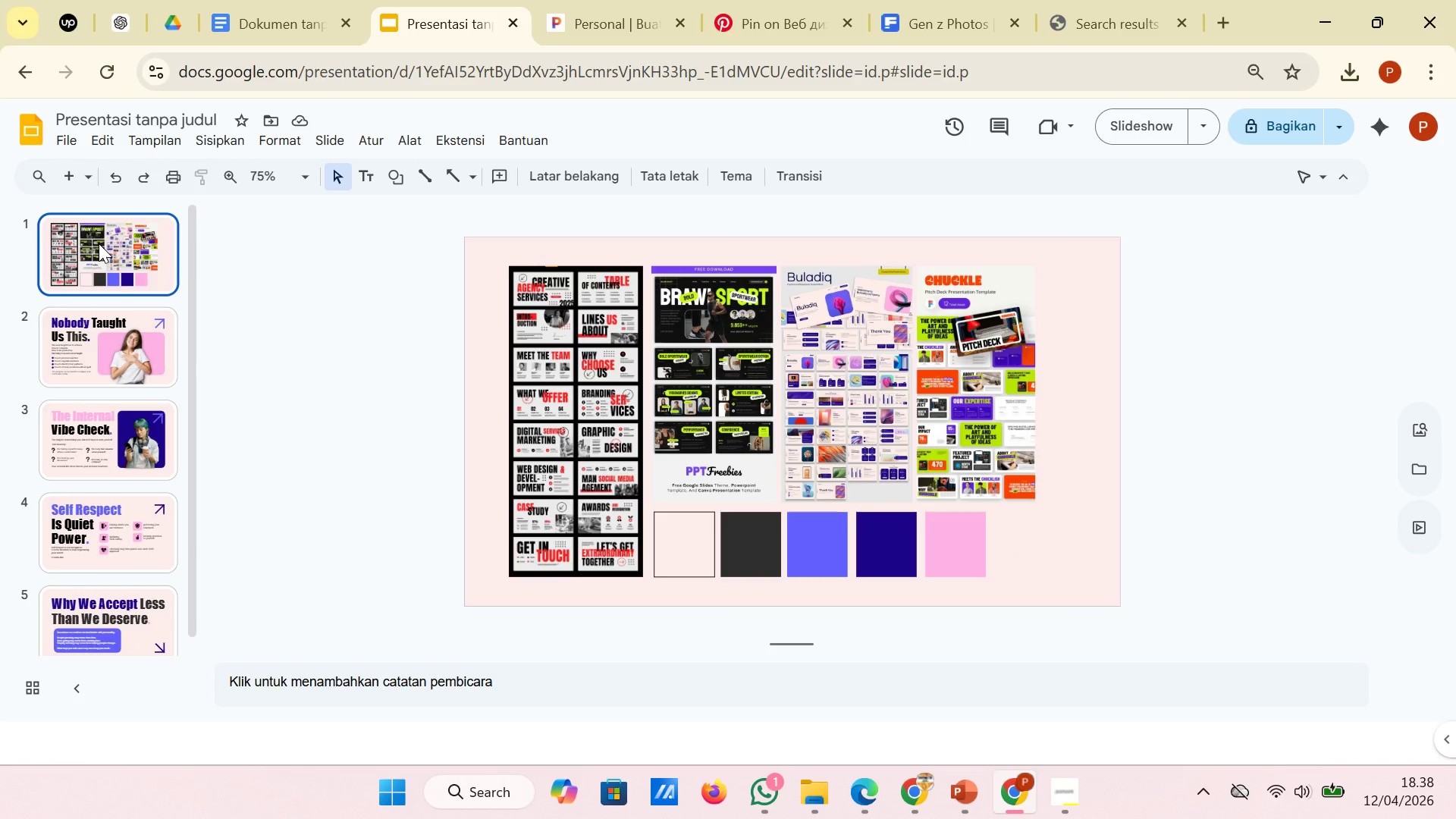 
scroll: coordinate [106, 546], scroll_direction: down, amount: 4.0
 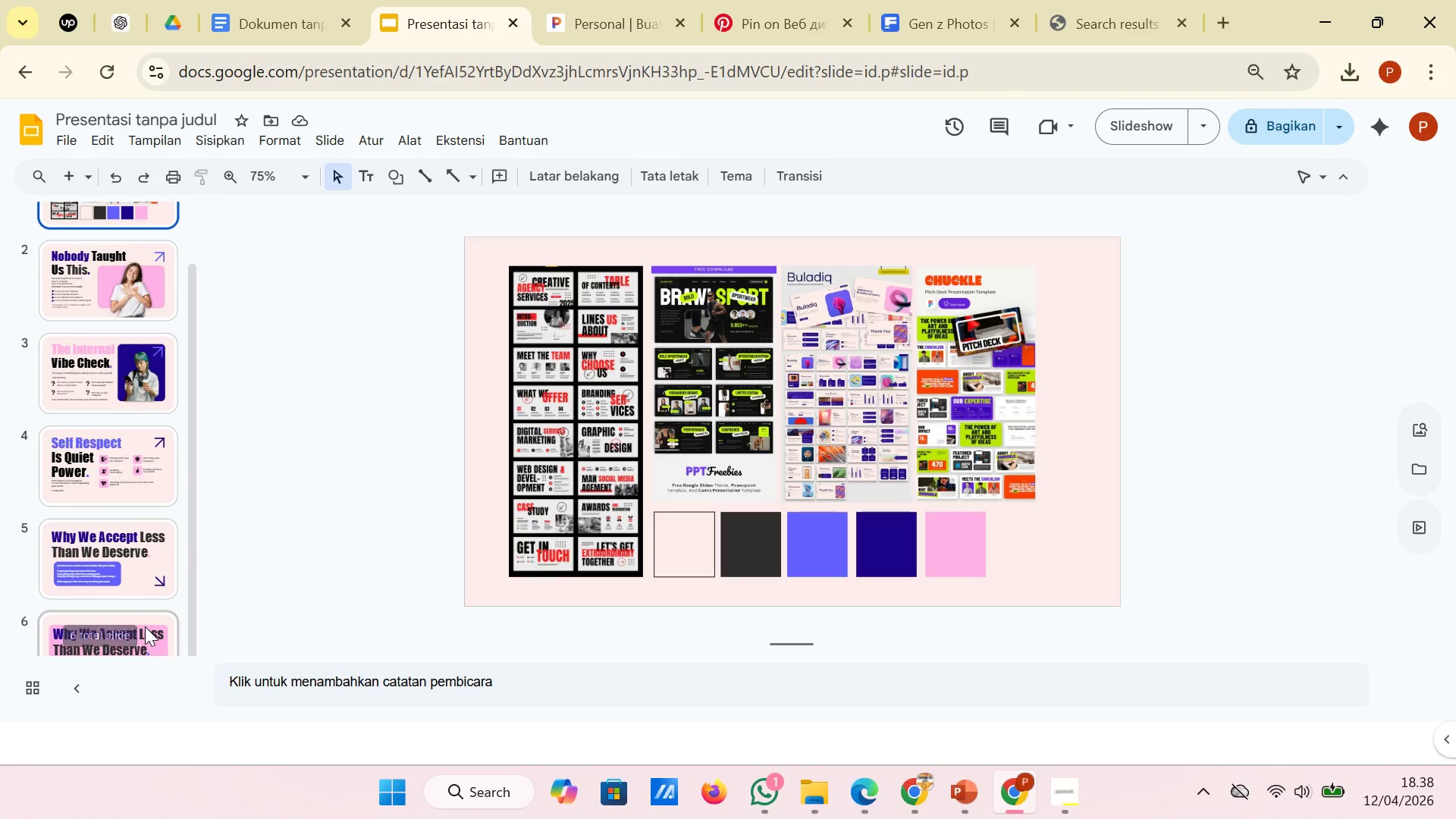 
left_click([145, 626])
 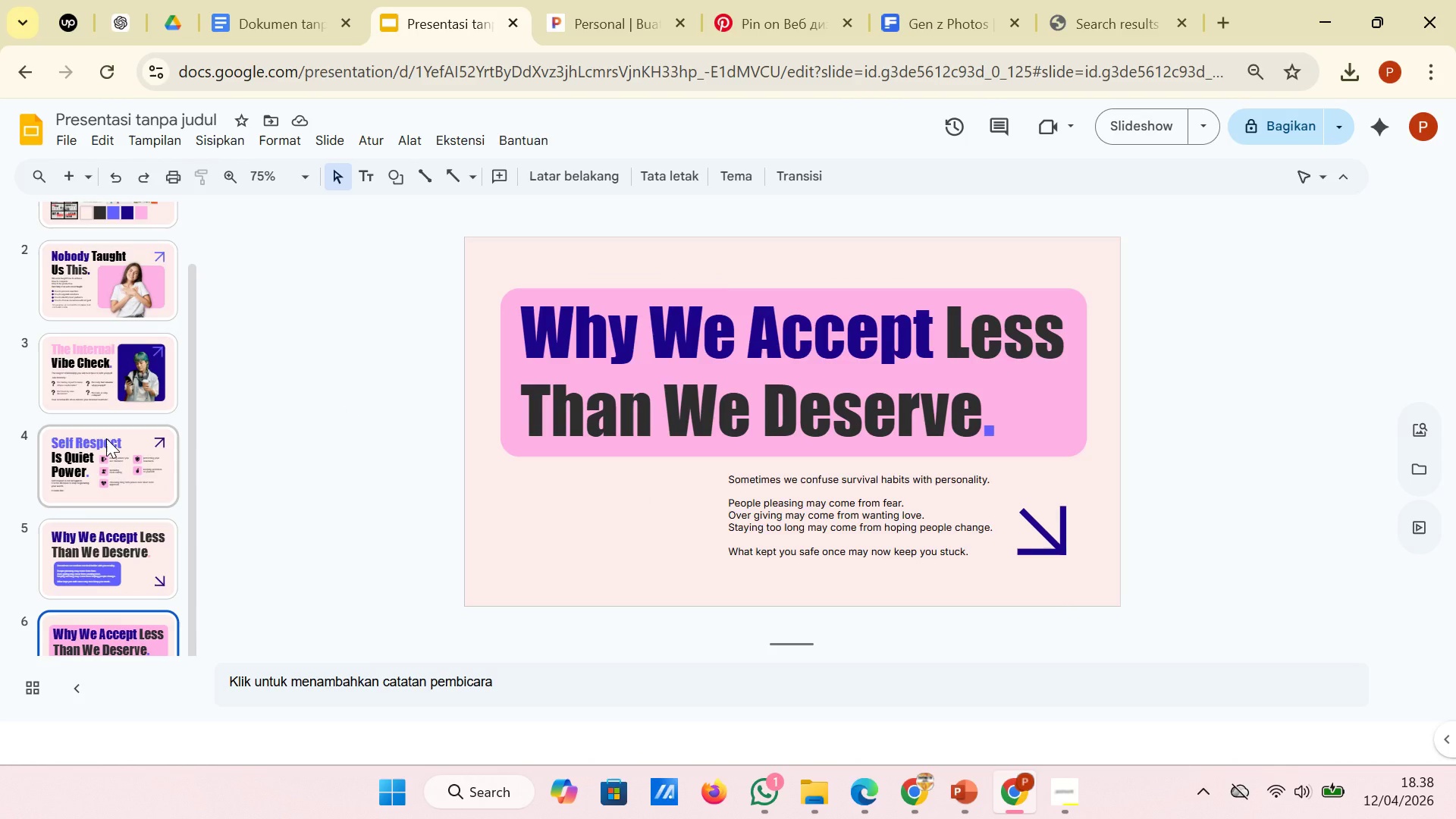 
wait(8.45)
 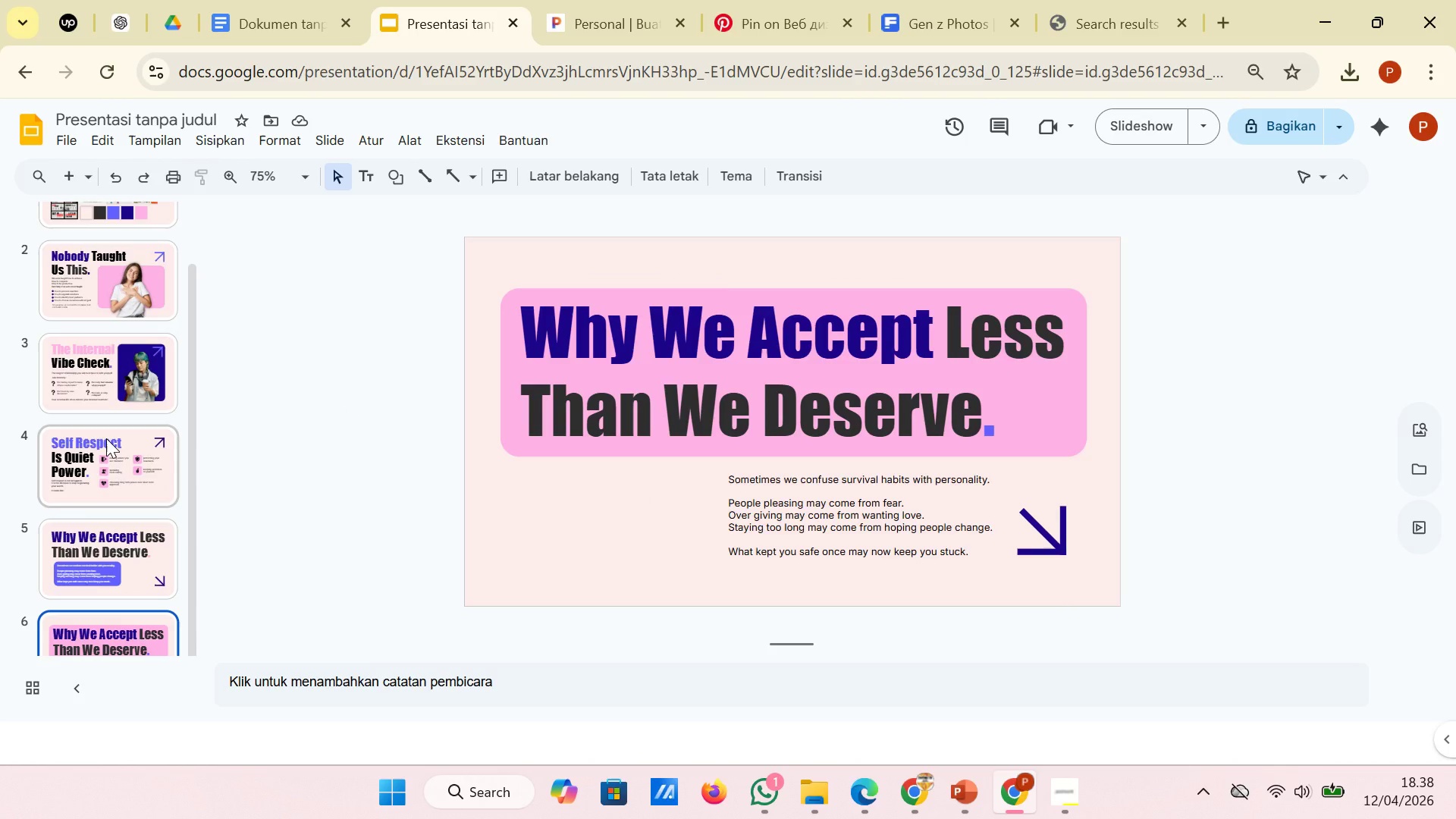 
left_click([103, 566])
 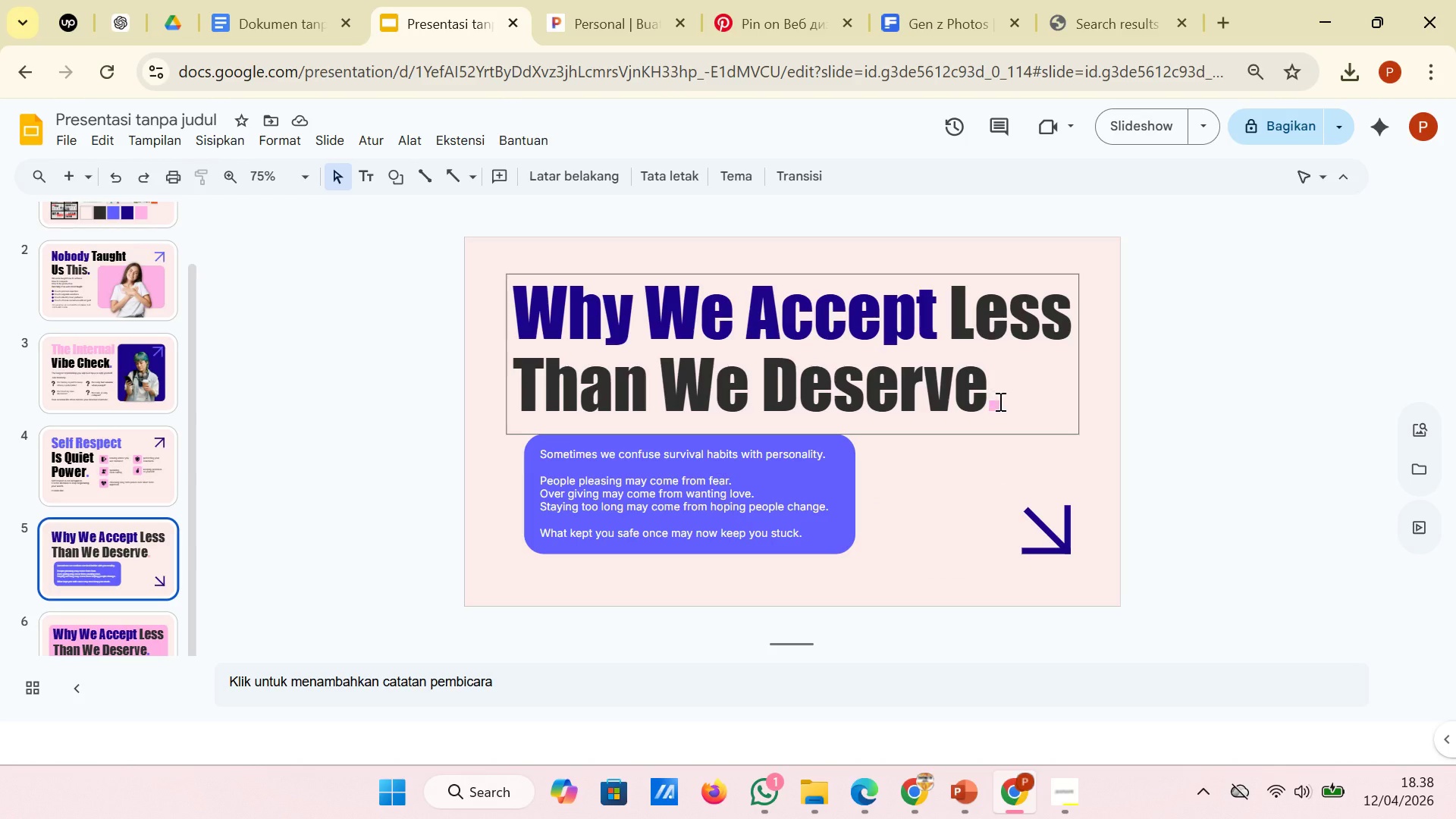 
left_click([1015, 394])
 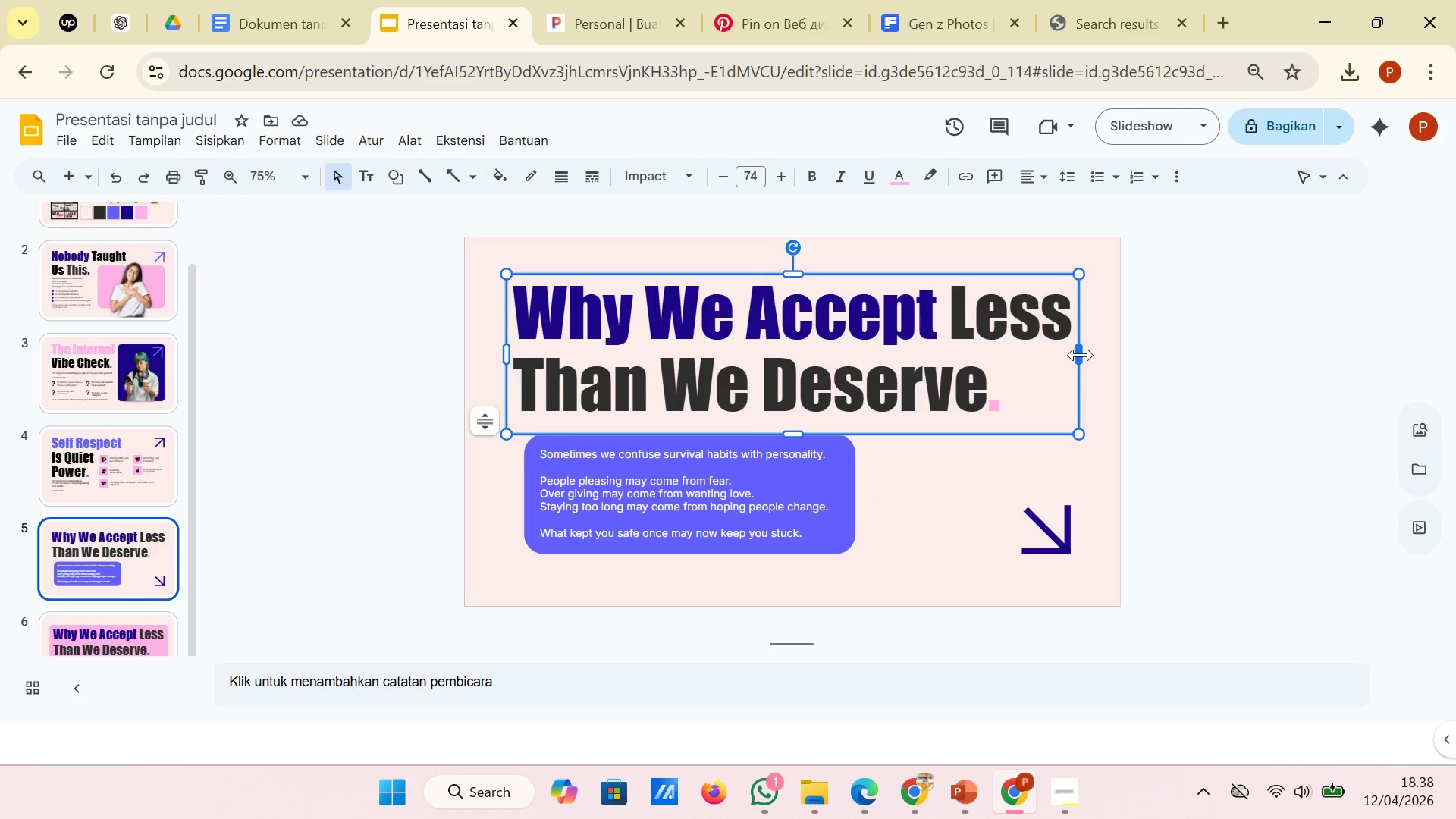 
left_click_drag(start_coordinate=[1081, 355], to_coordinate=[880, 359])
 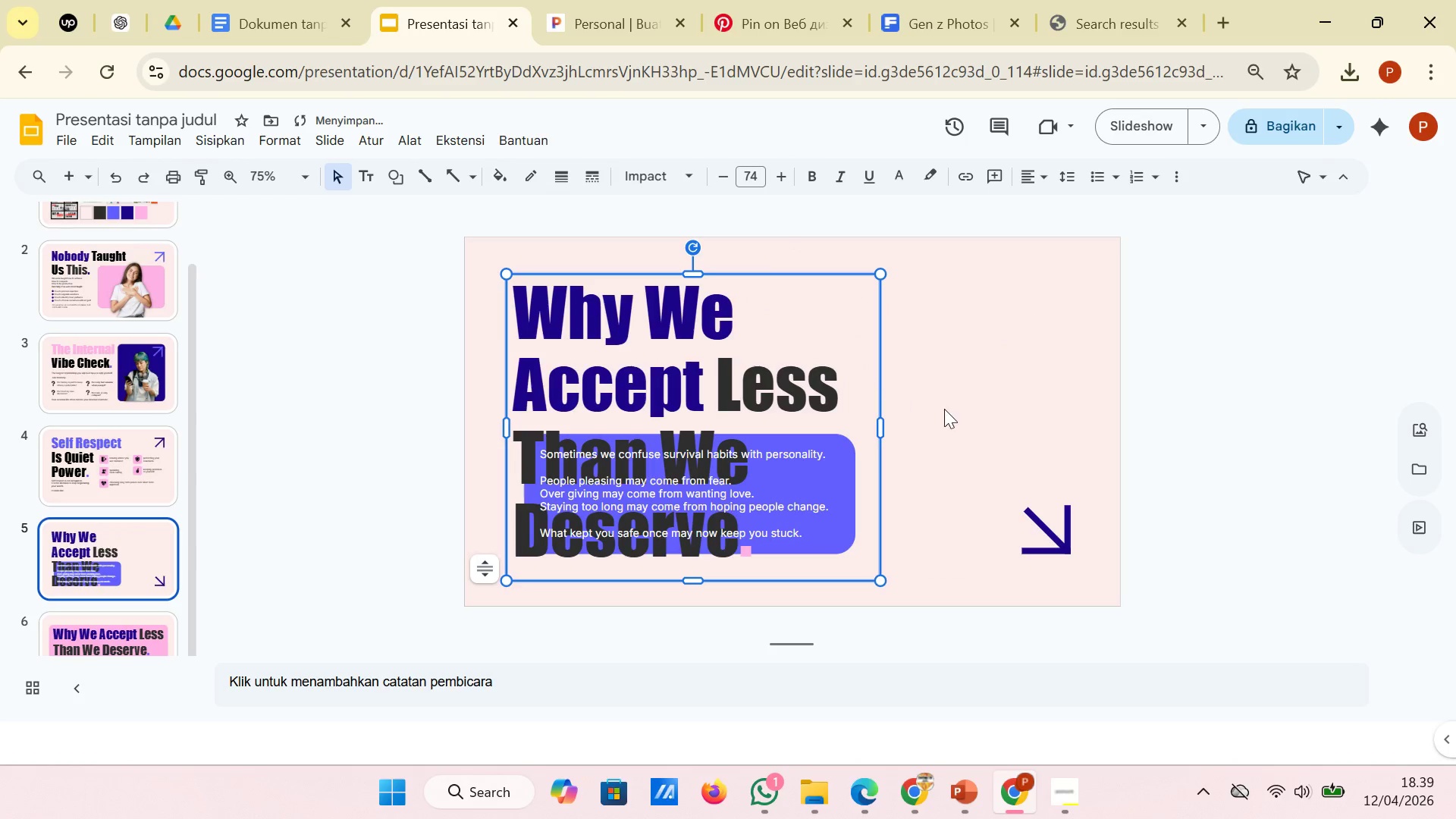 
left_click([963, 410])
 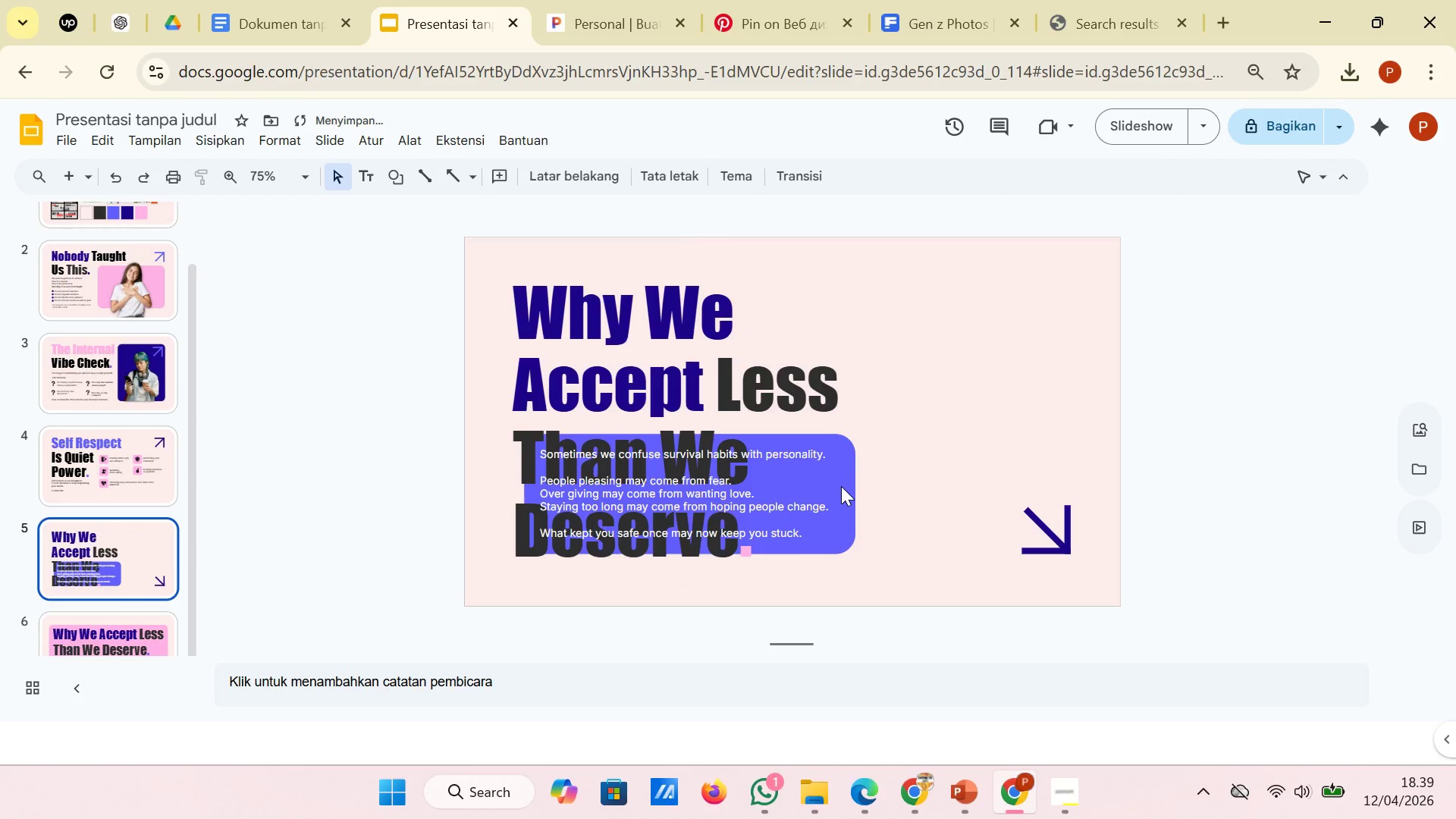 
left_click([840, 487])
 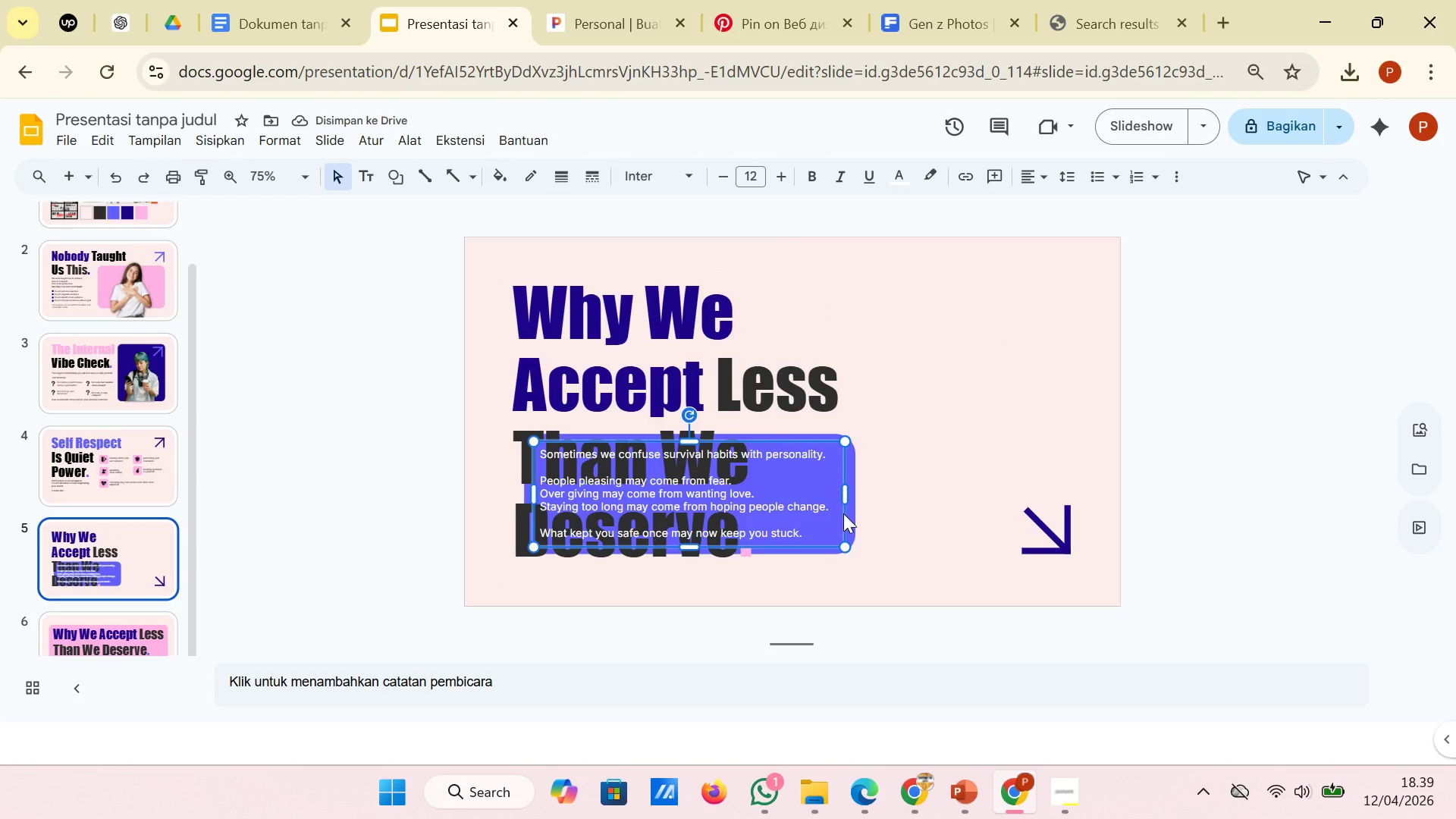 
left_click_drag(start_coordinate=[845, 514], to_coordinate=[1171, 376])
 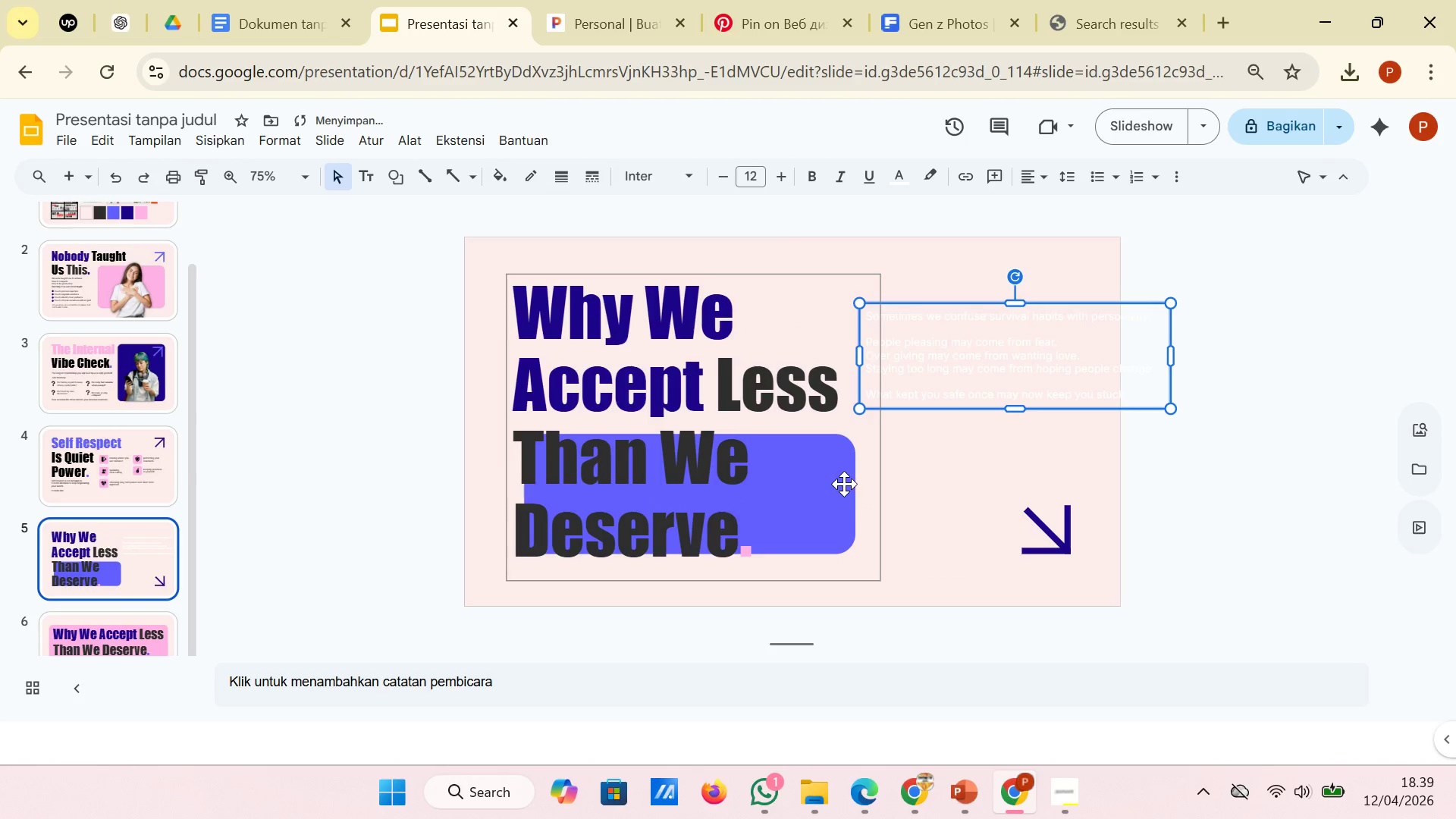 
left_click([844, 484])
 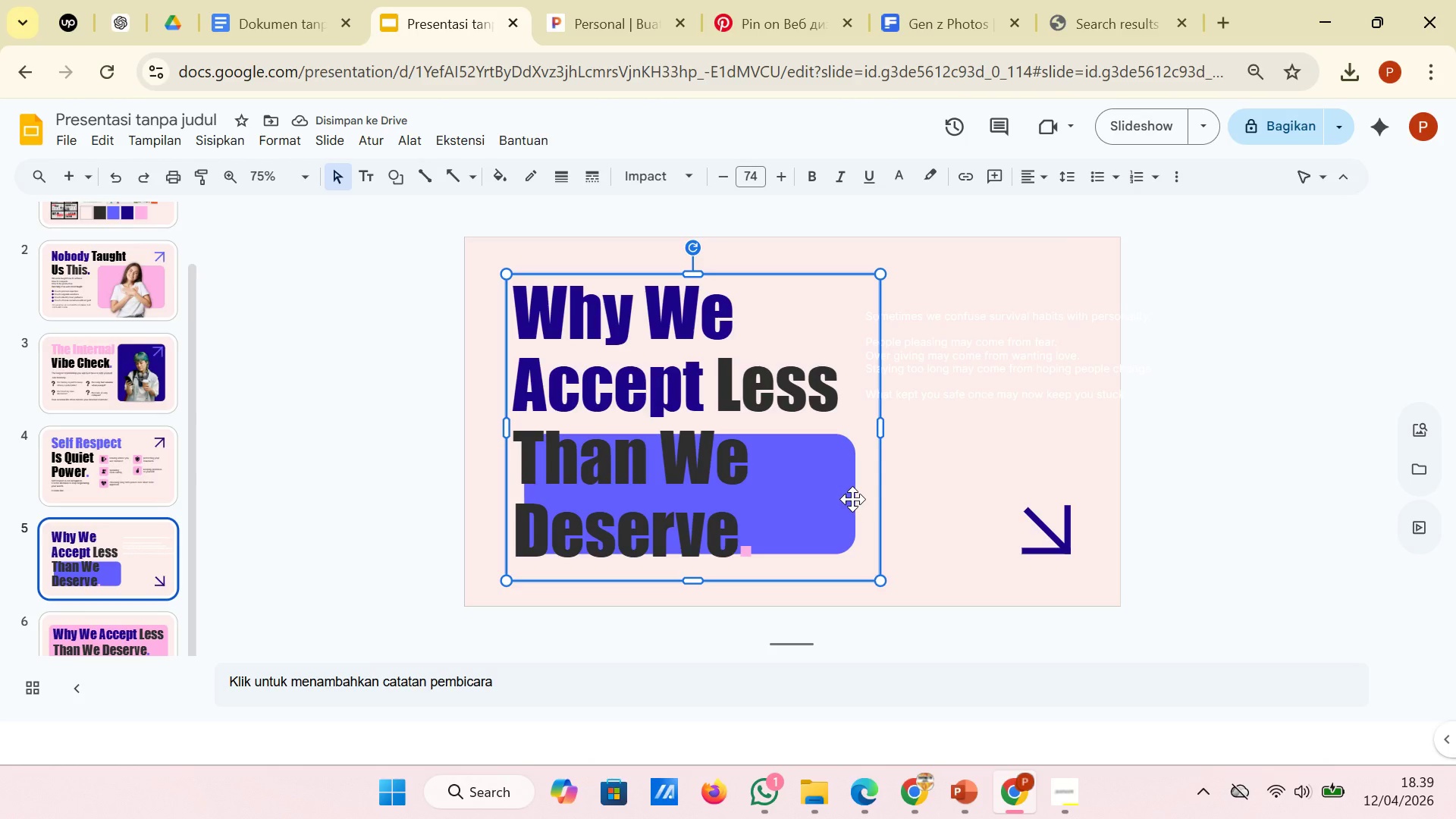 
right_click([852, 499])
 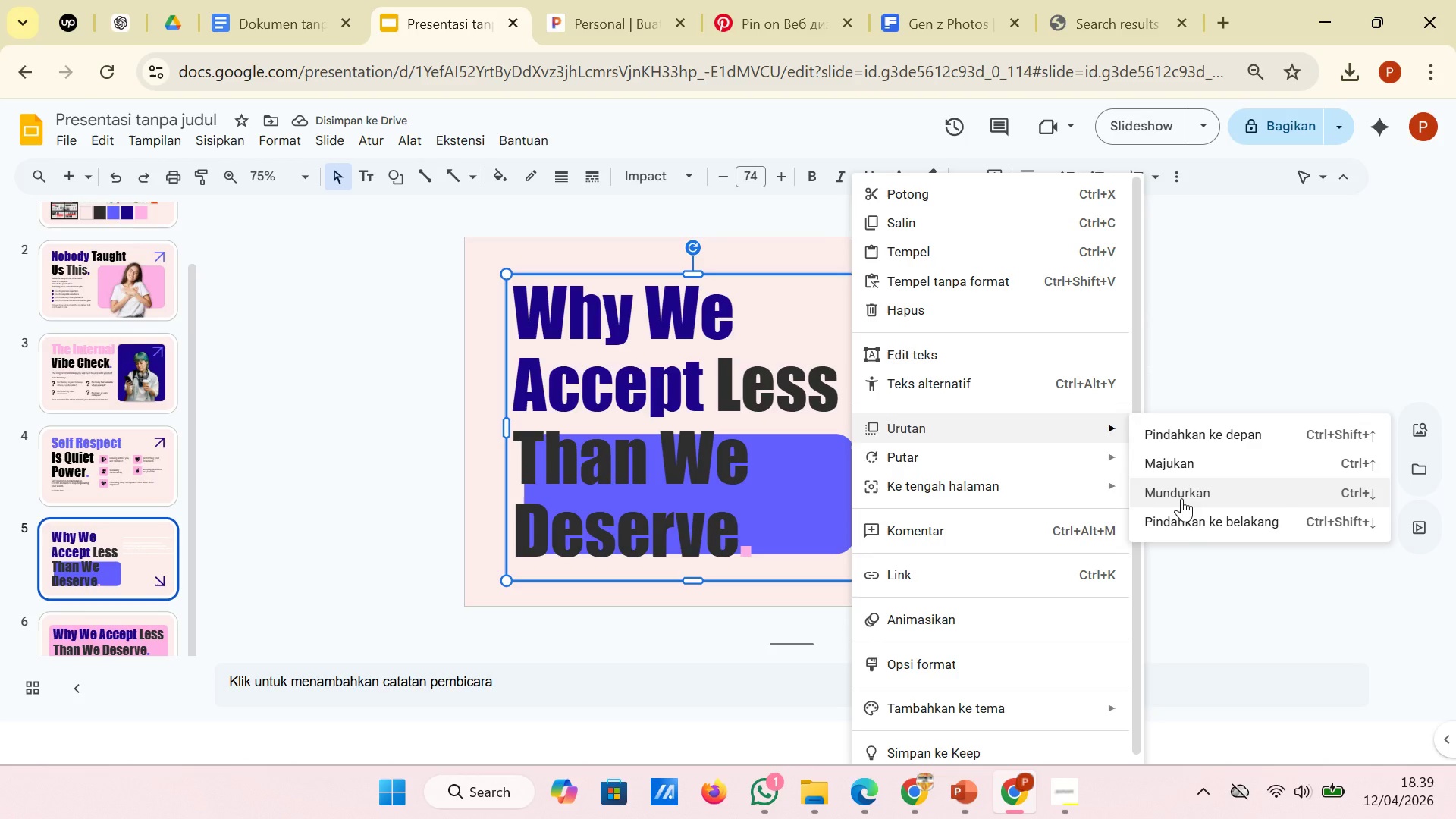 
left_click([1188, 516])
 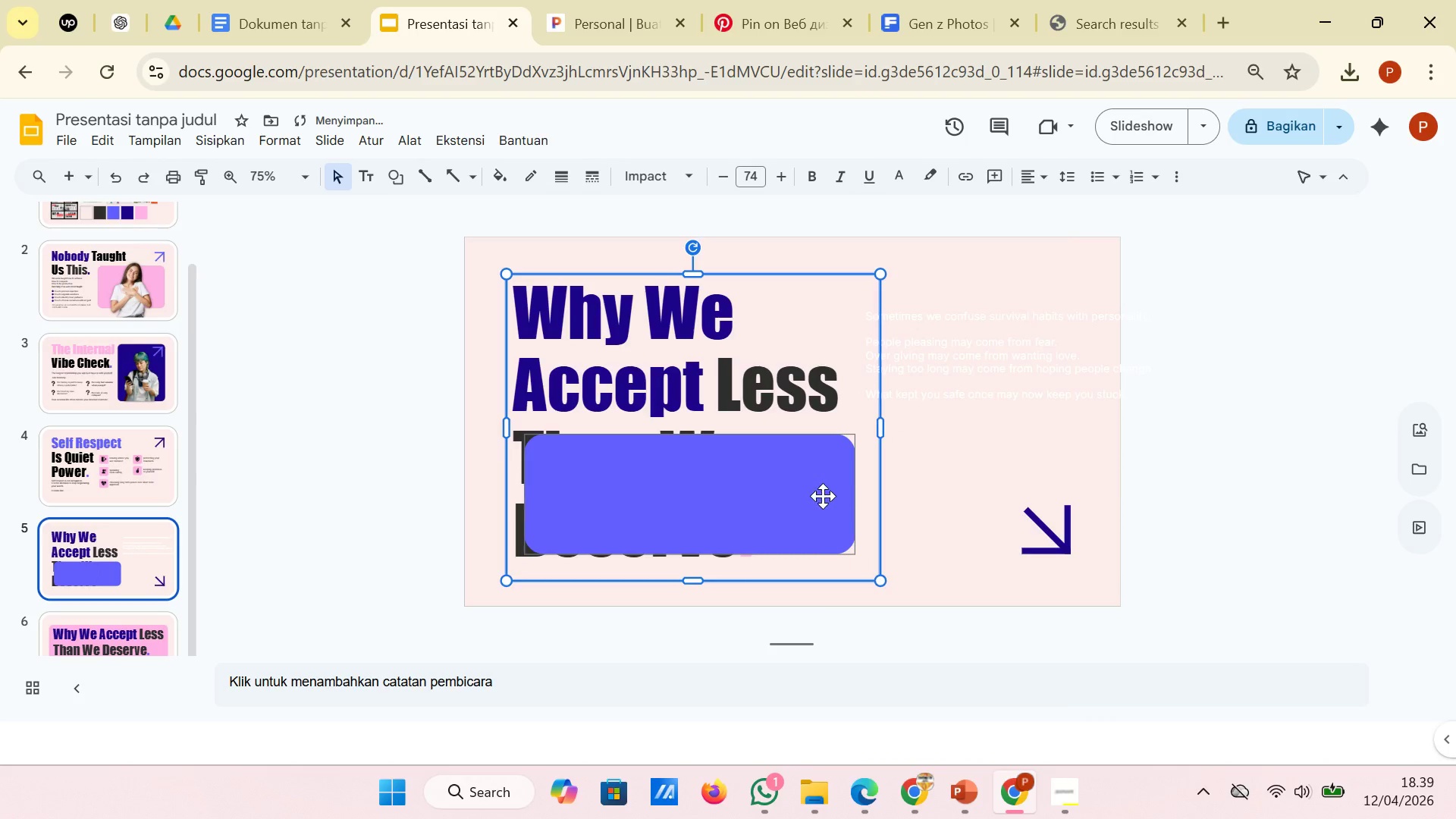 
left_click([823, 496])
 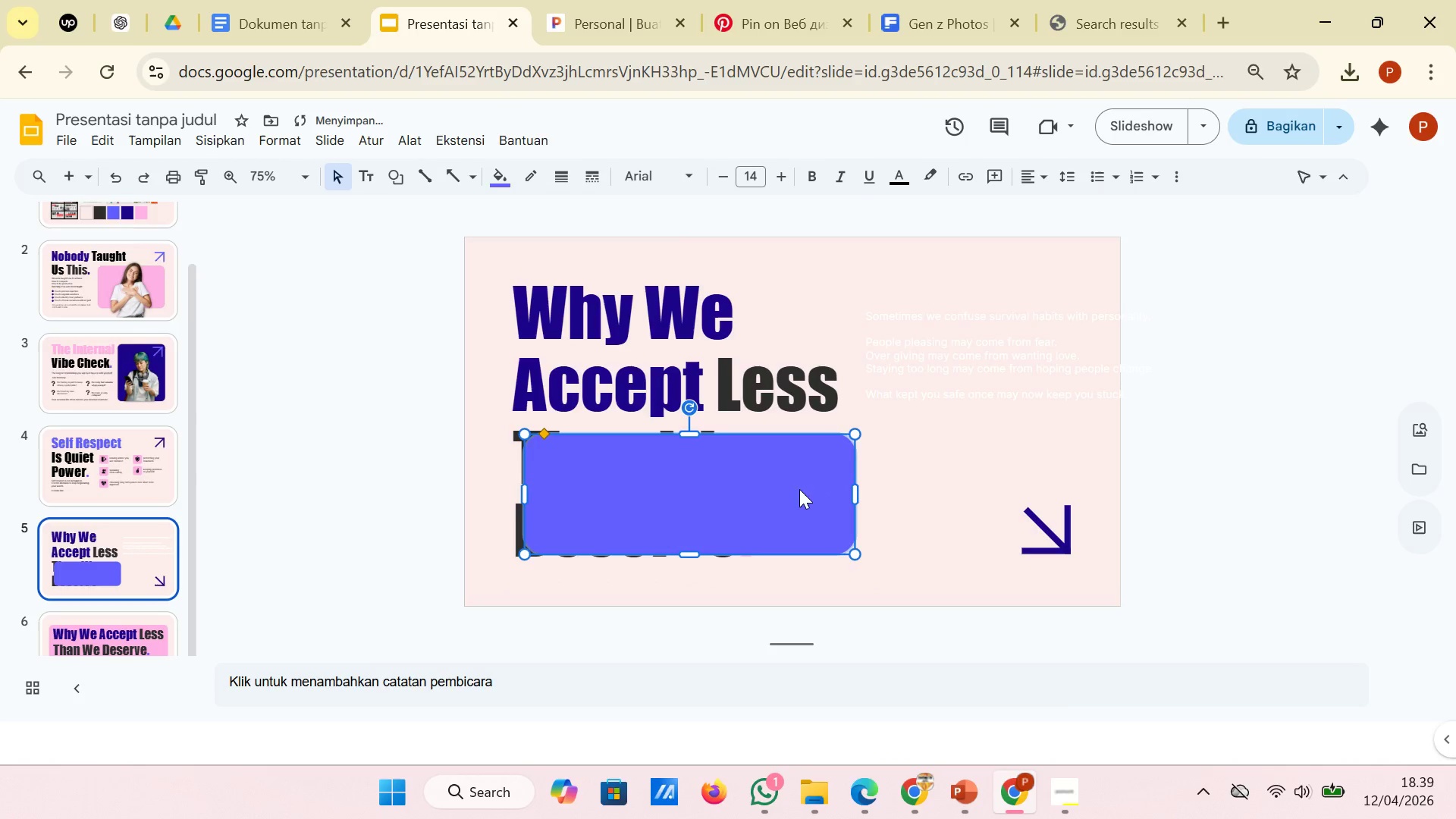 
left_click_drag(start_coordinate=[799, 489], to_coordinate=[1087, 439])
 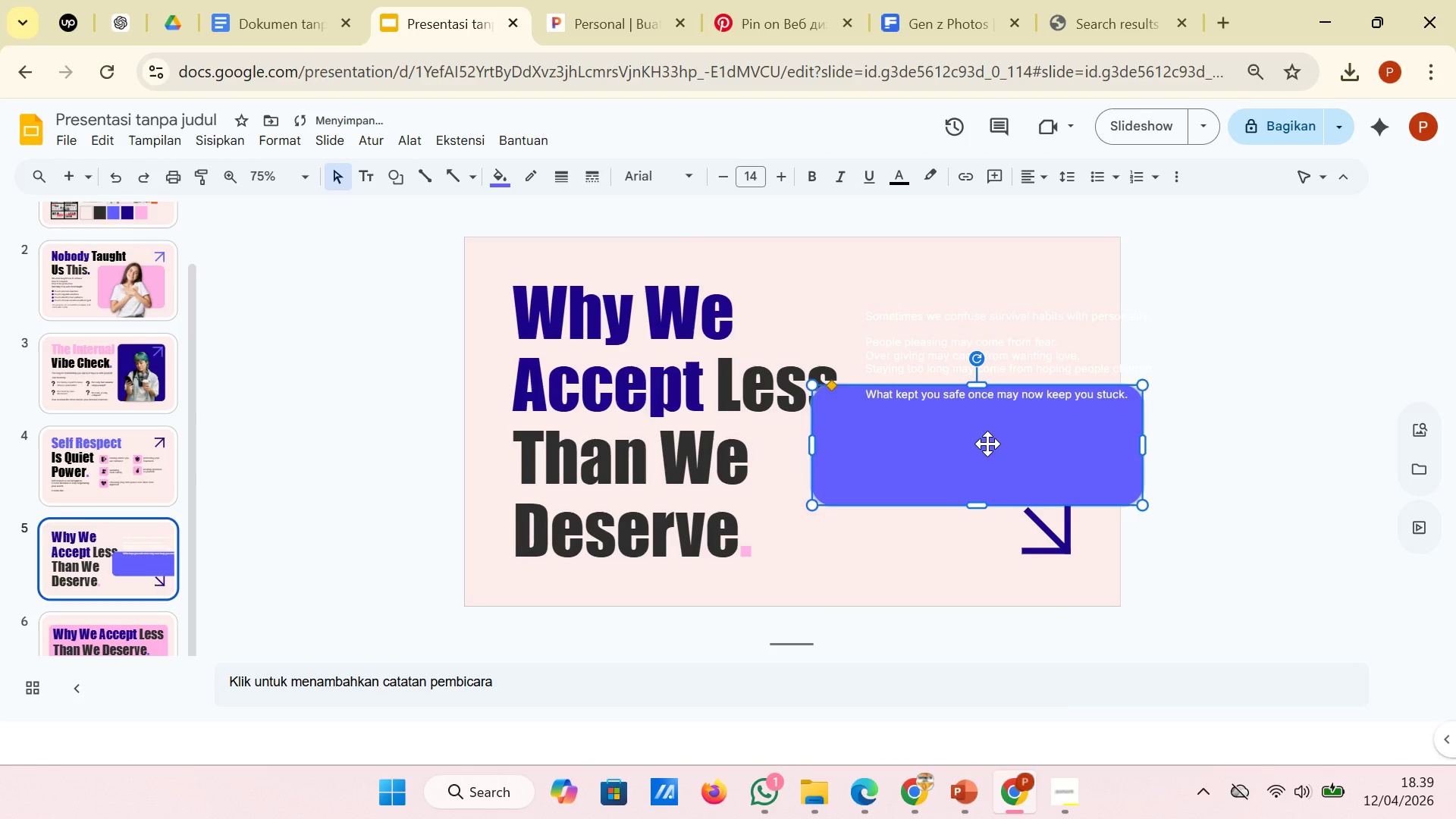 
left_click_drag(start_coordinate=[987, 444], to_coordinate=[1036, 356])
 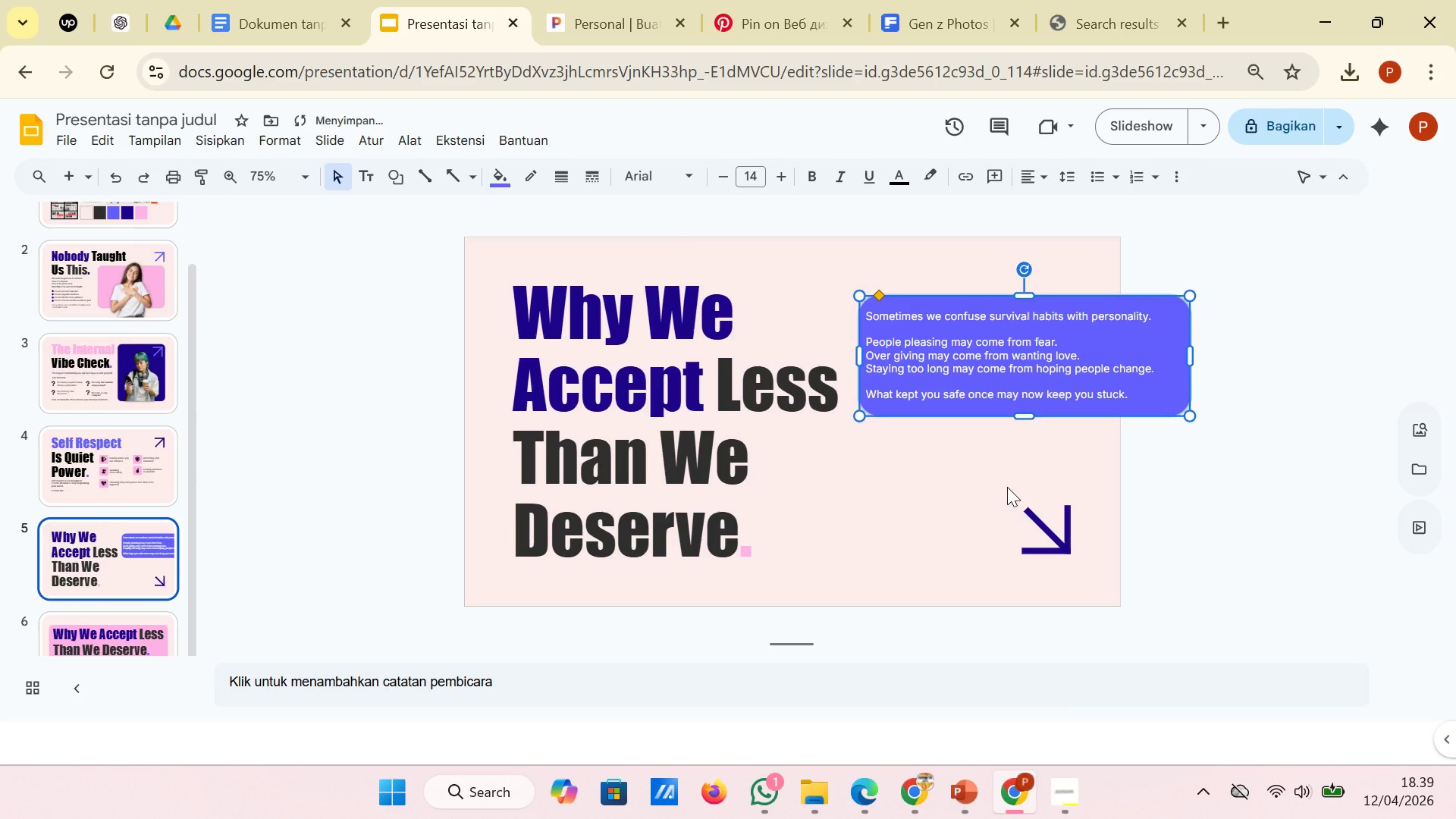 
left_click([1003, 496])
 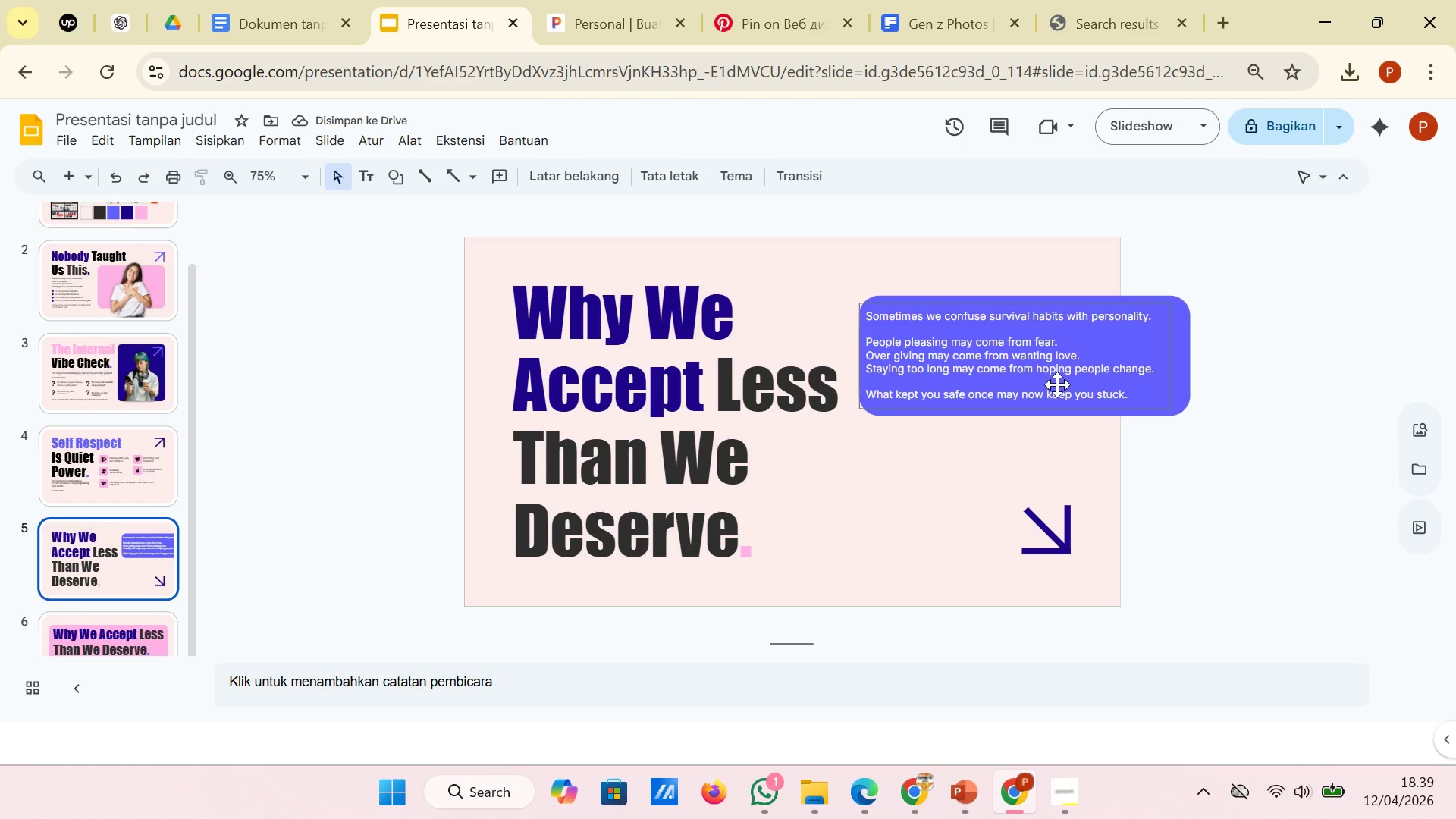 
left_click([1153, 361])
 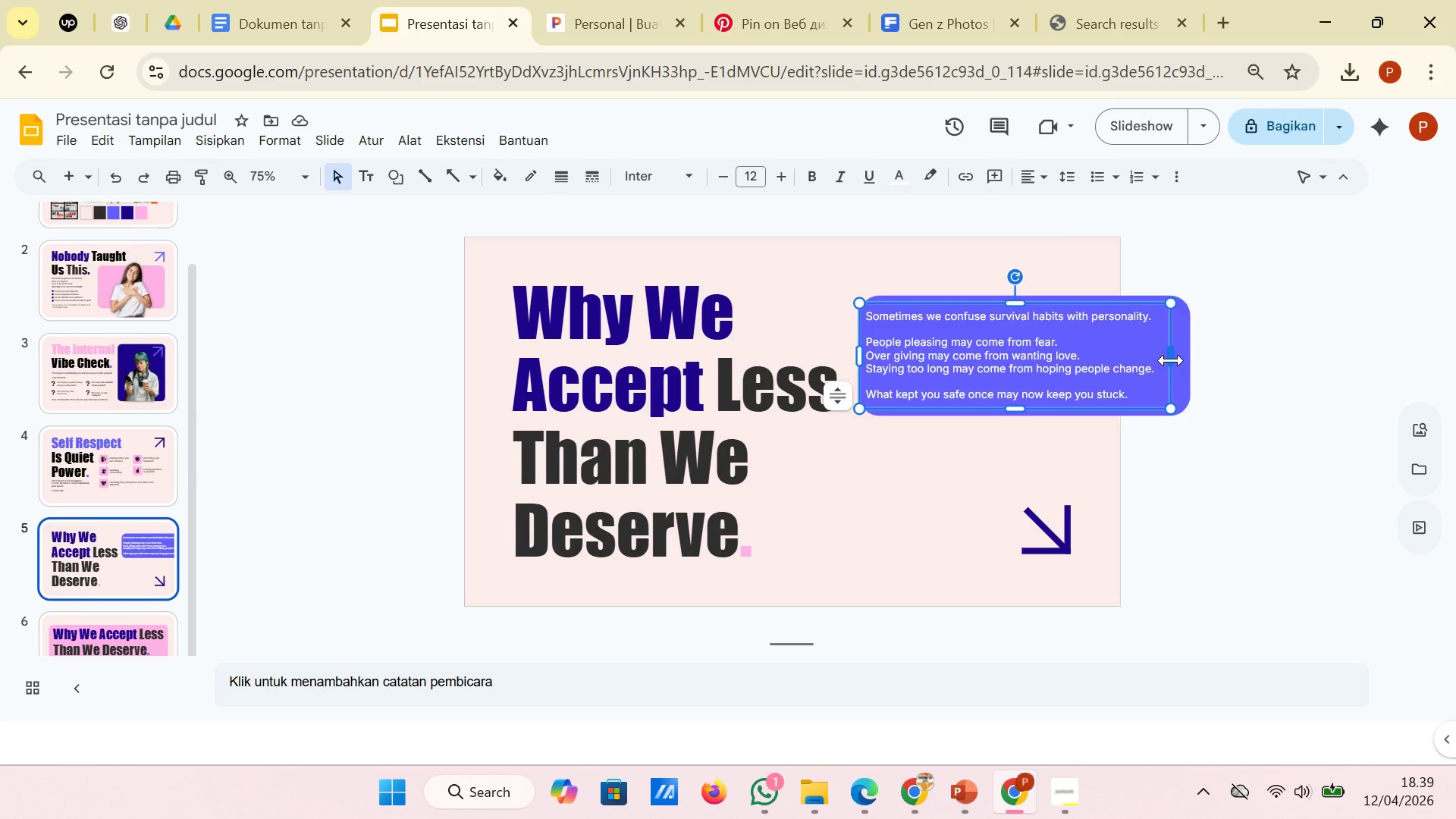 
left_click_drag(start_coordinate=[1171, 360], to_coordinate=[1066, 362])
 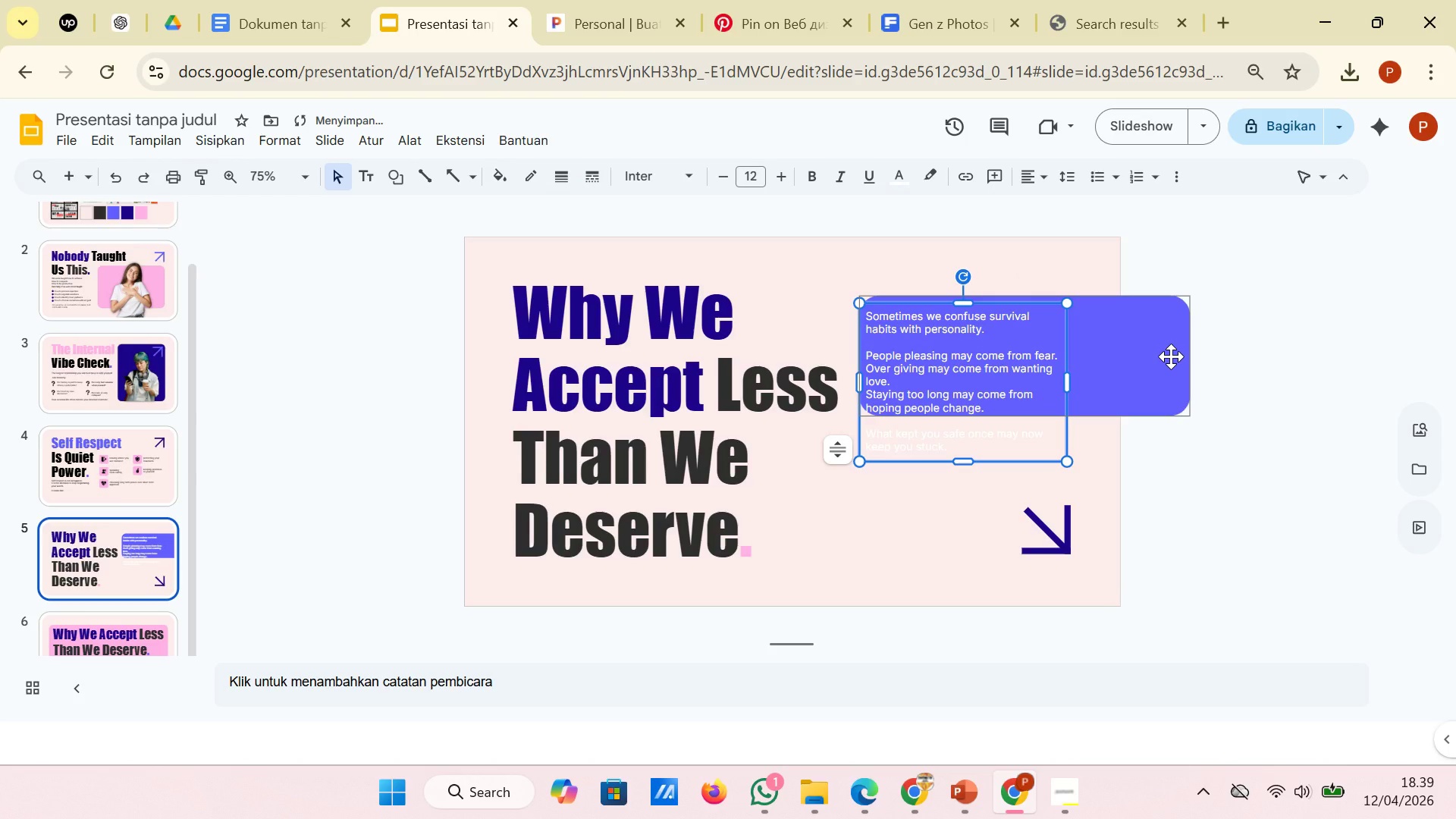 
left_click([1171, 356])
 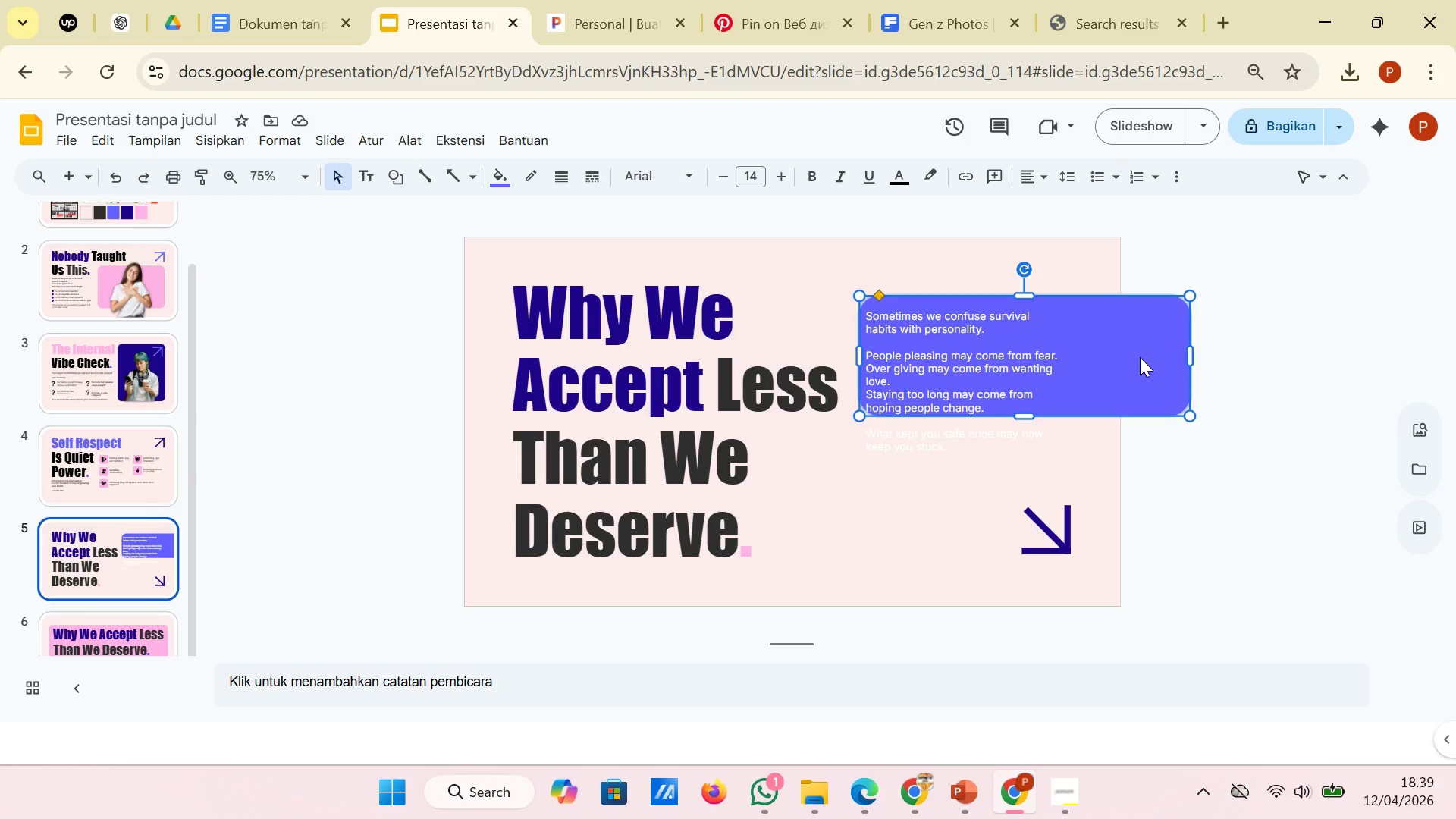 
wait(6.14)
 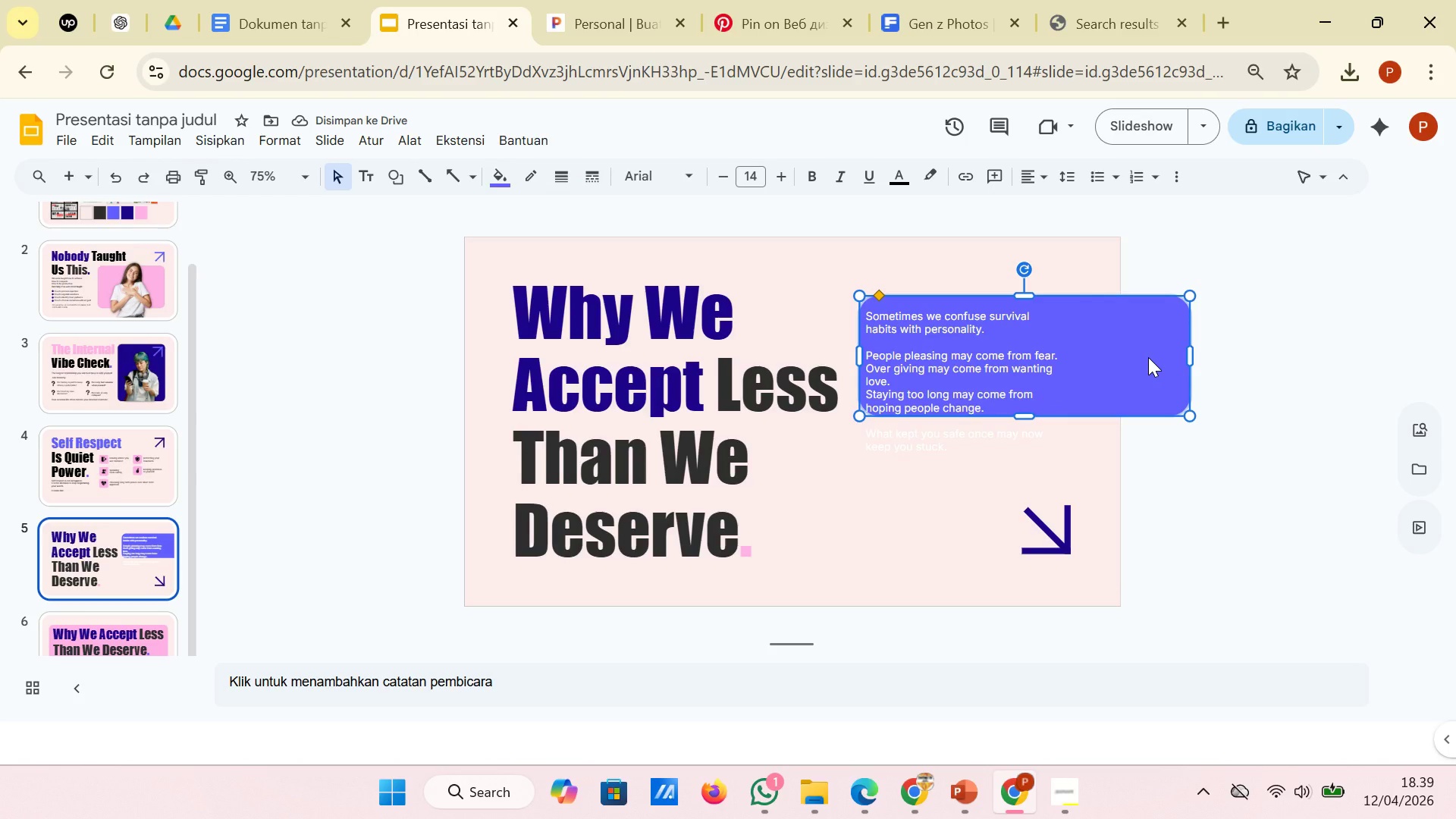 
left_click([1015, 378])
 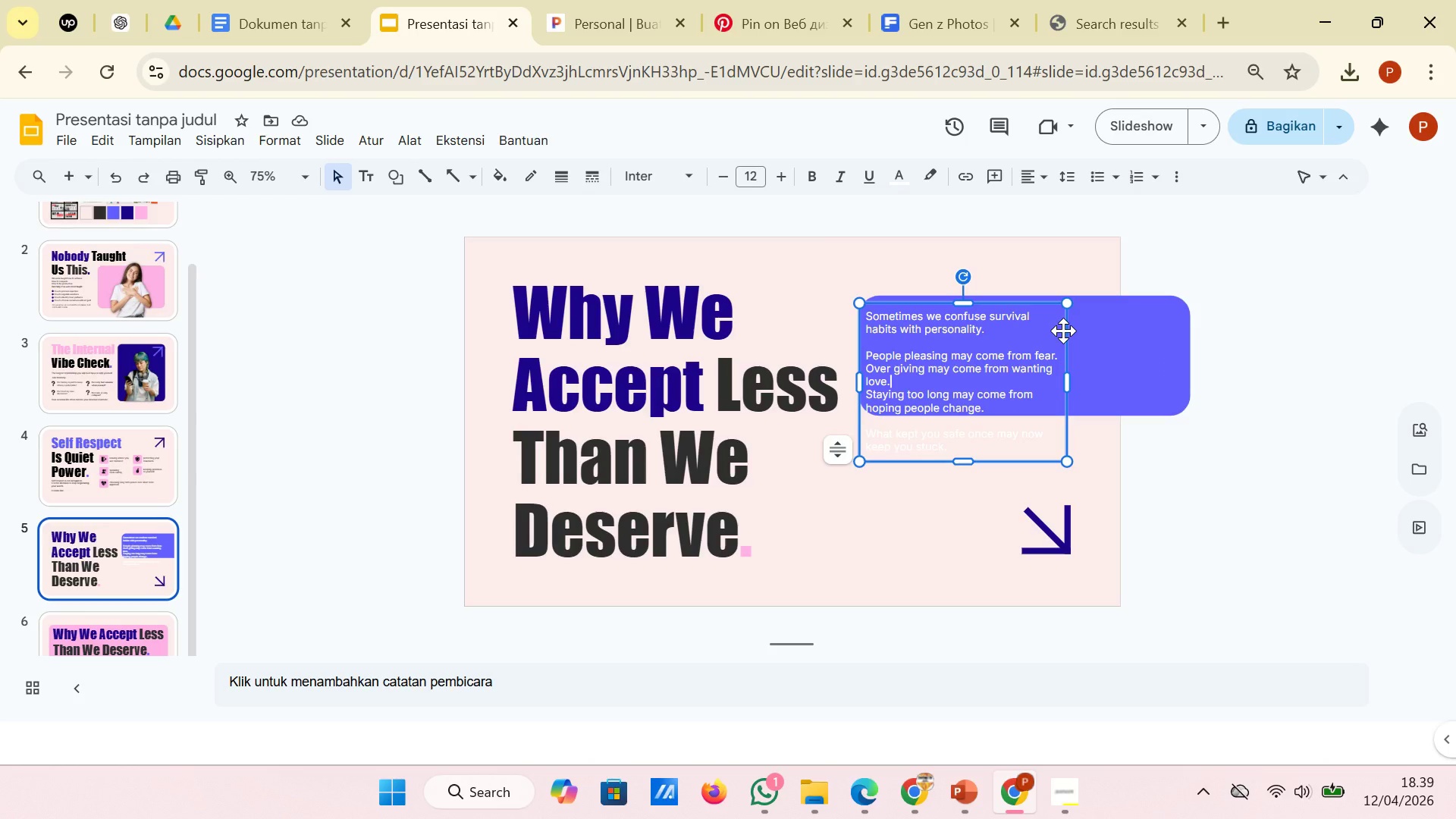 
left_click([1063, 331])
 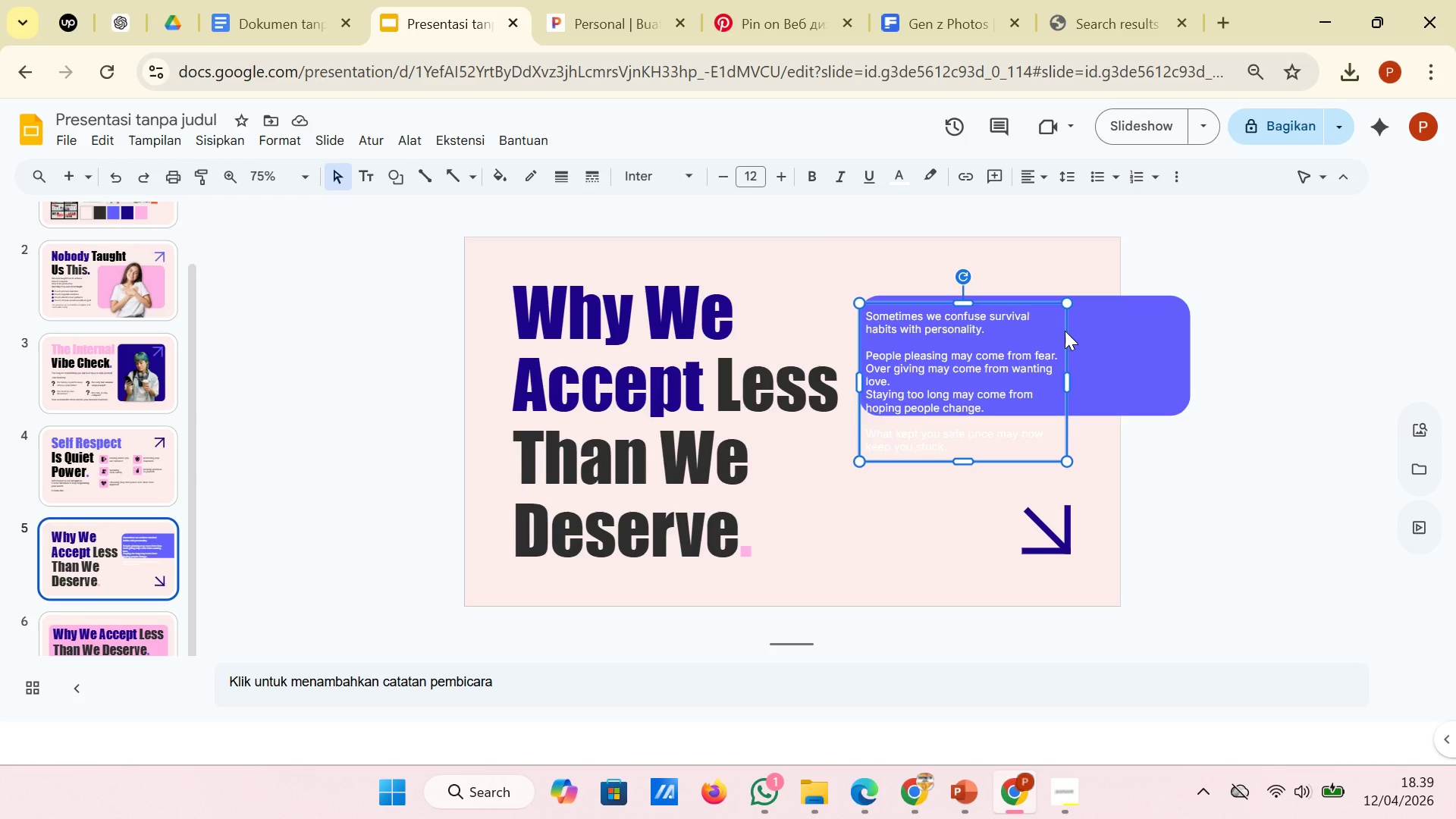 
left_click_drag(start_coordinate=[1065, 331], to_coordinate=[988, 447])
 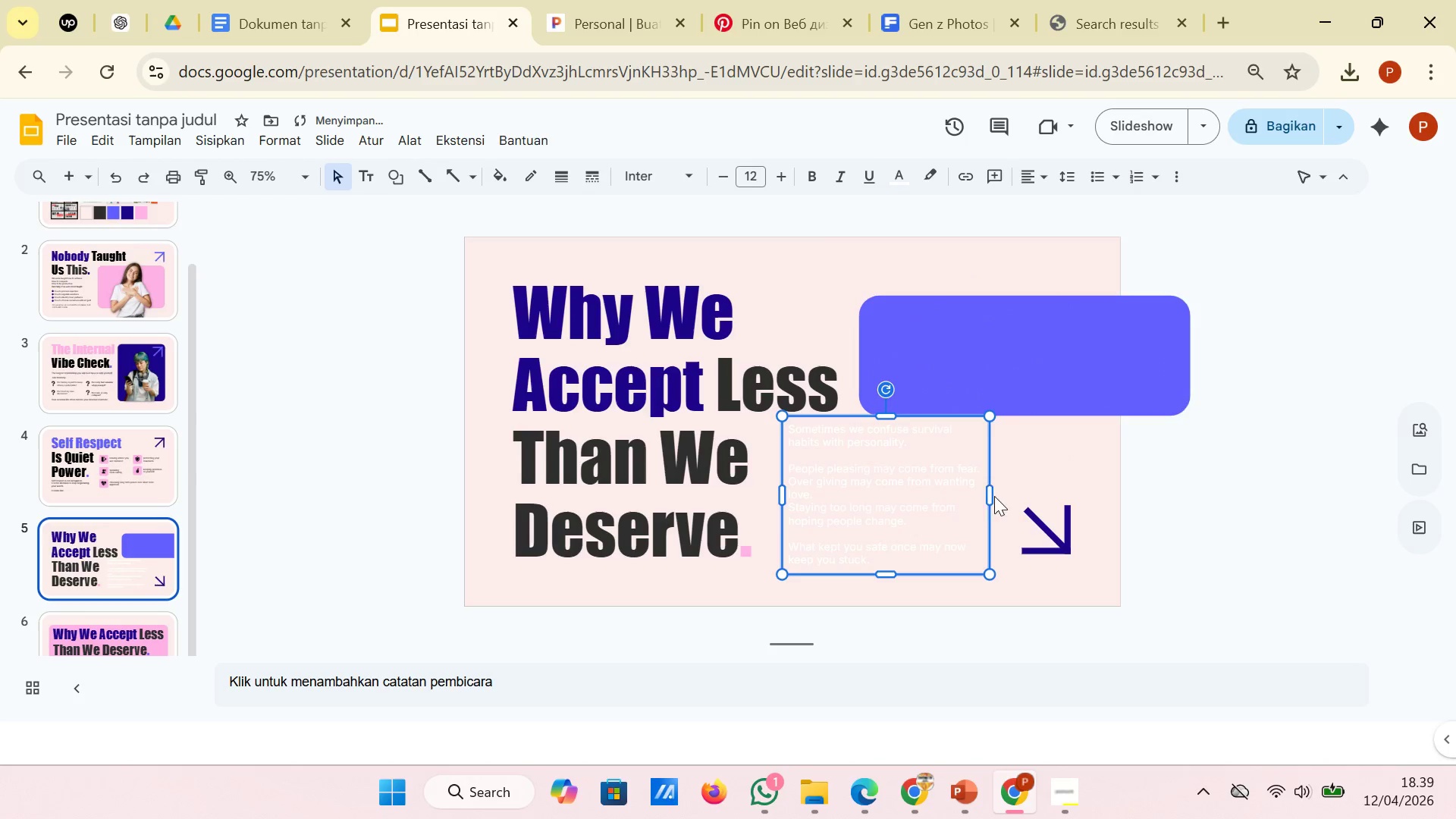 
left_click_drag(start_coordinate=[993, 493], to_coordinate=[1016, 491])
 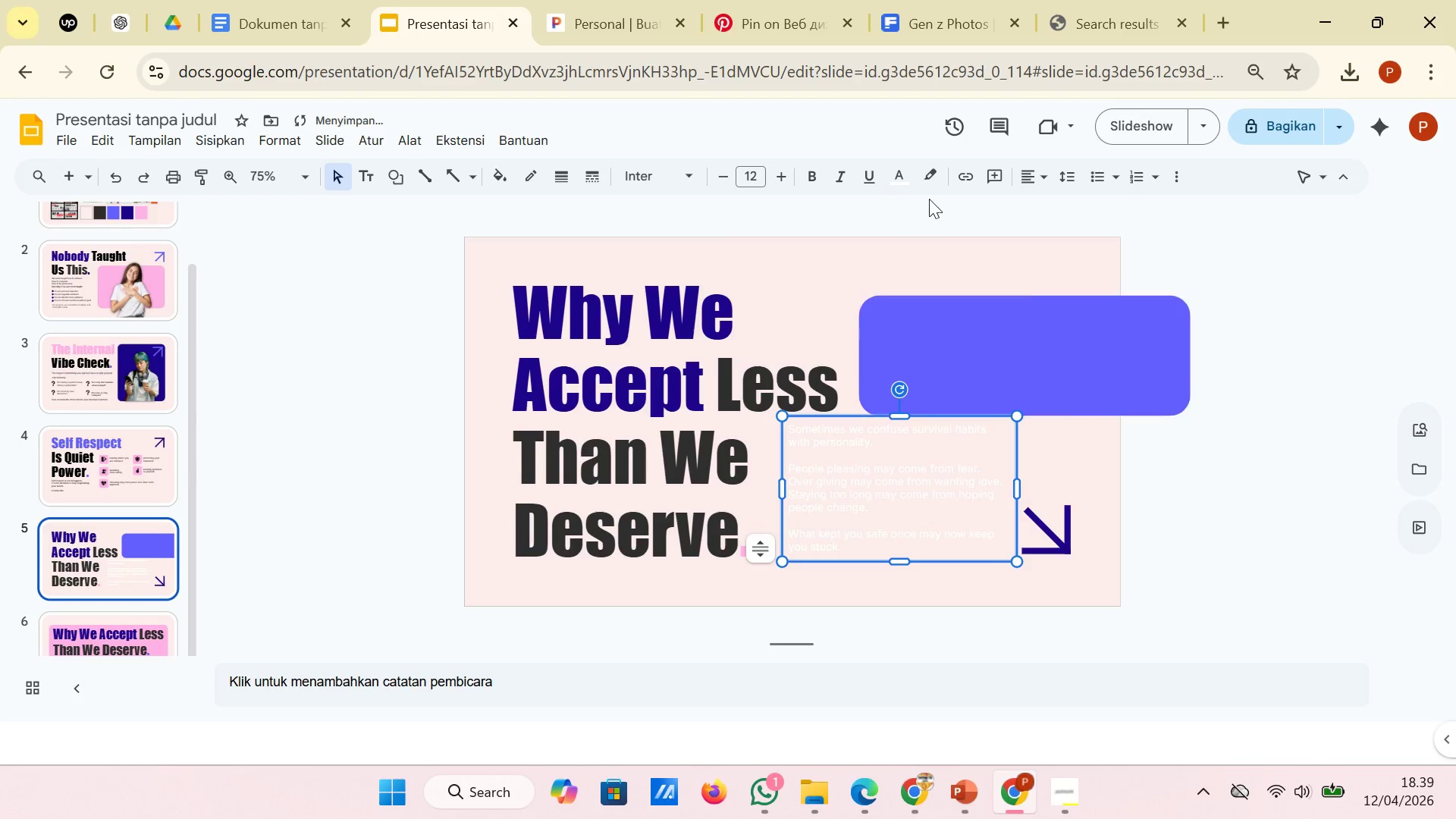 
left_click([904, 166])
 